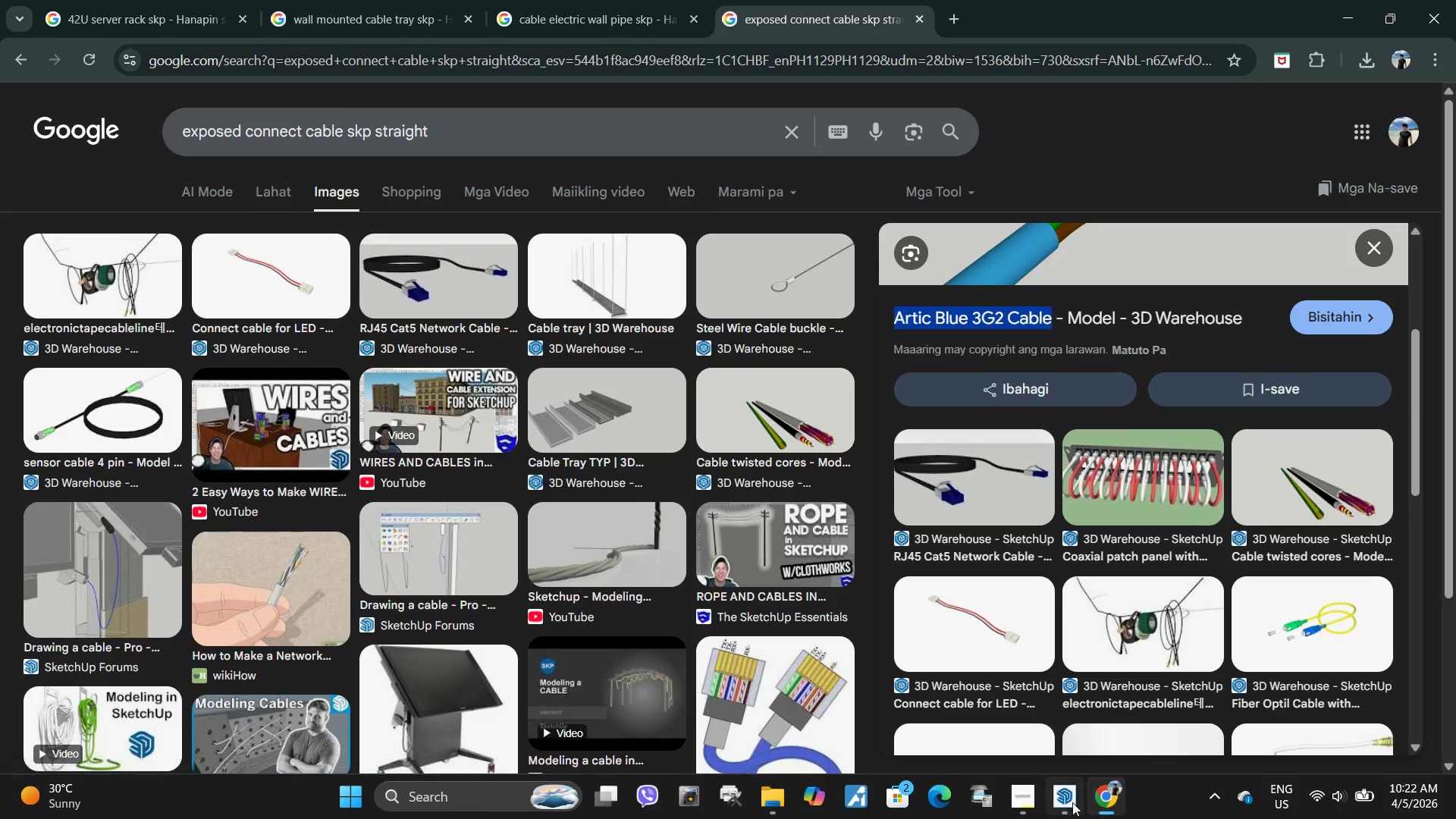 
left_click([1072, 802])
 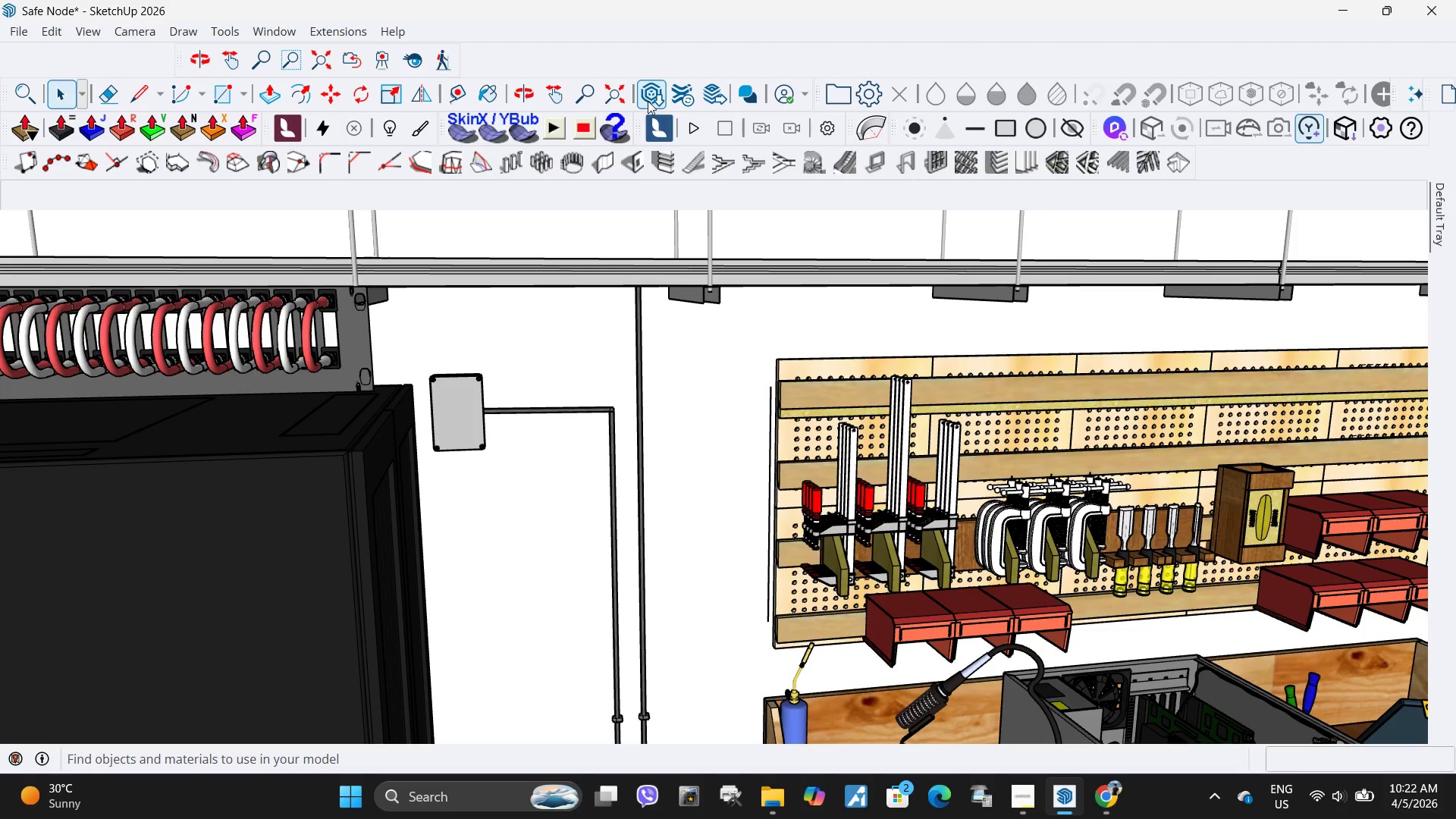 
left_click([649, 101])
 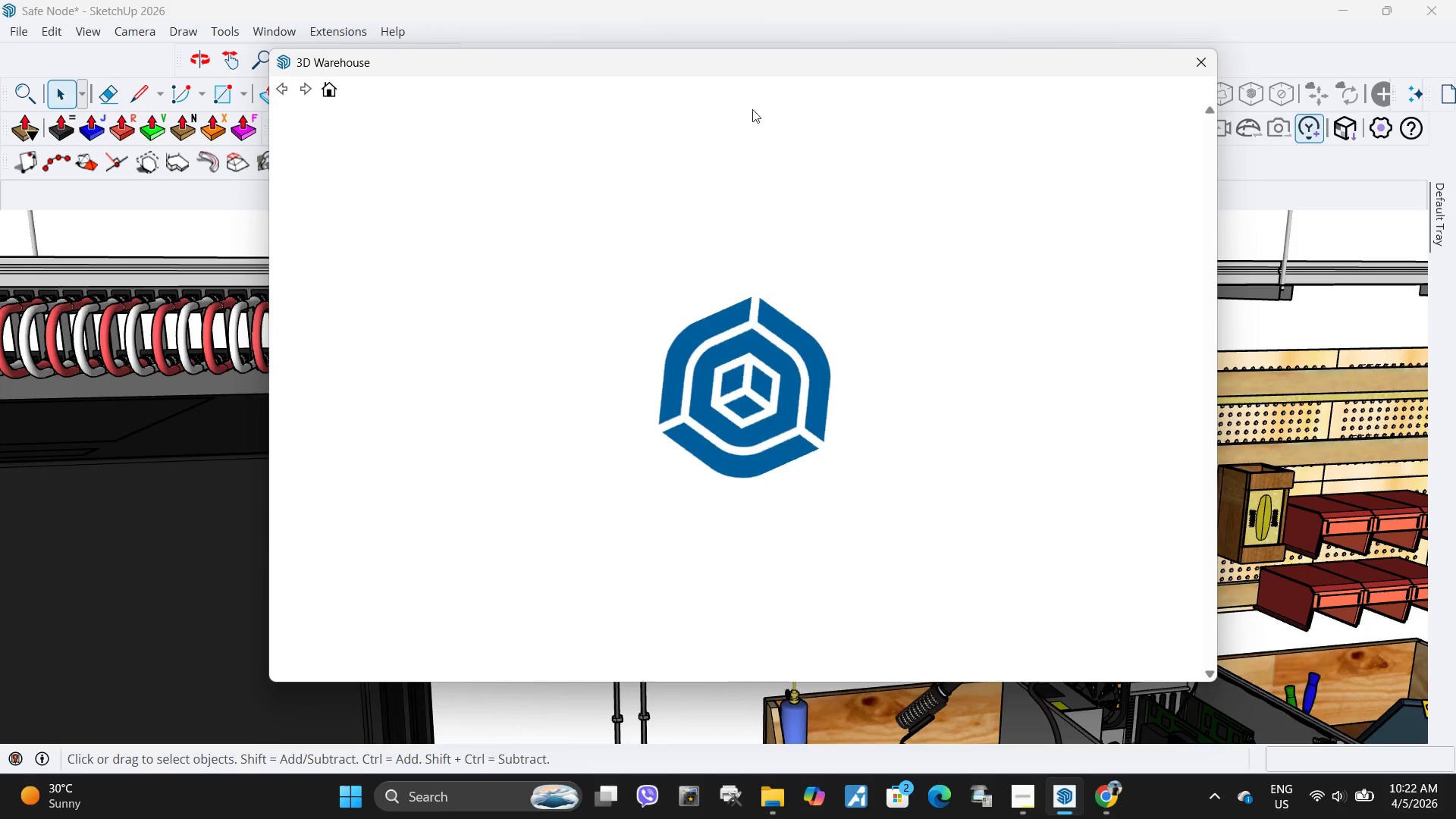 
left_click_drag(start_coordinate=[759, 133], to_coordinate=[303, 98])
 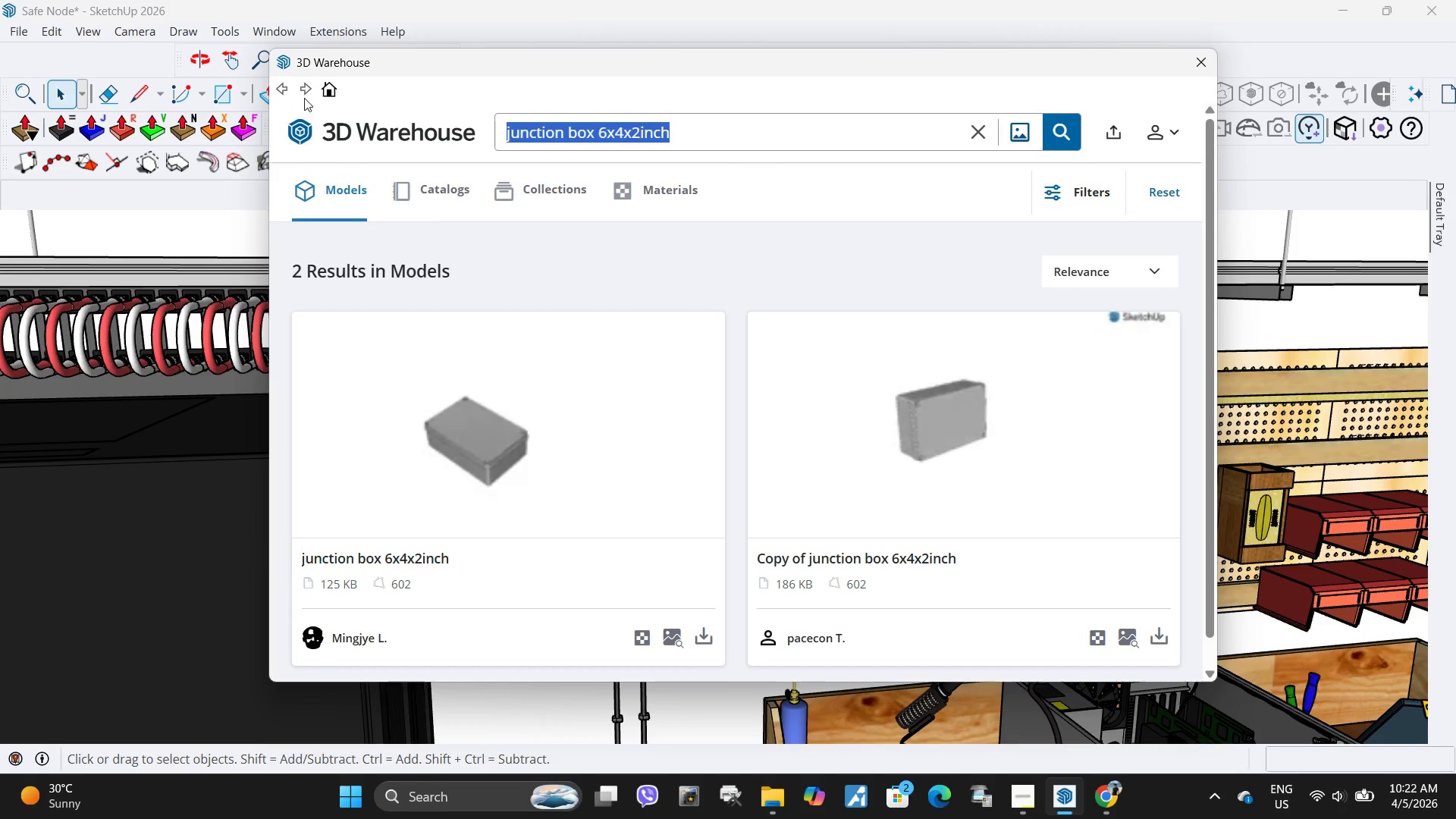 
key(Control+ControlLeft)
 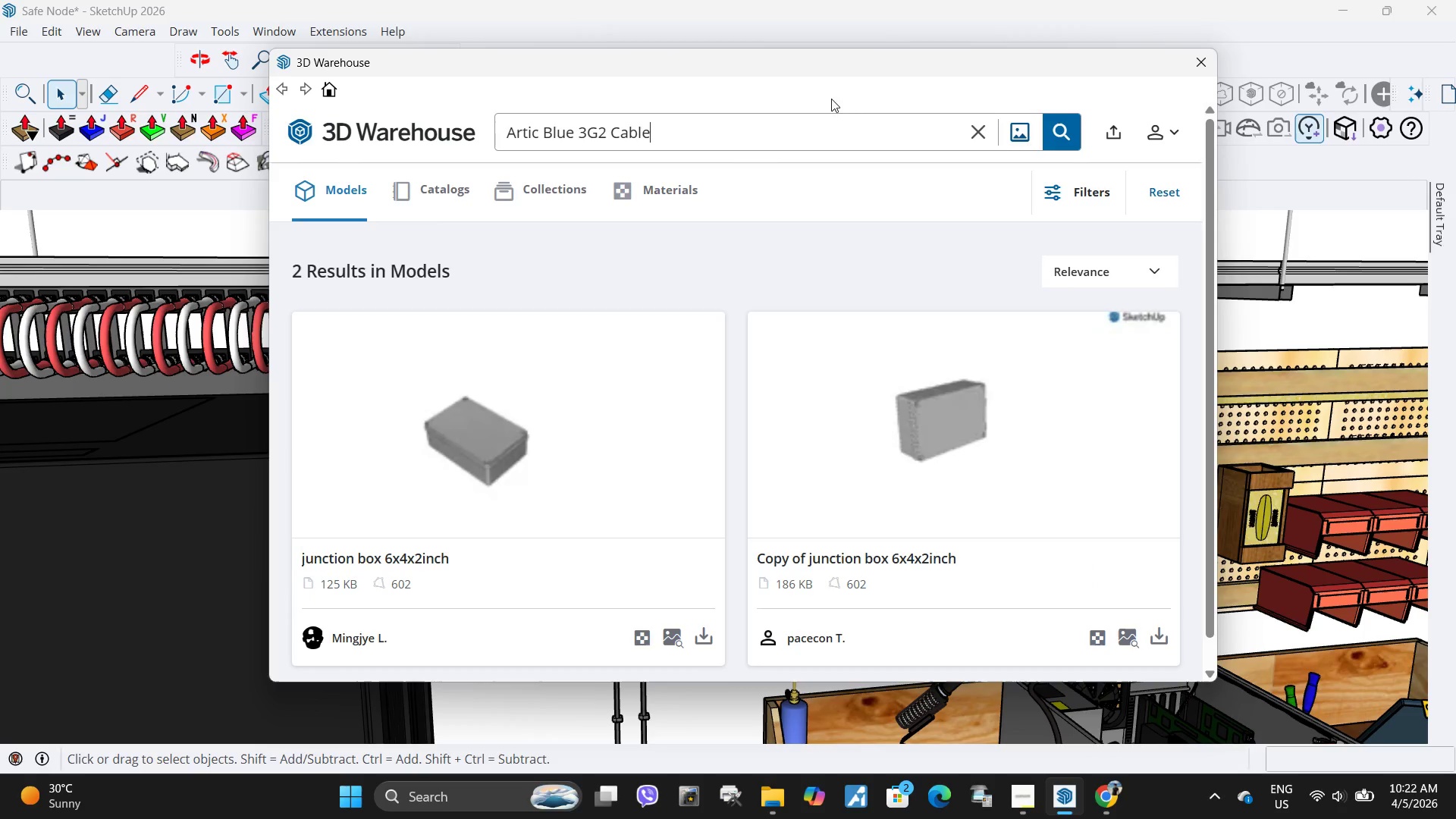 
key(Control+V)
 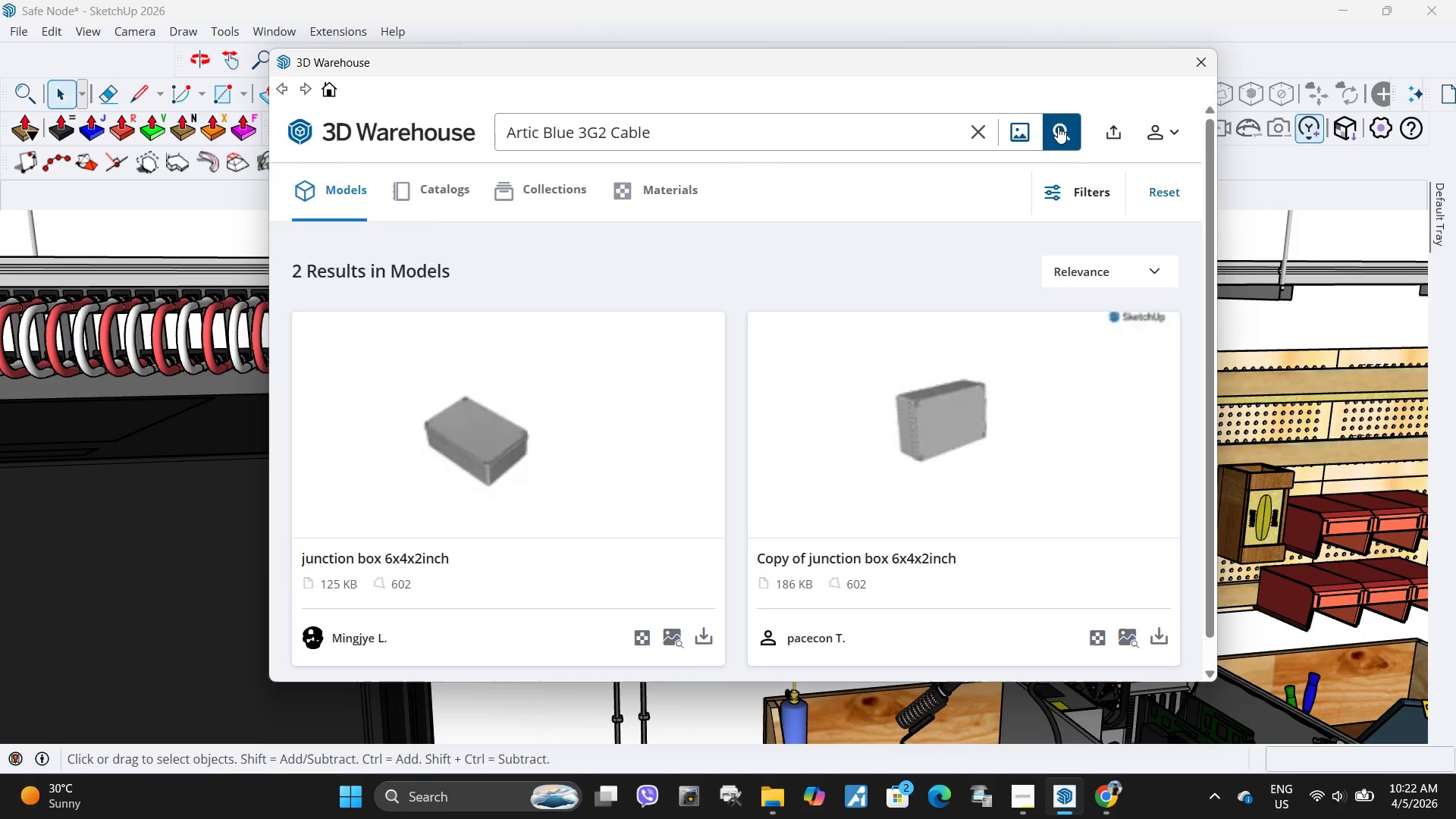 
left_click([1058, 127])
 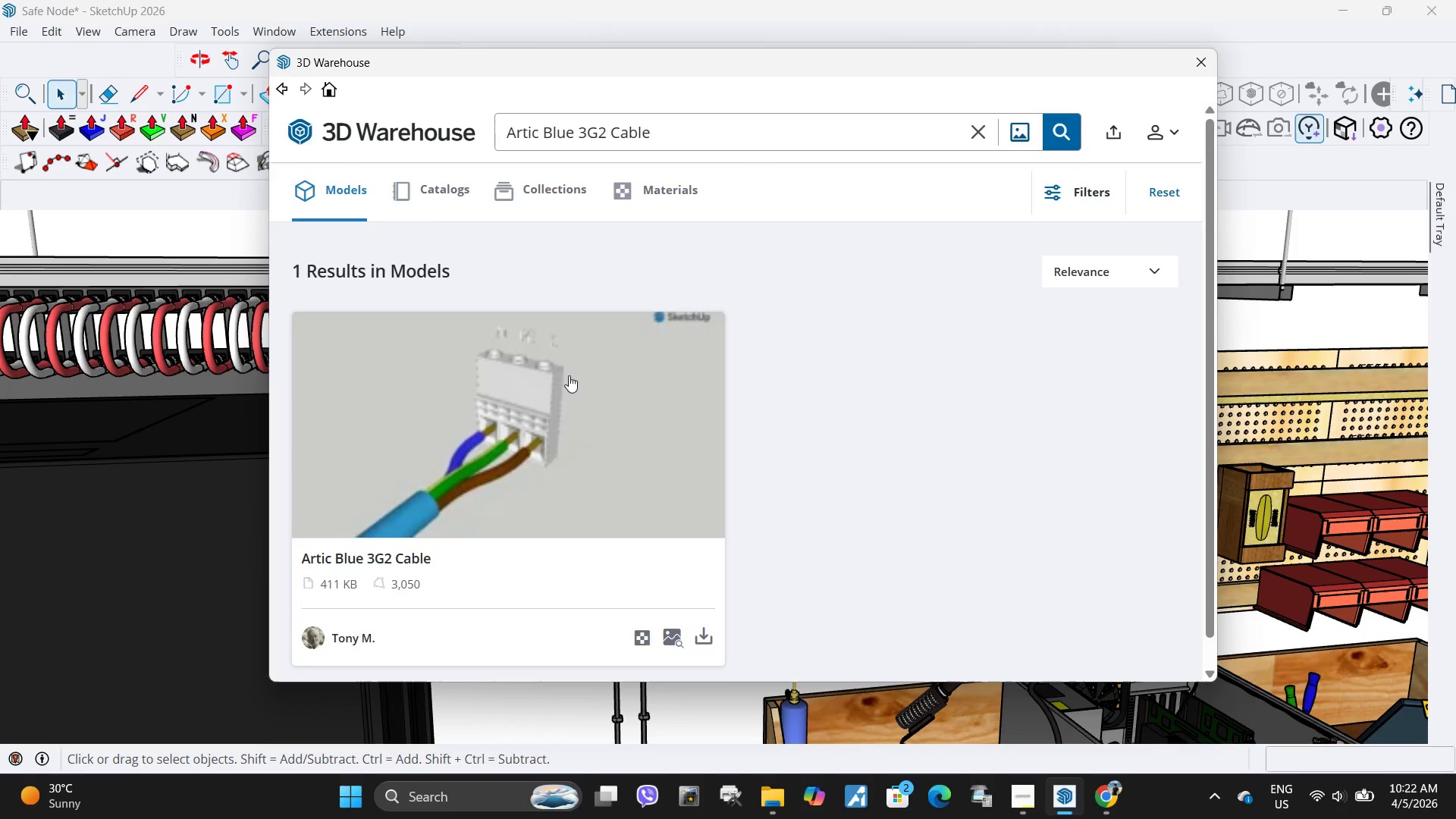 
left_click([713, 632])
 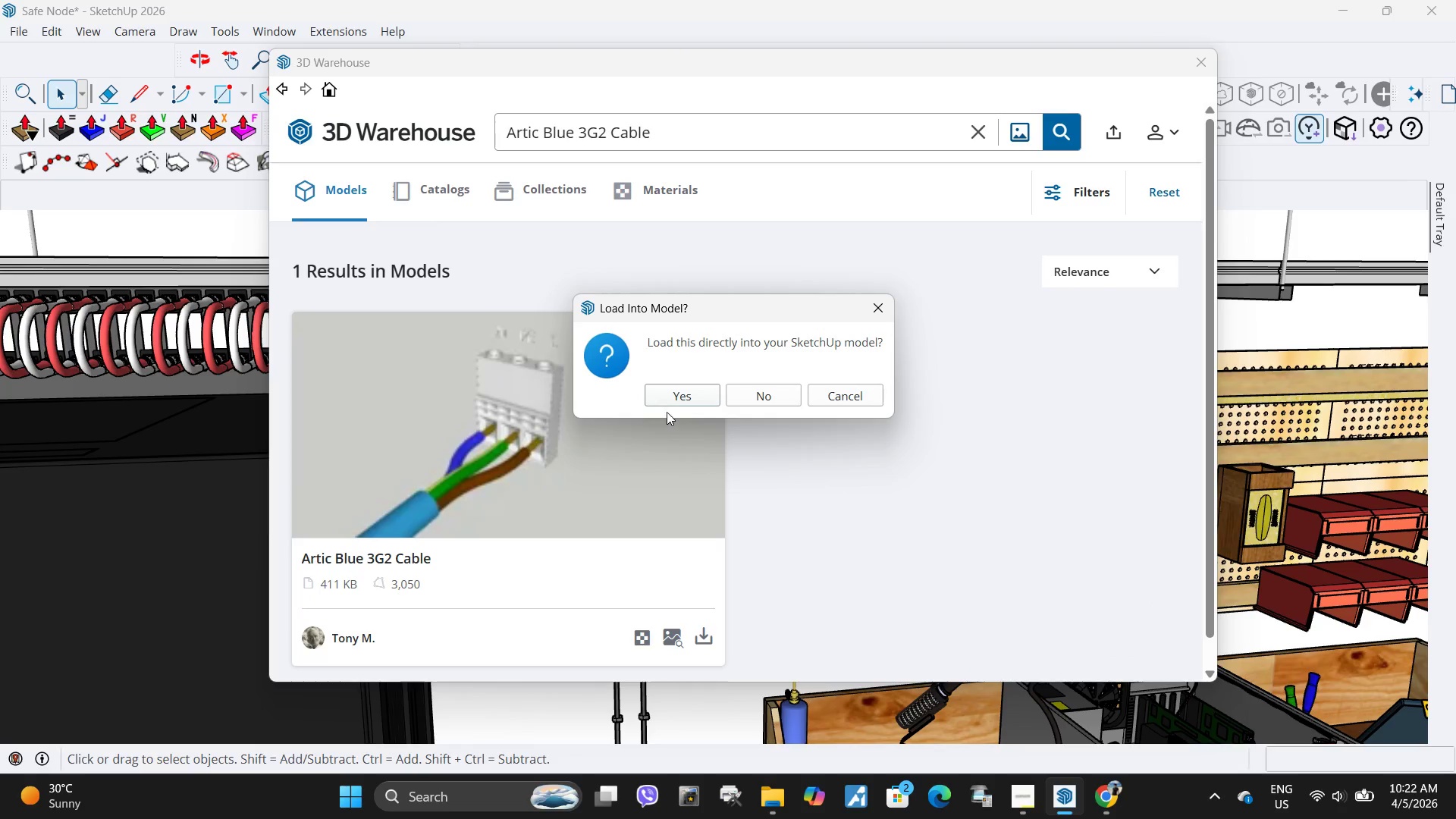 
left_click([679, 400])
 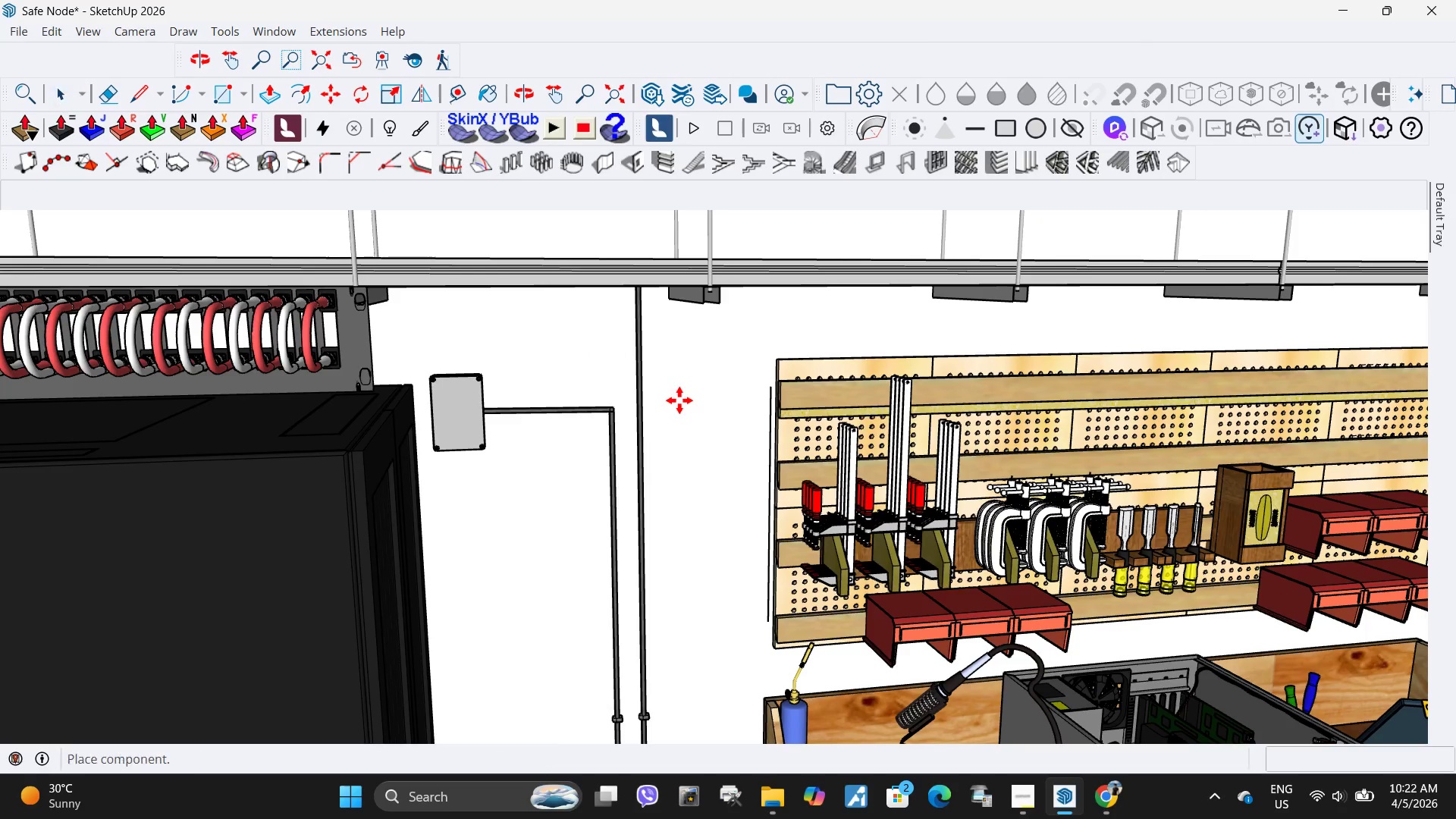 
scroll: coordinate [667, 413], scroll_direction: up, amount: 5.0
 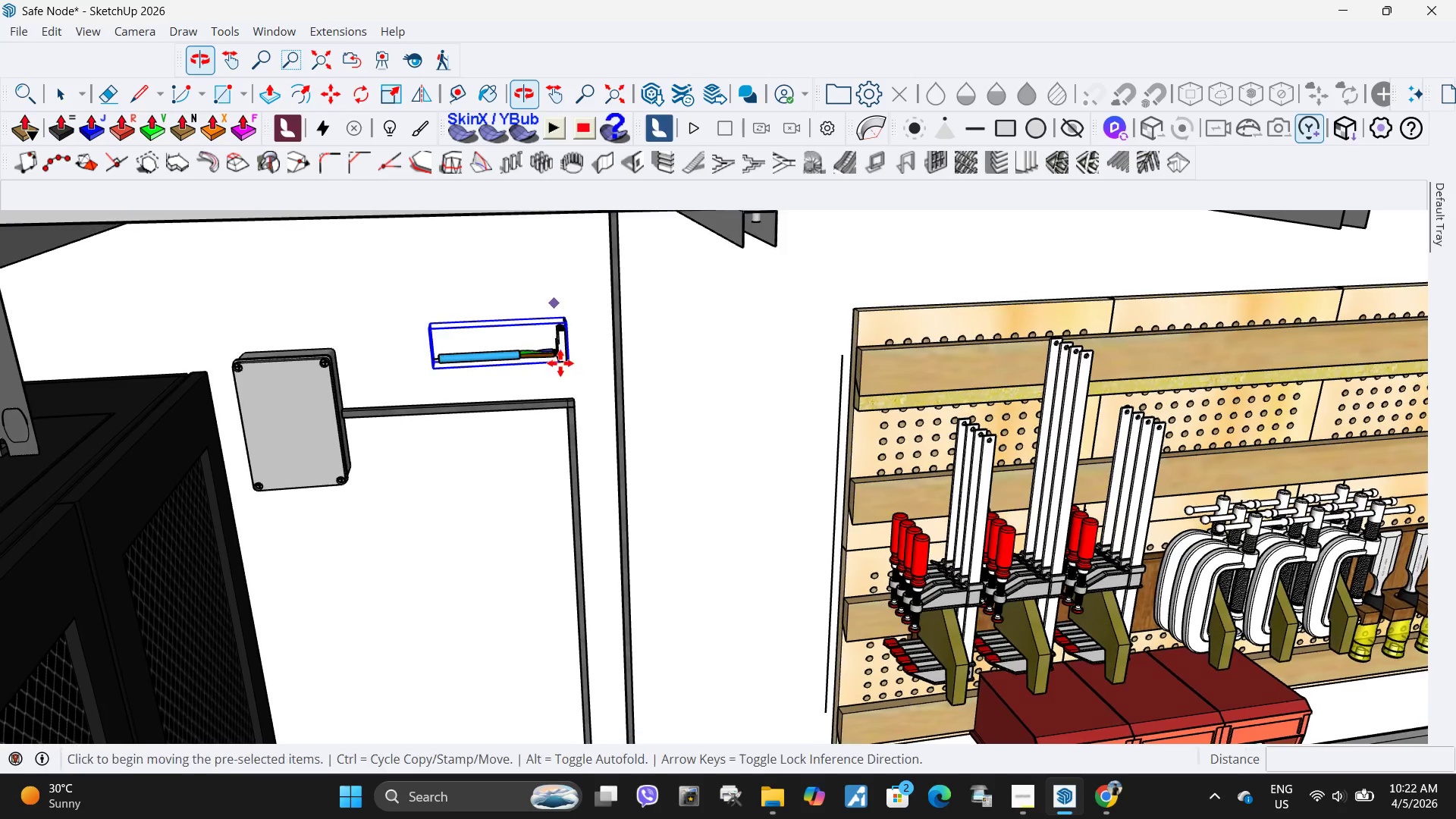 
key(Q)
 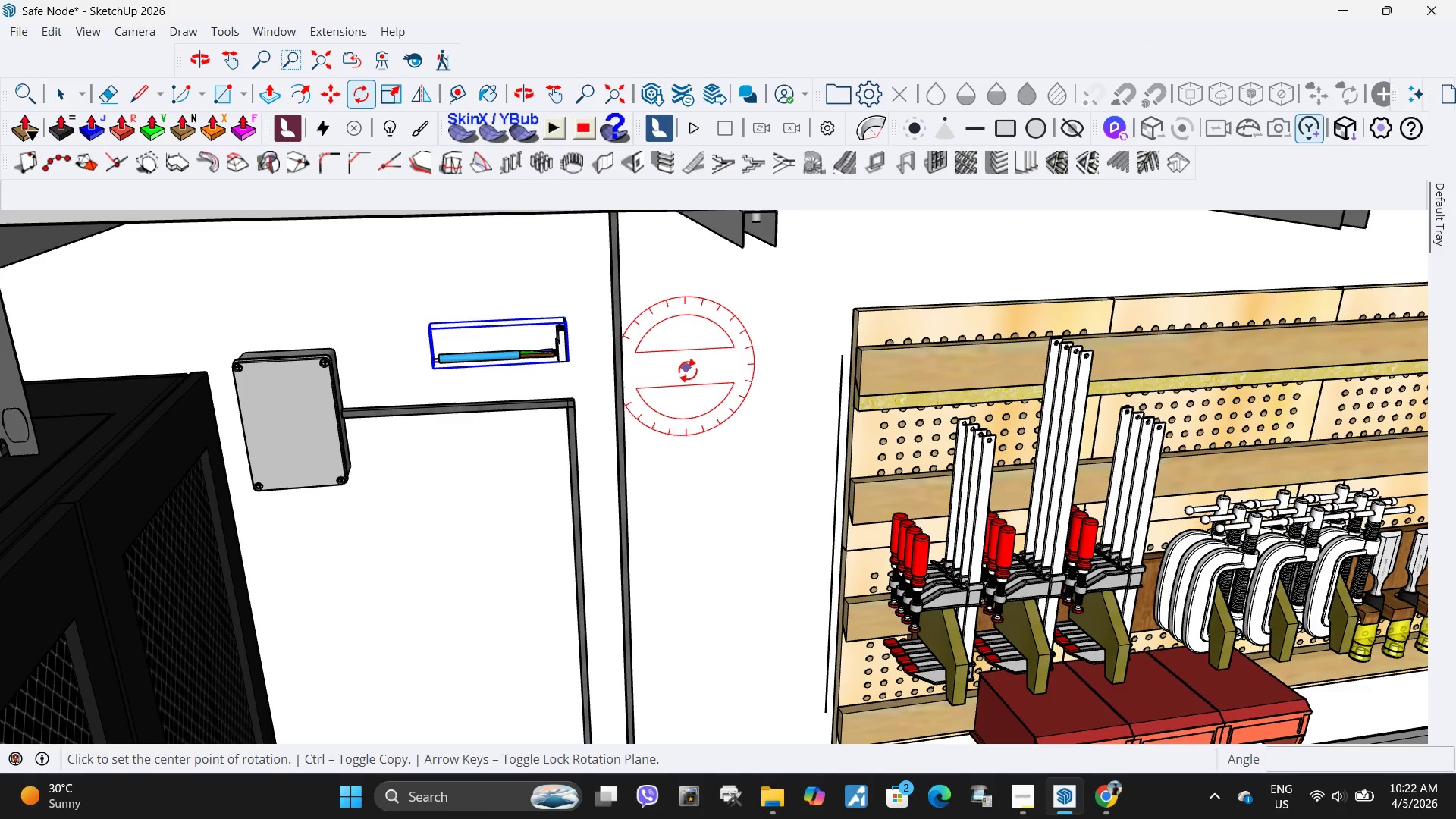 
left_click([688, 370])
 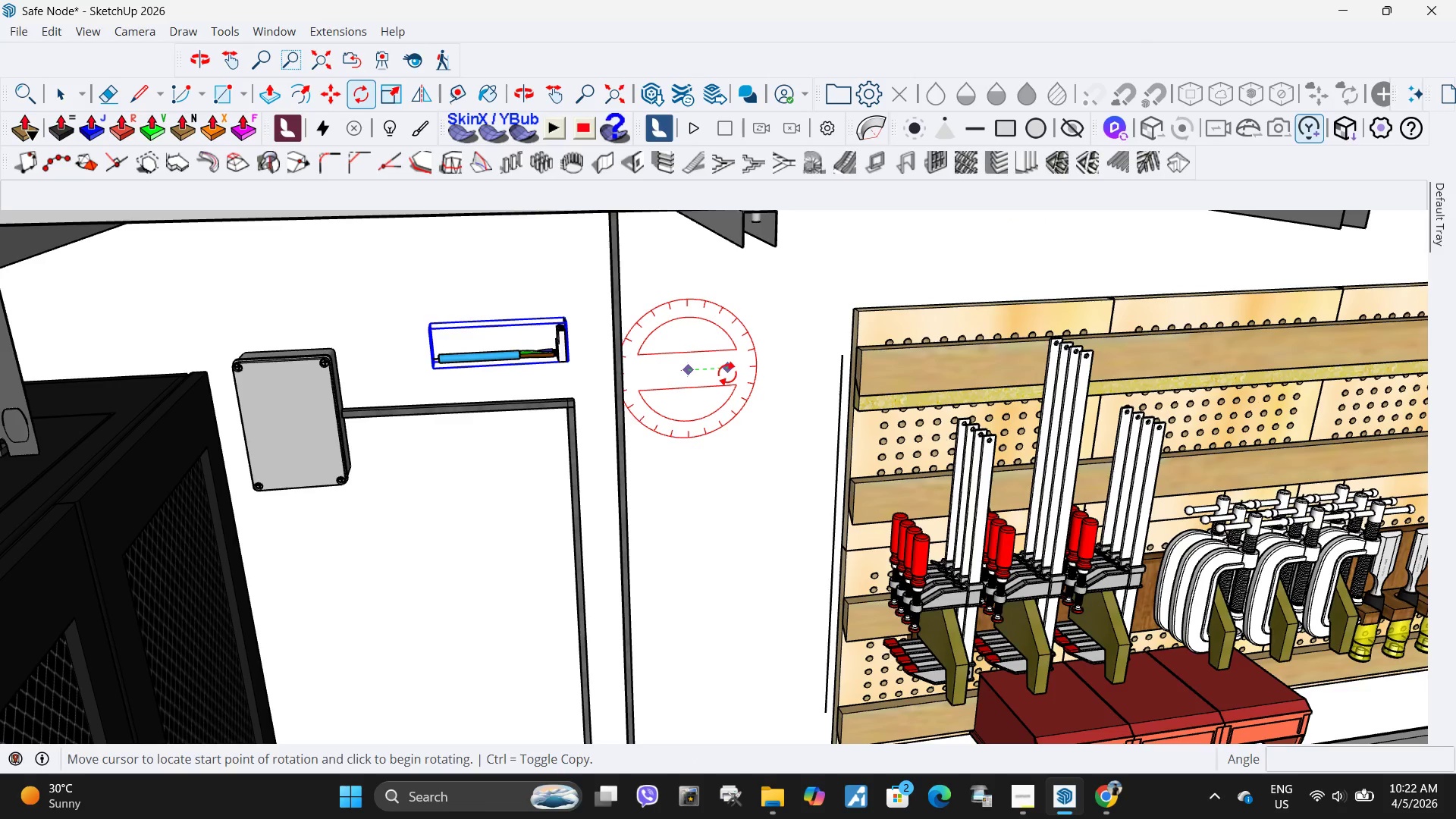 
left_click([727, 373])
 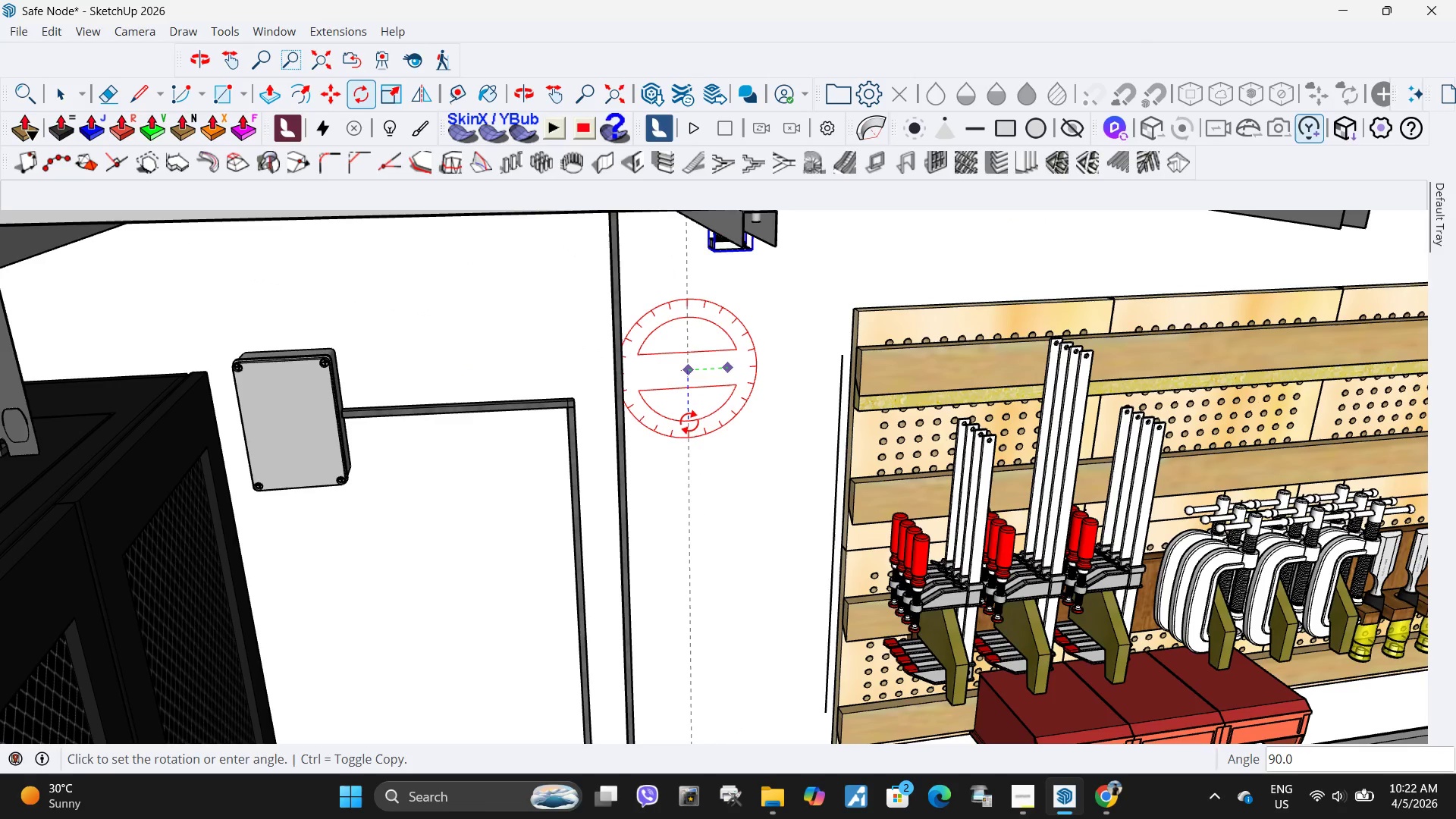 
left_click([689, 422])
 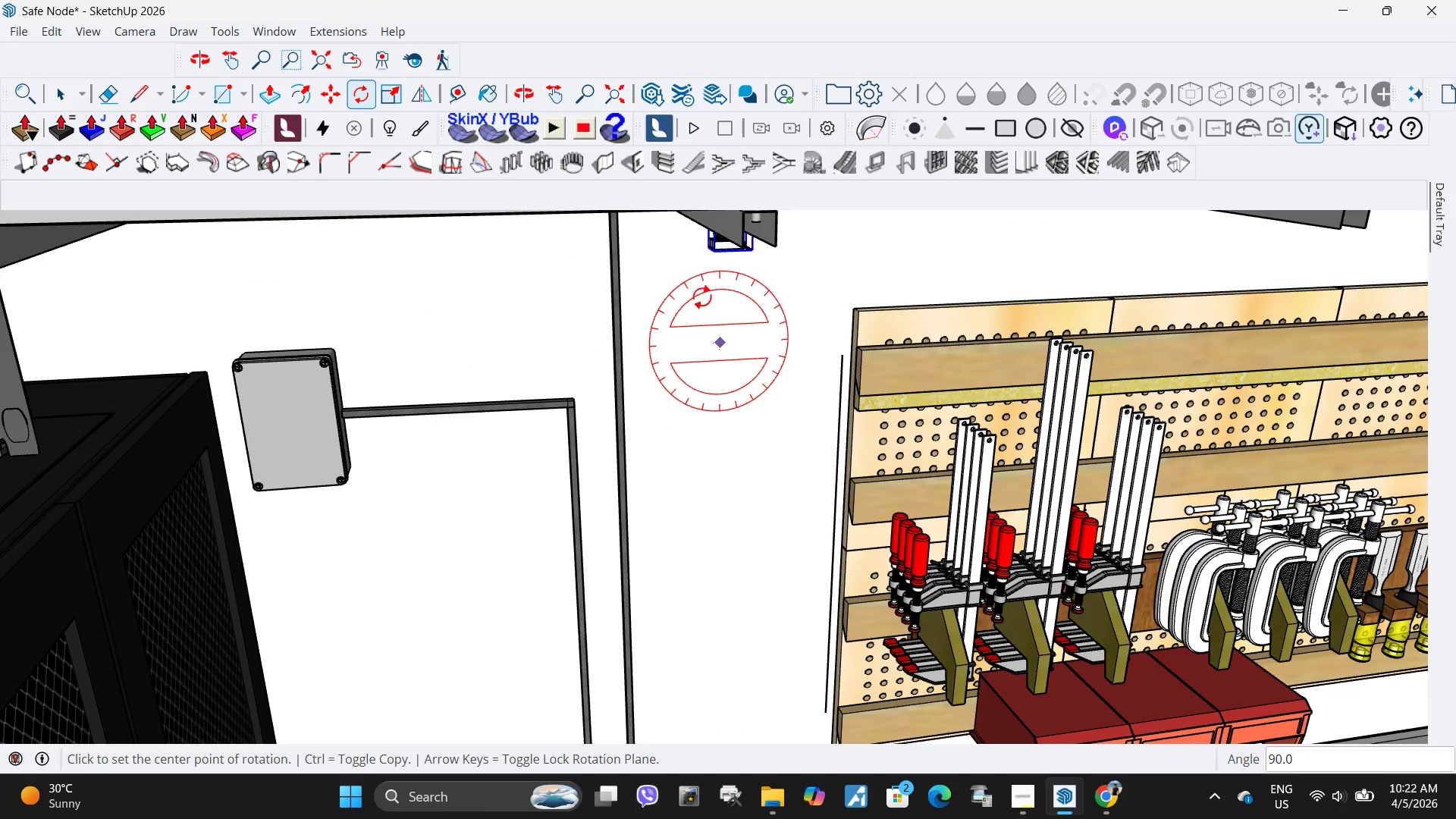 
scroll: coordinate [713, 250], scroll_direction: down, amount: 15.0
 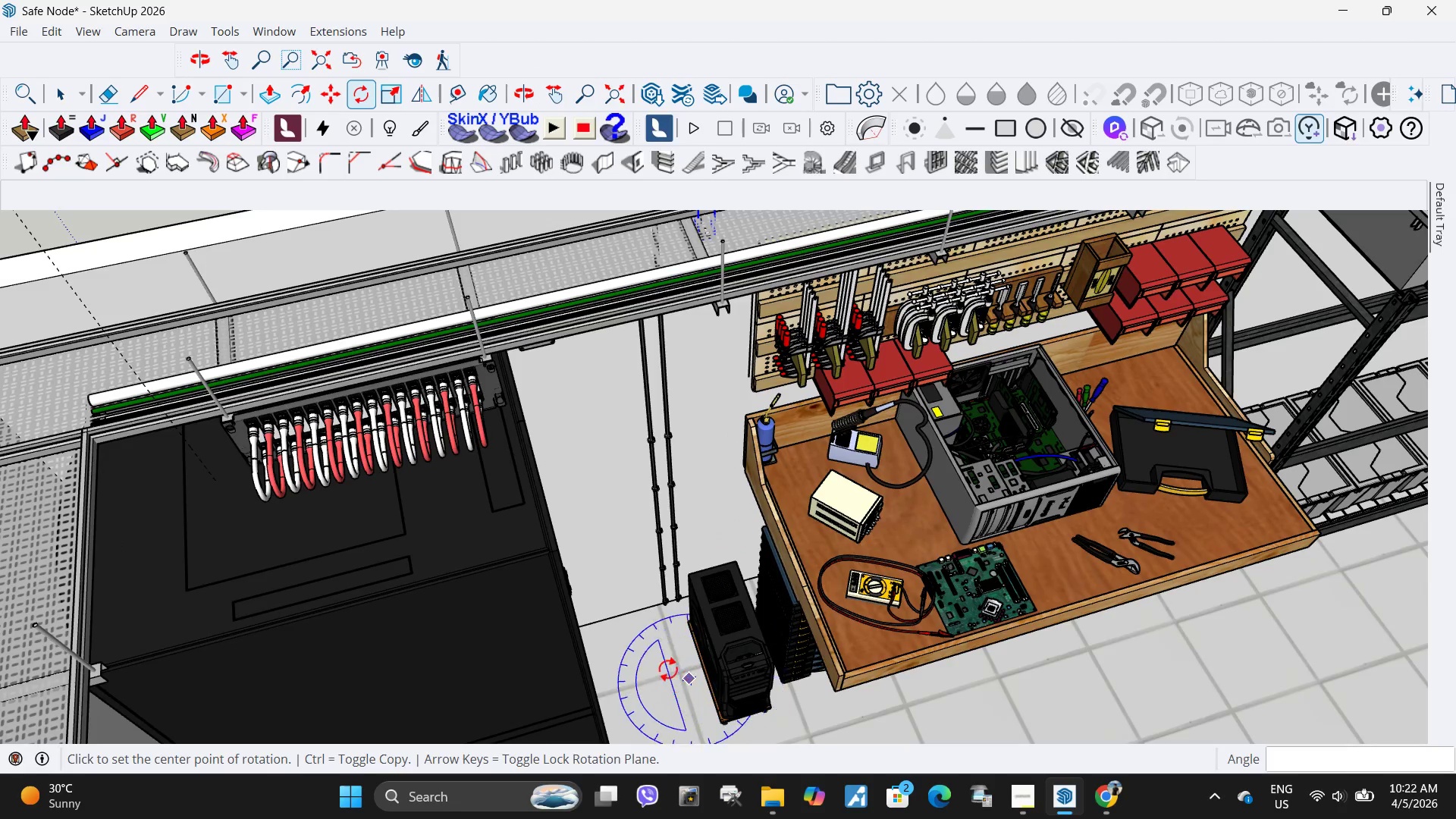 
left_click([669, 657])
 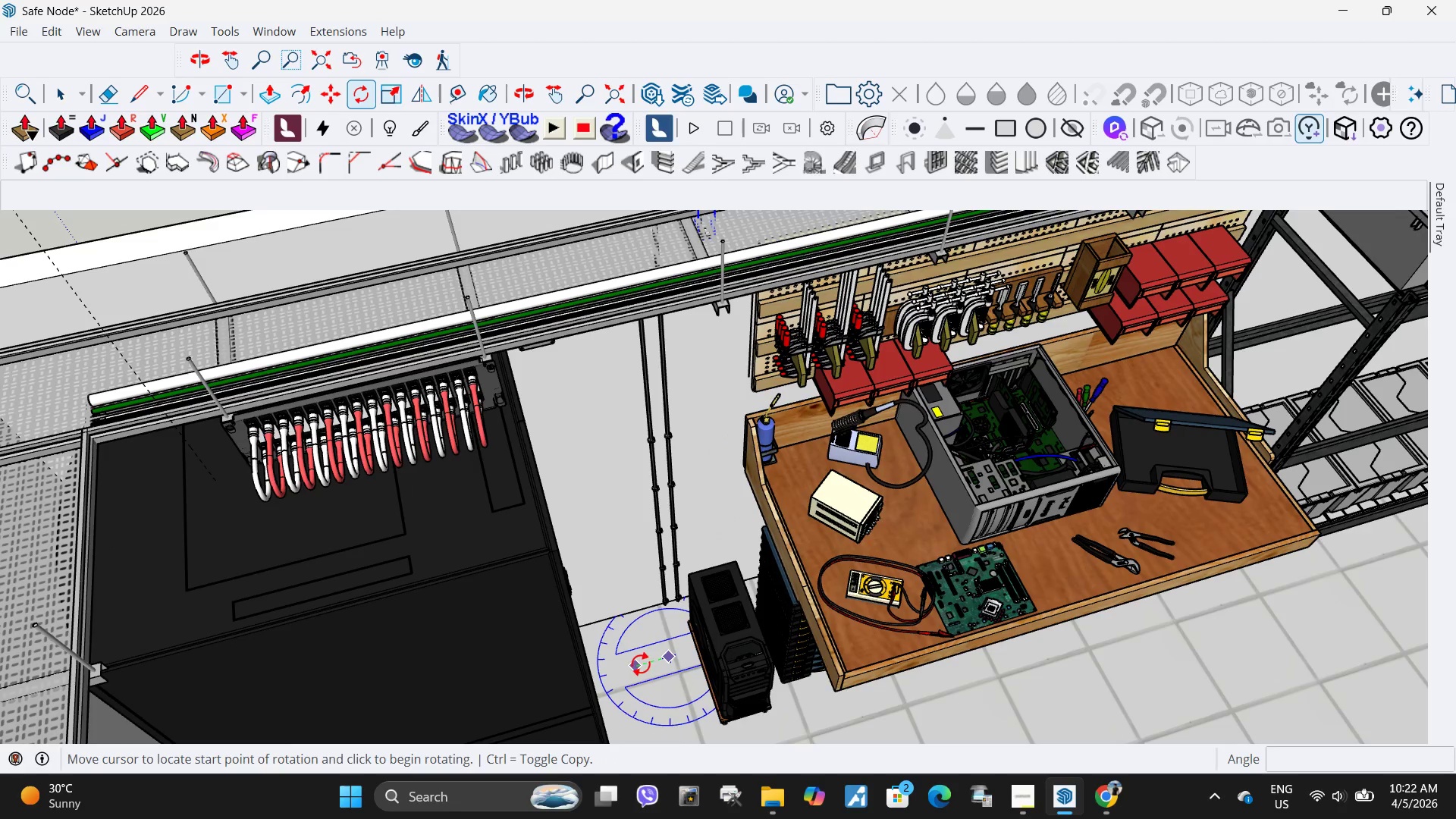 
left_click([641, 664])
 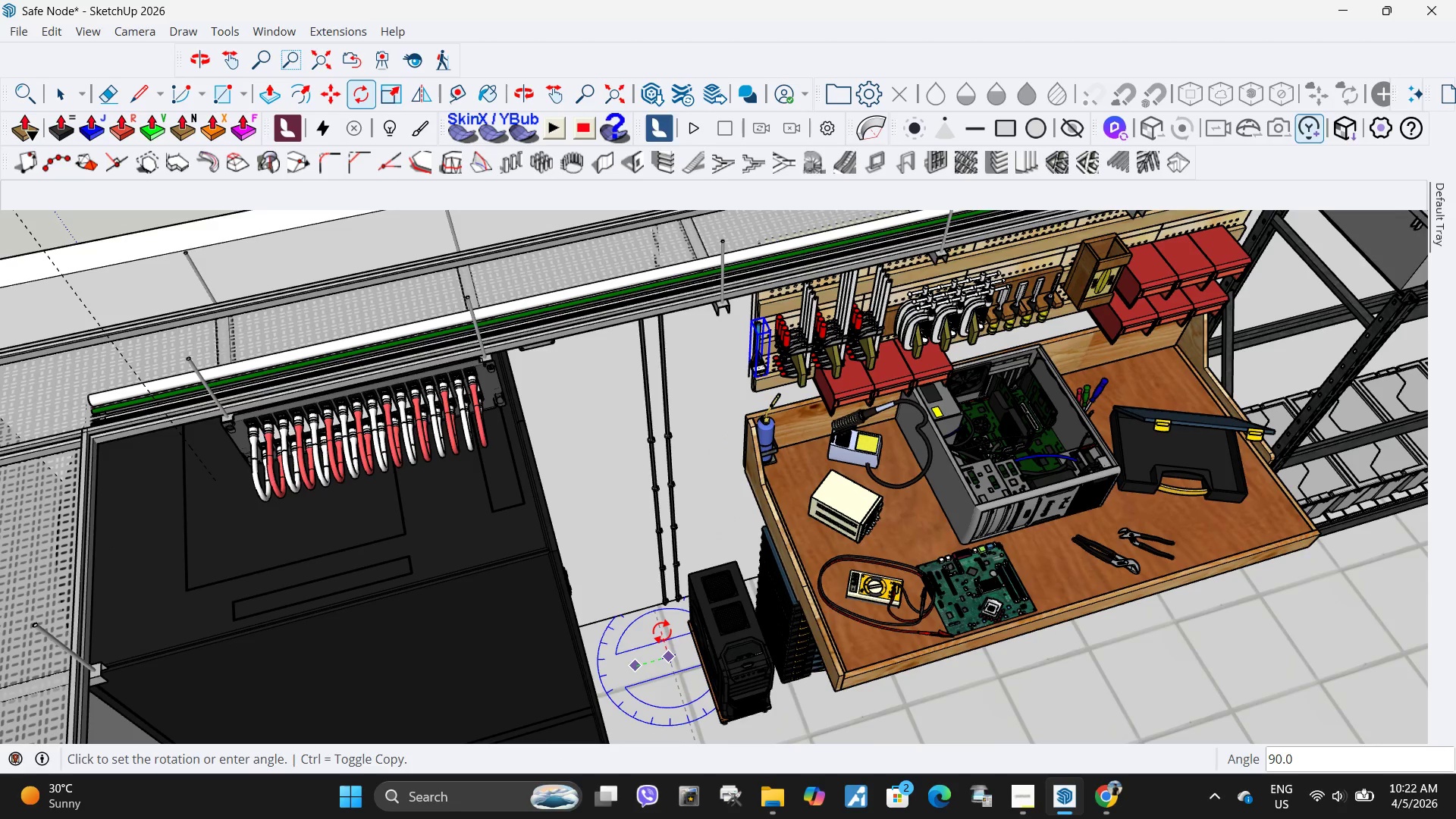 
left_click([662, 631])
 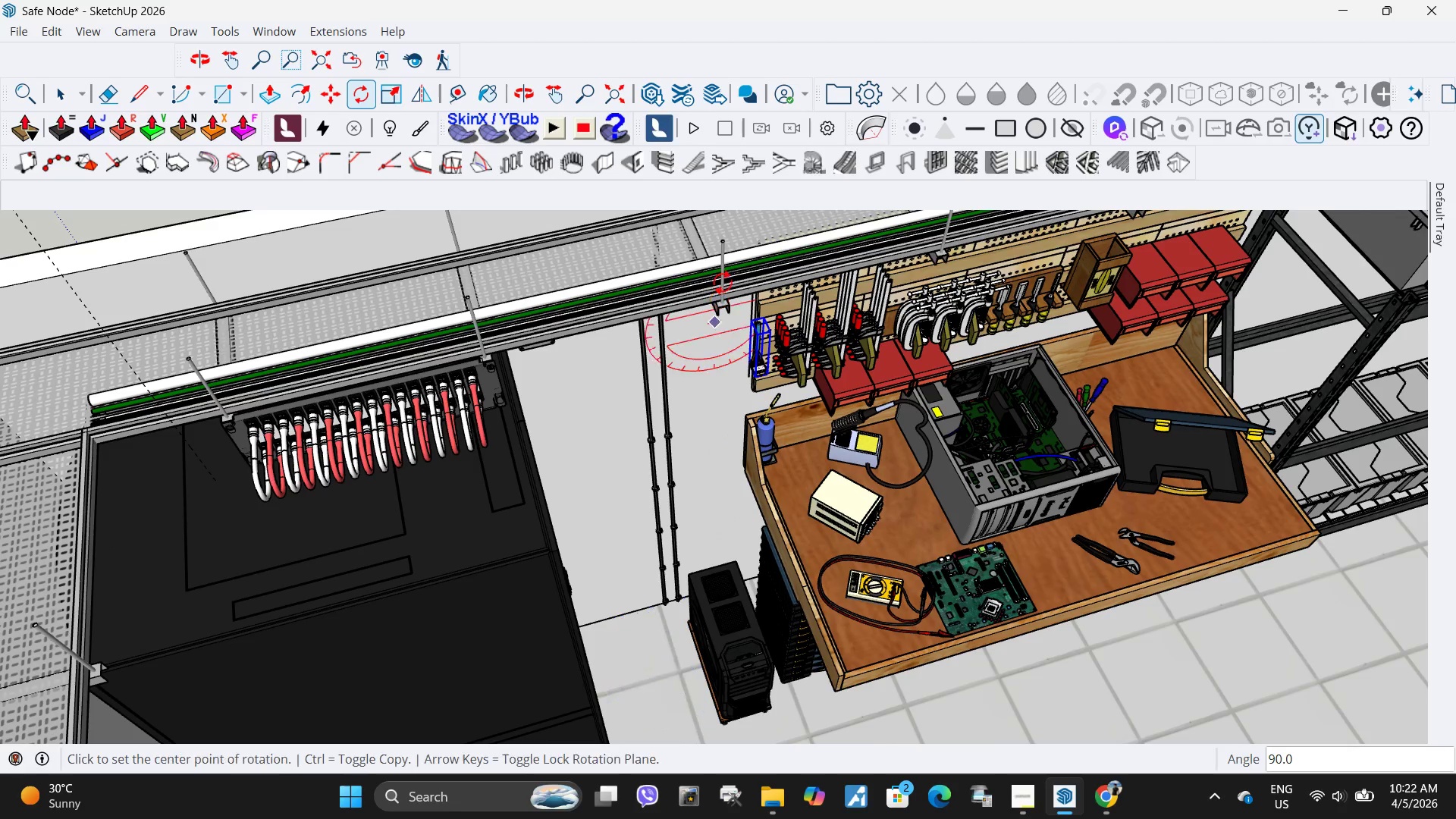 
scroll: coordinate [701, 356], scroll_direction: up, amount: 26.0
 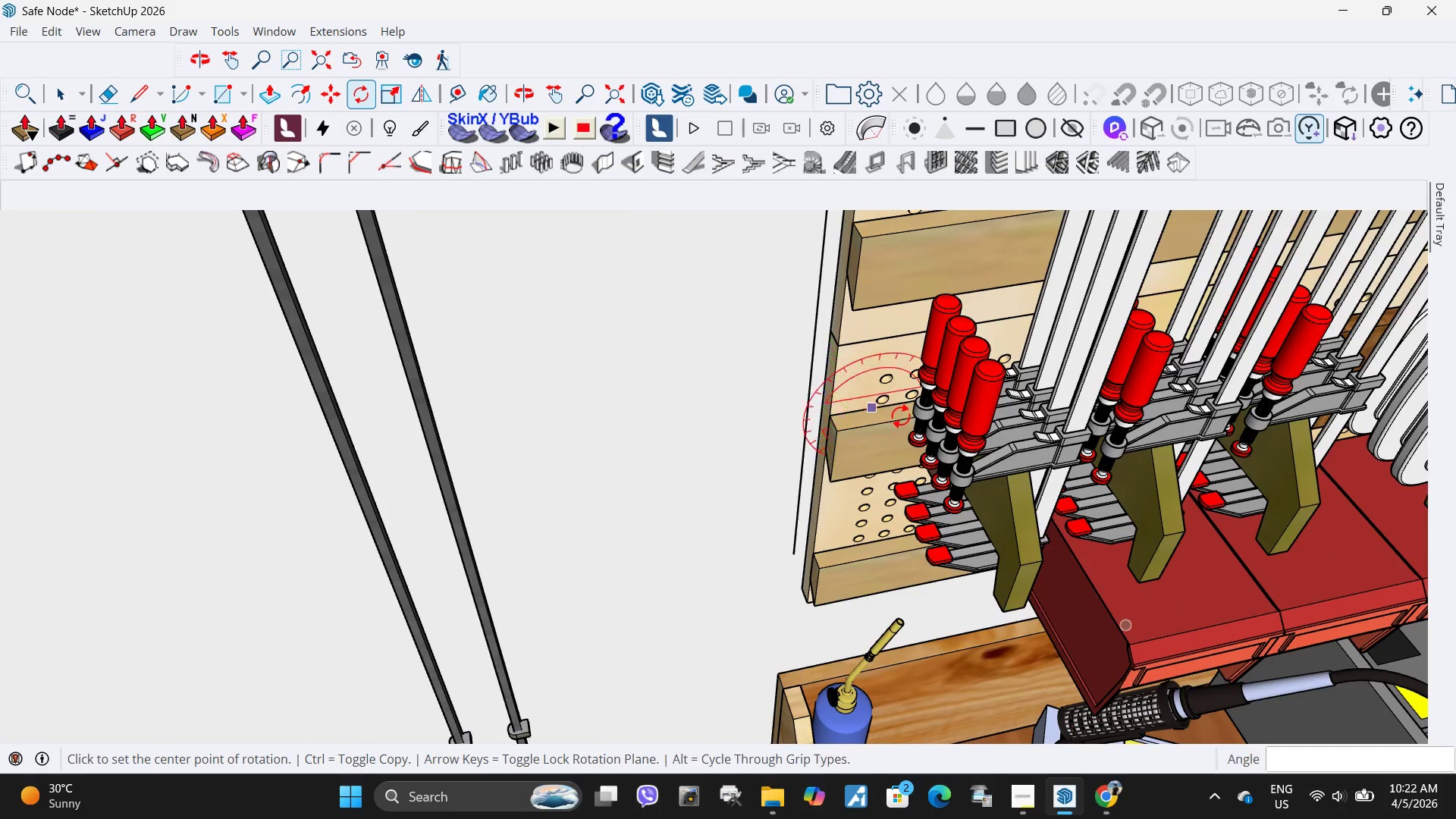 
scroll: coordinate [852, 456], scroll_direction: down, amount: 5.0
 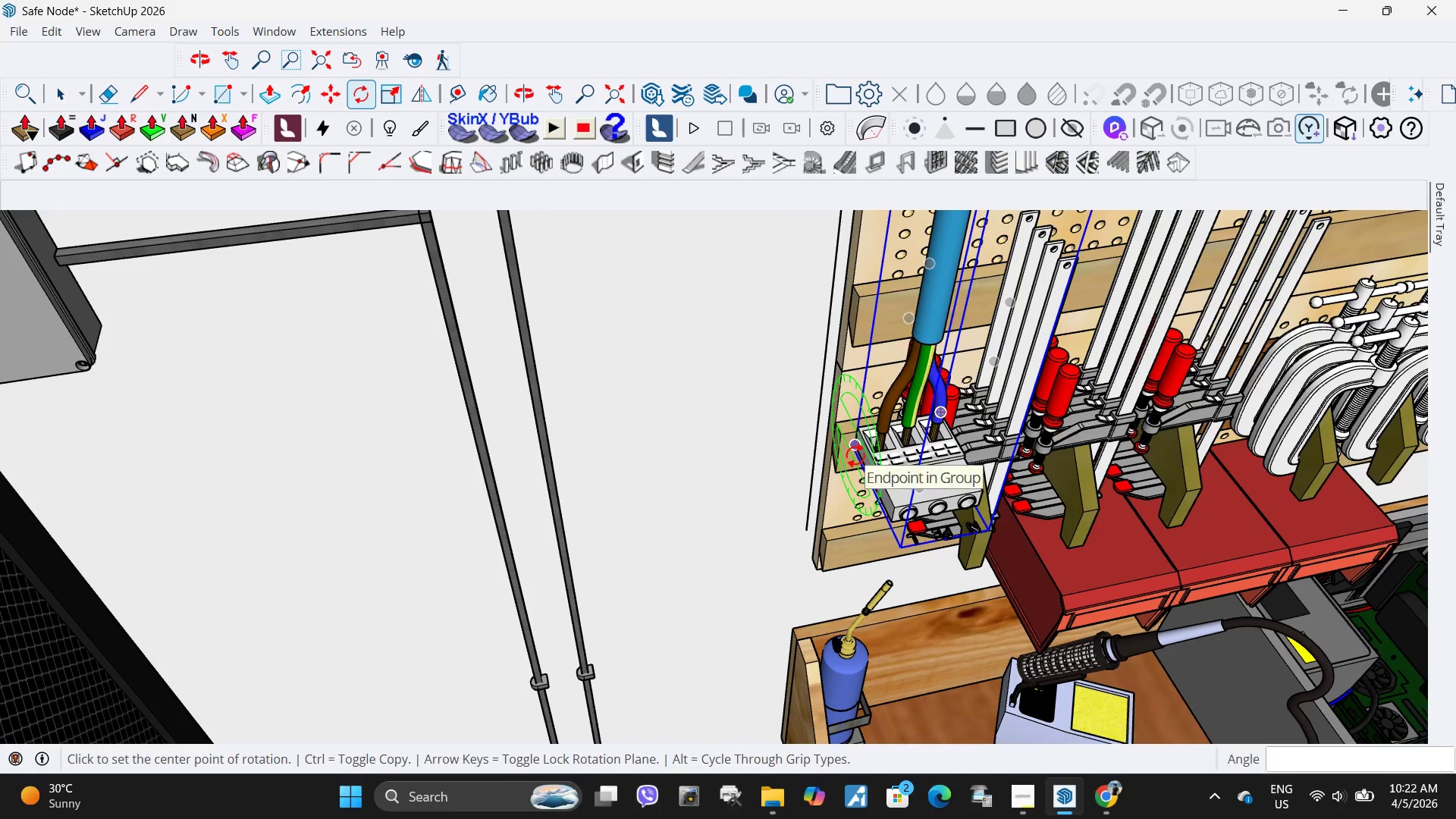 
key(M)
 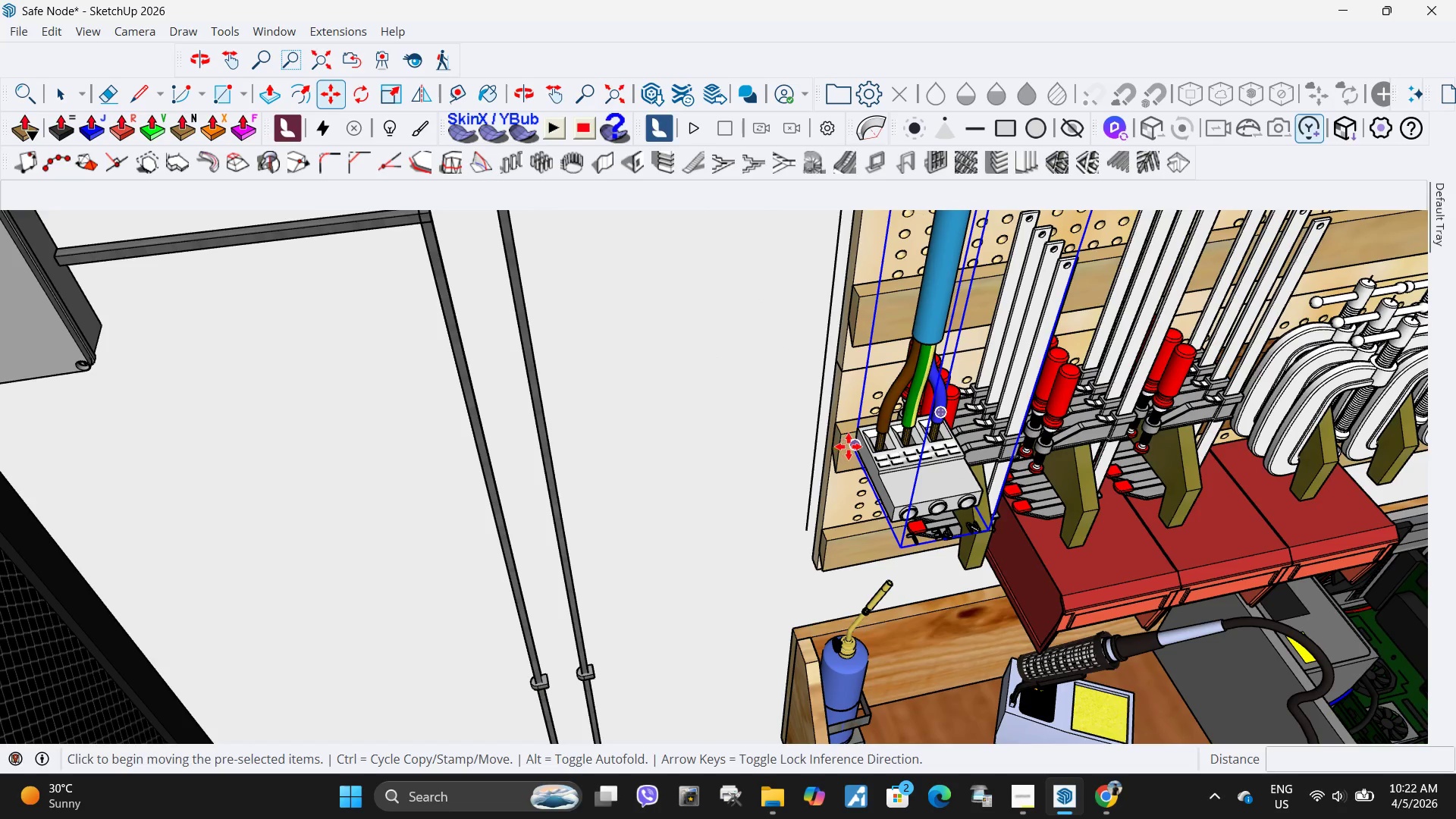 
left_click_drag(start_coordinate=[849, 447], to_coordinate=[852, 446])
 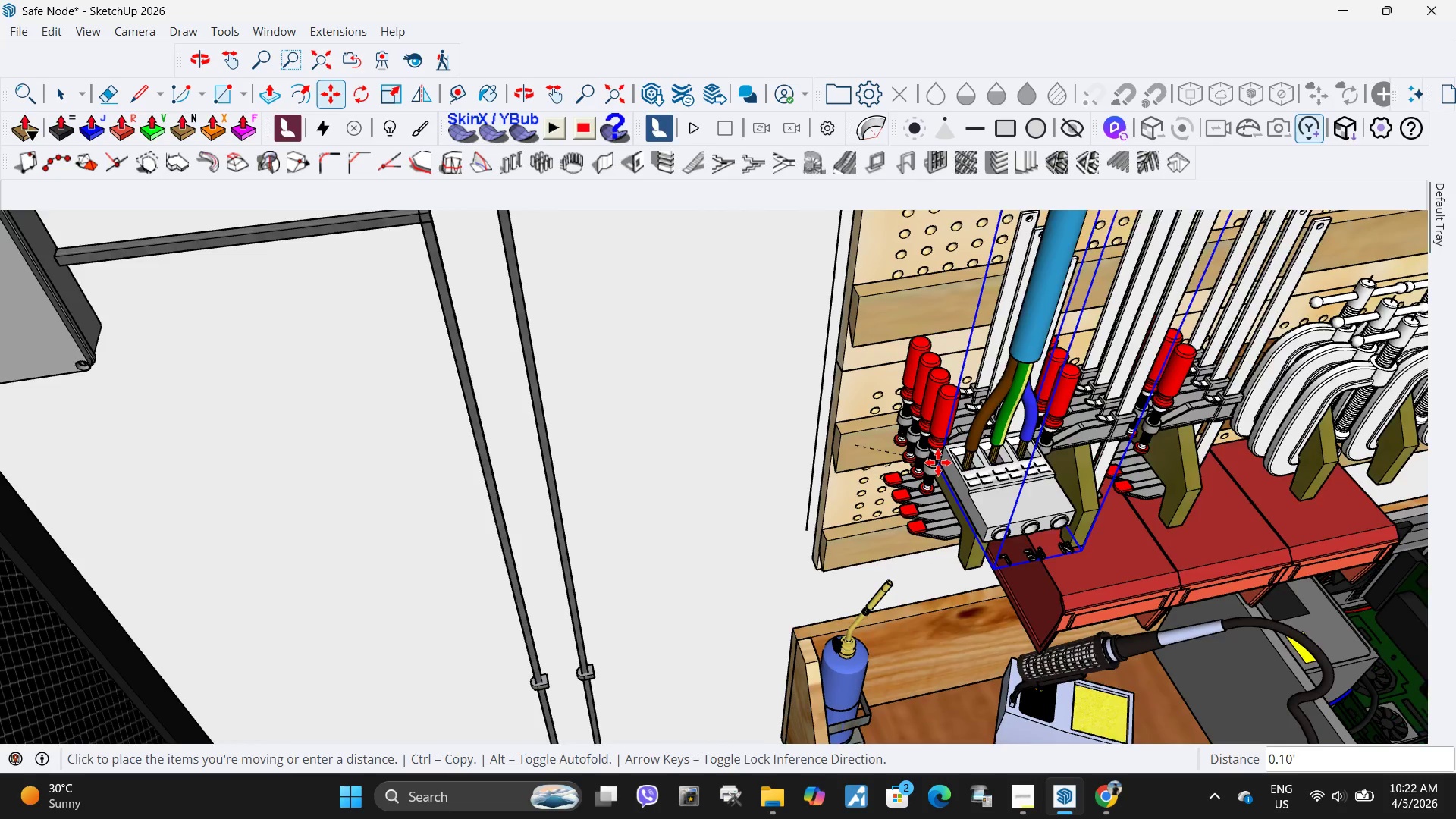 
scroll: coordinate [997, 522], scroll_direction: down, amount: 12.0
 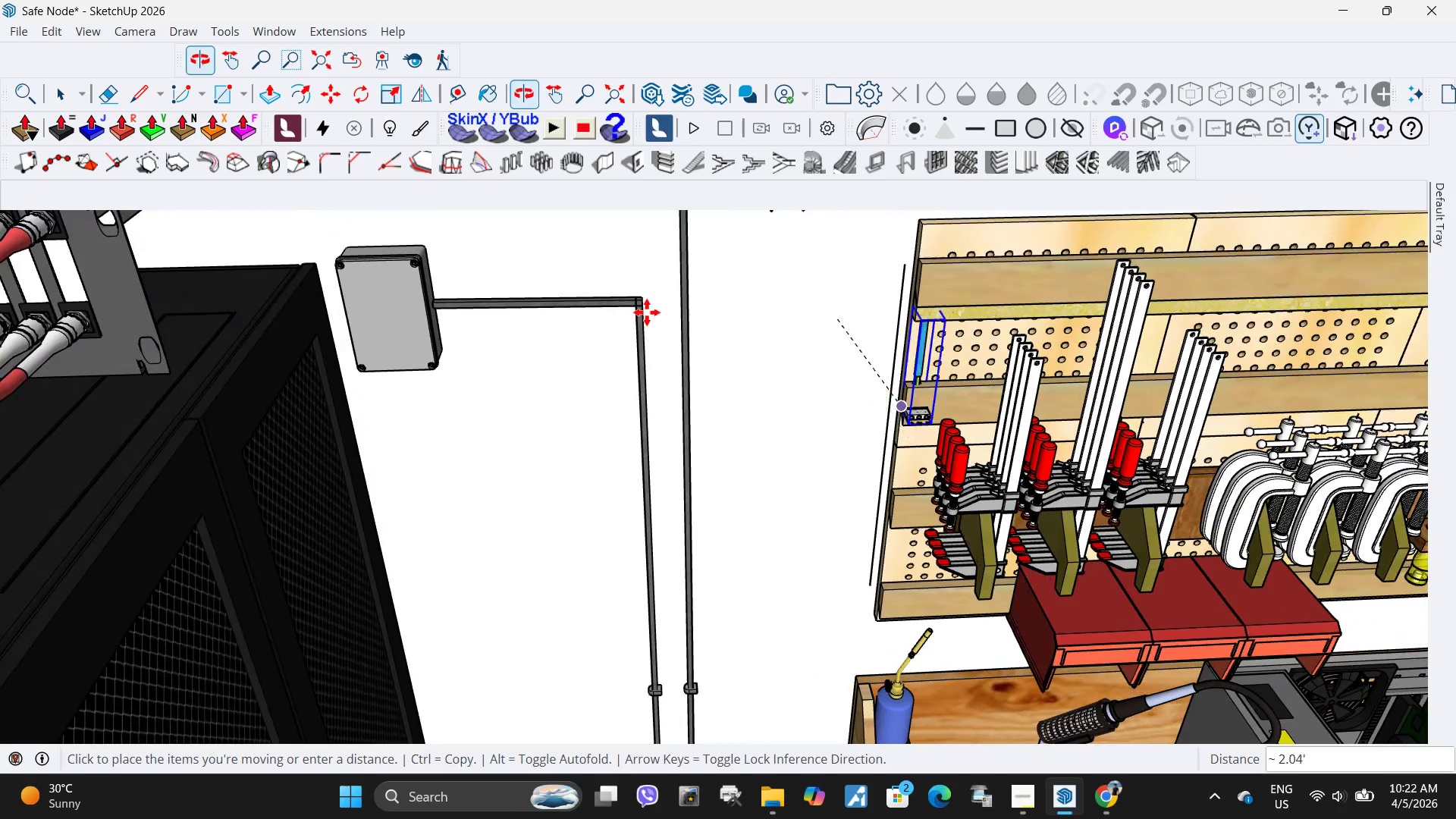 
scroll: coordinate [390, 216], scroll_direction: up, amount: 4.0
 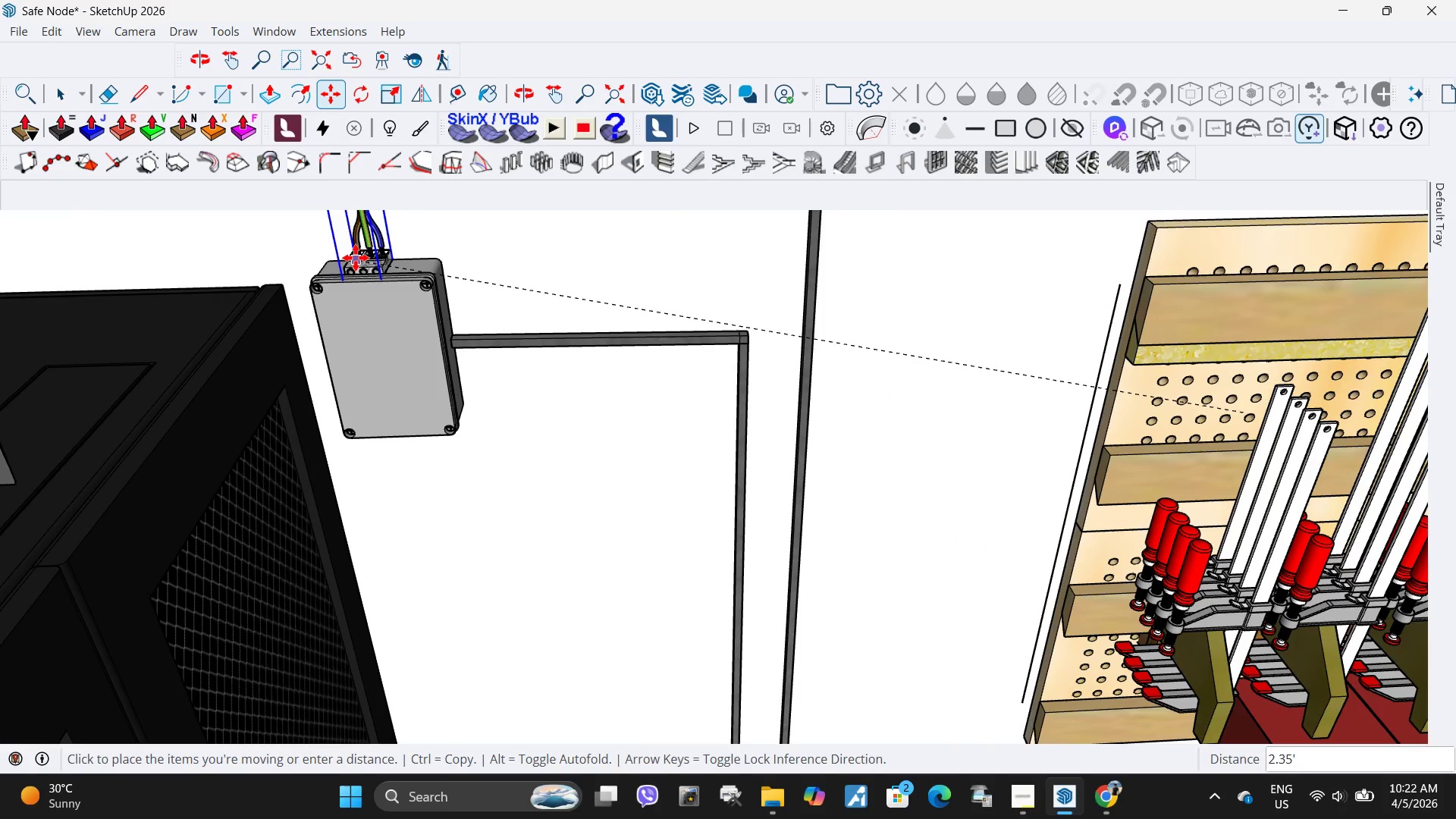 
left_click([355, 258])
 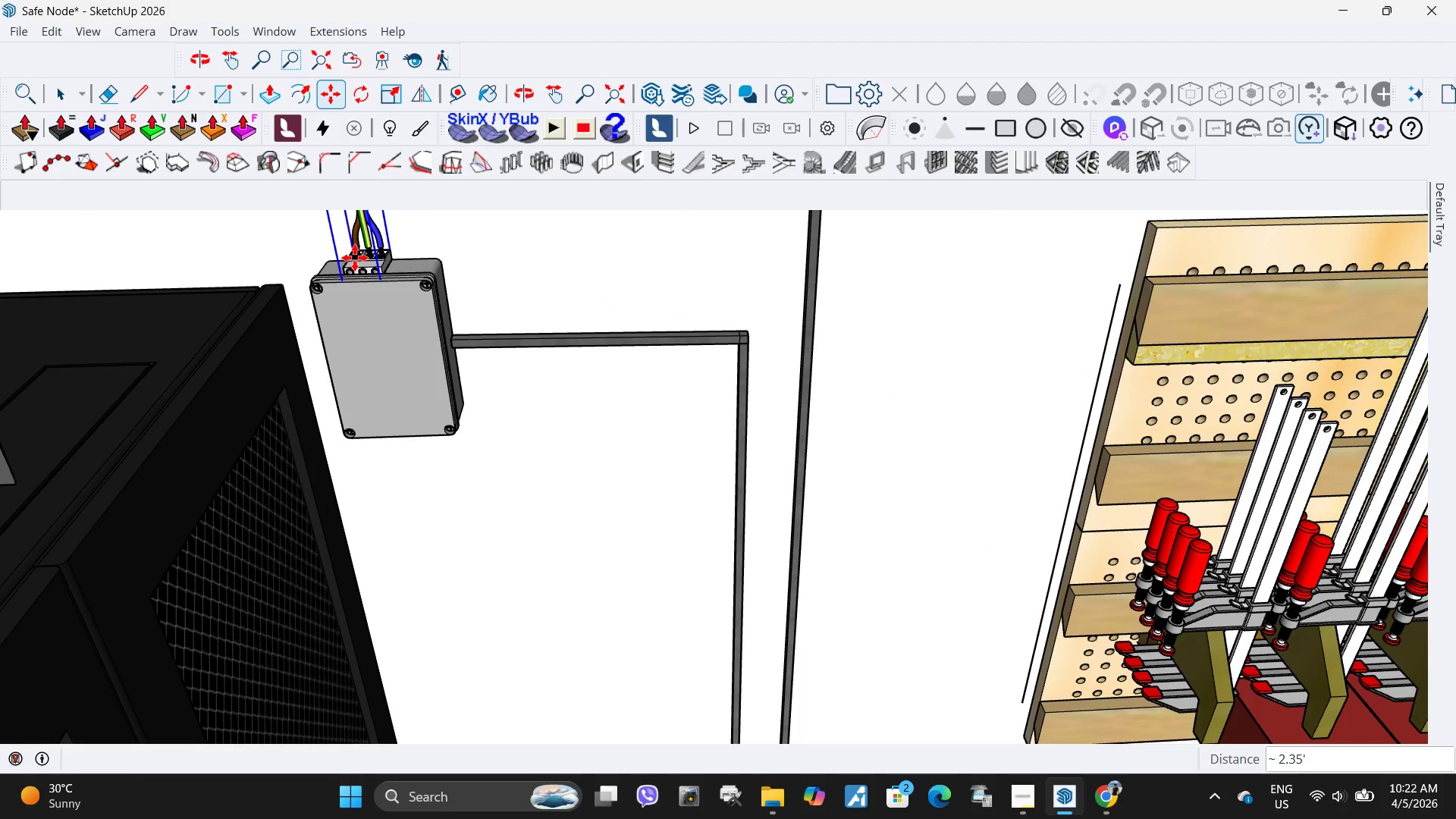 
key(Space)
 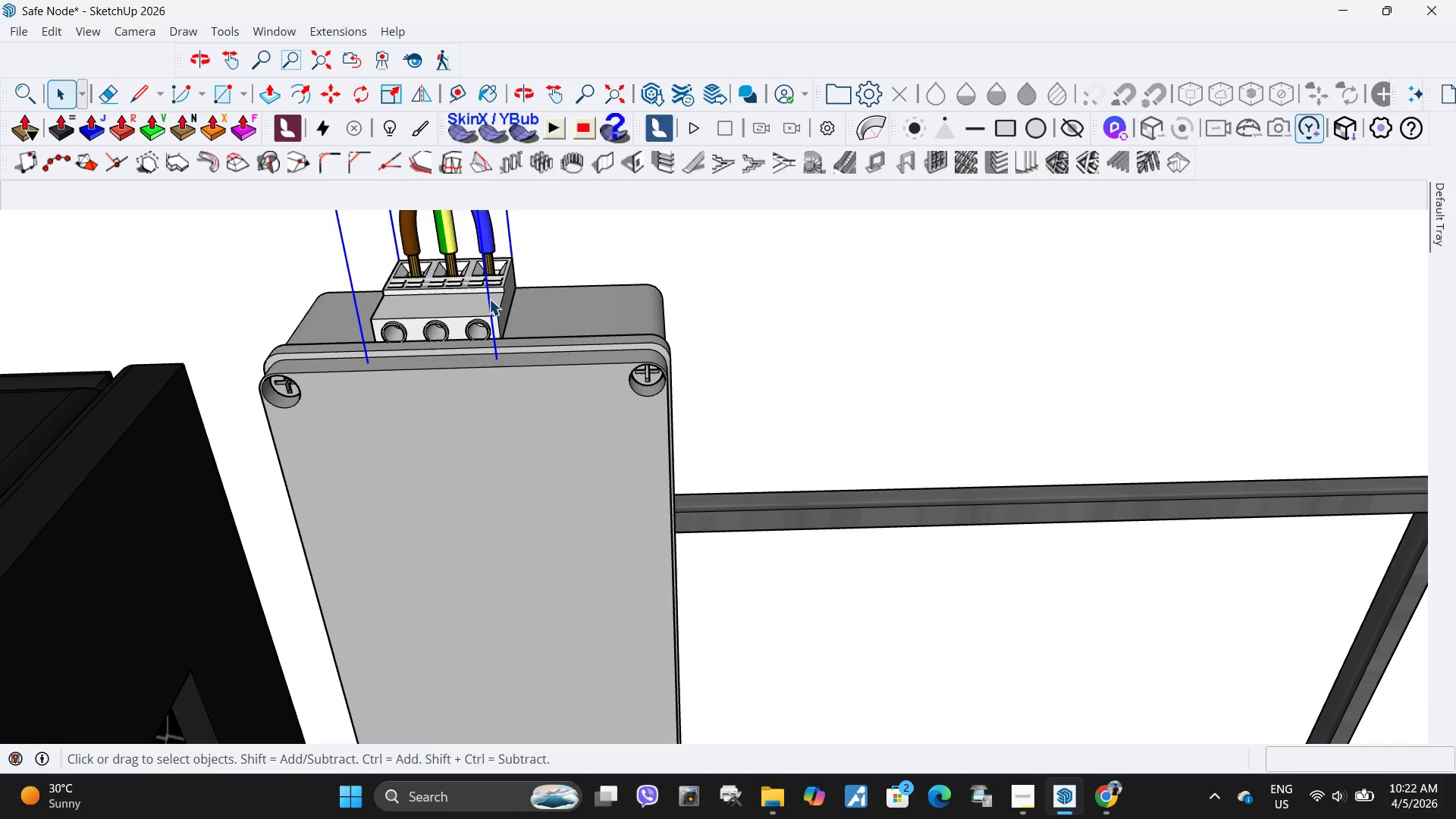 
scroll: coordinate [355, 249], scroll_direction: up, amount: 14.0
 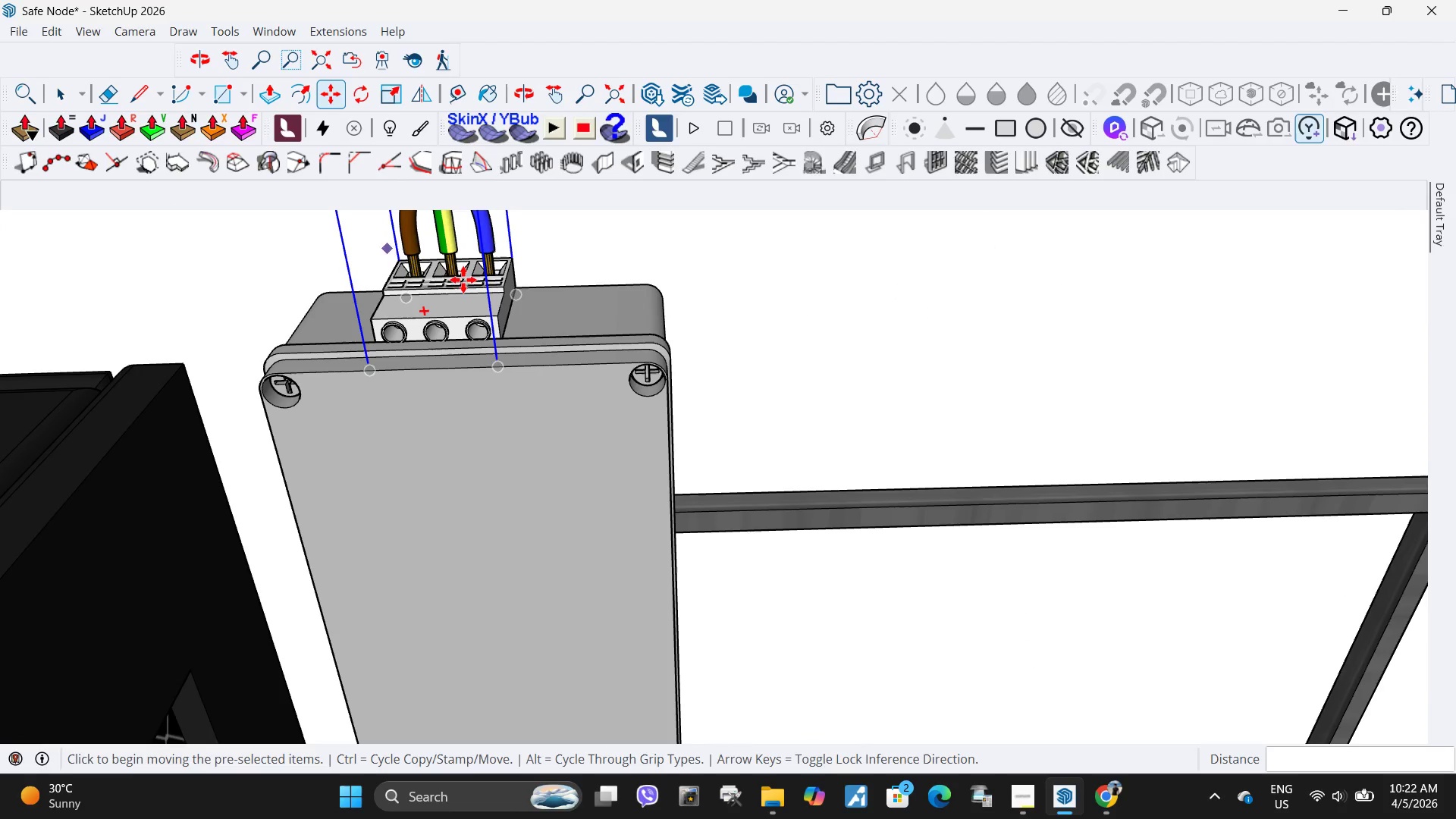 
double_click([489, 299])
 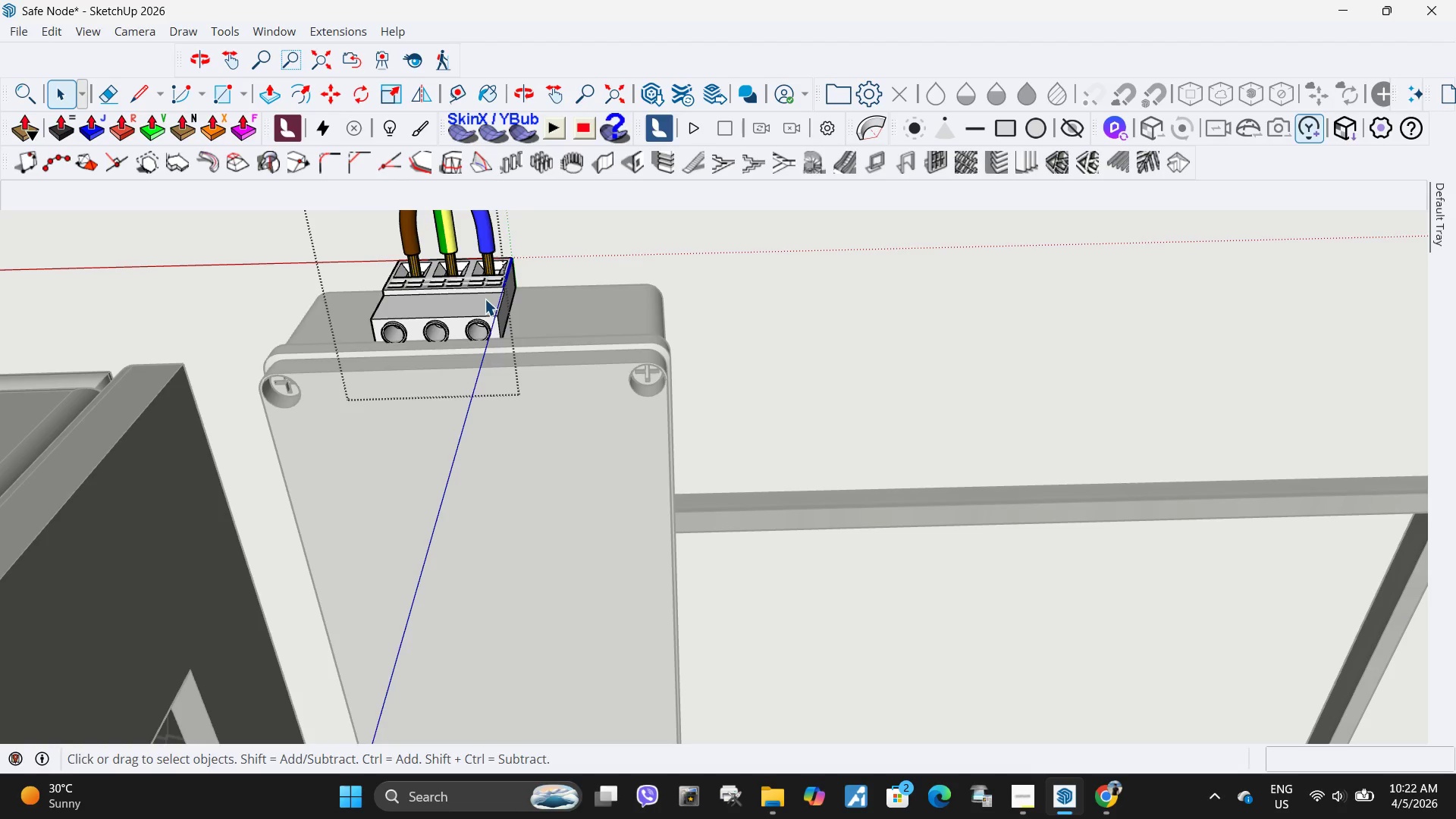 
left_click([485, 299])
 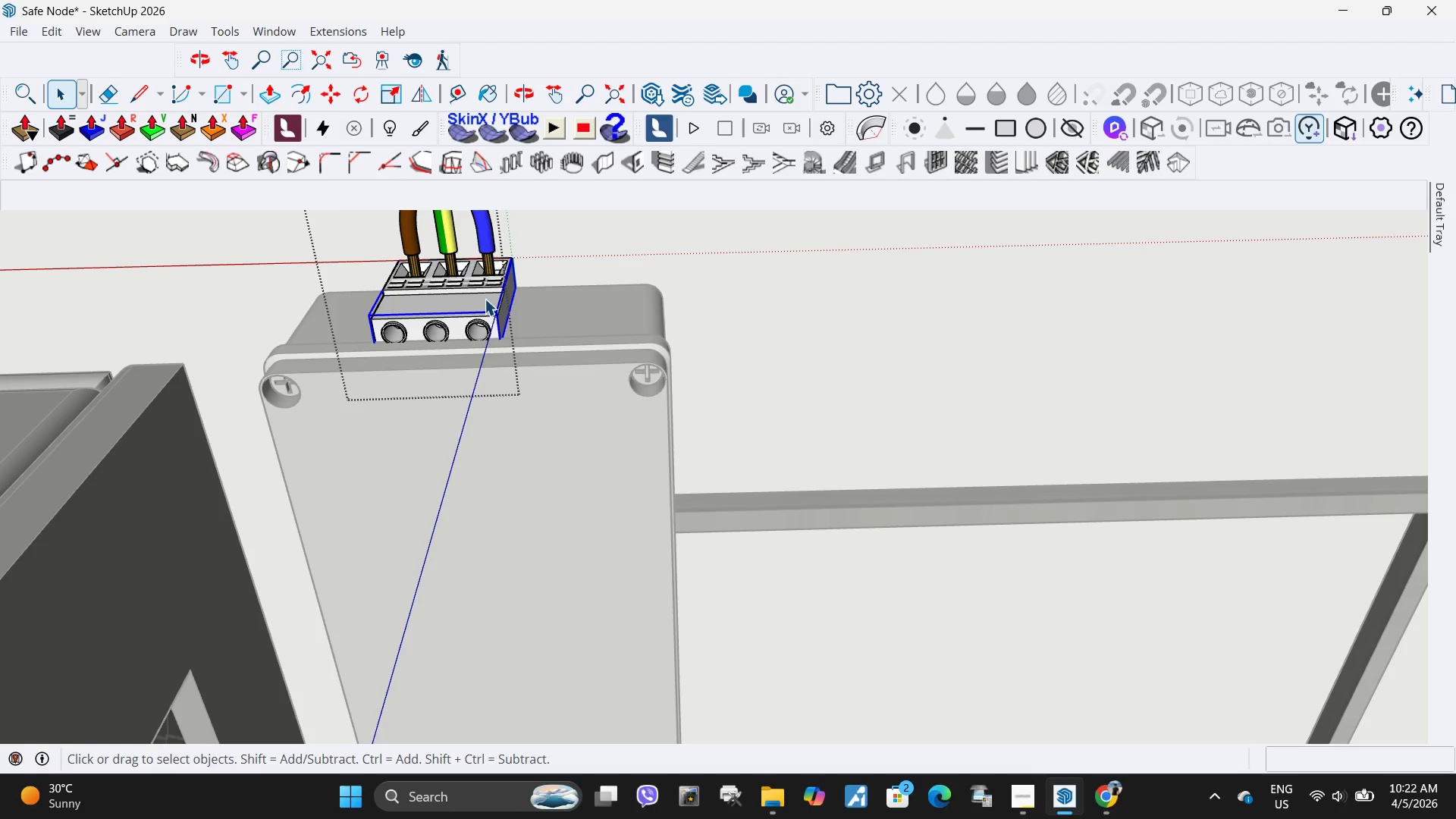 
key(Delete)
 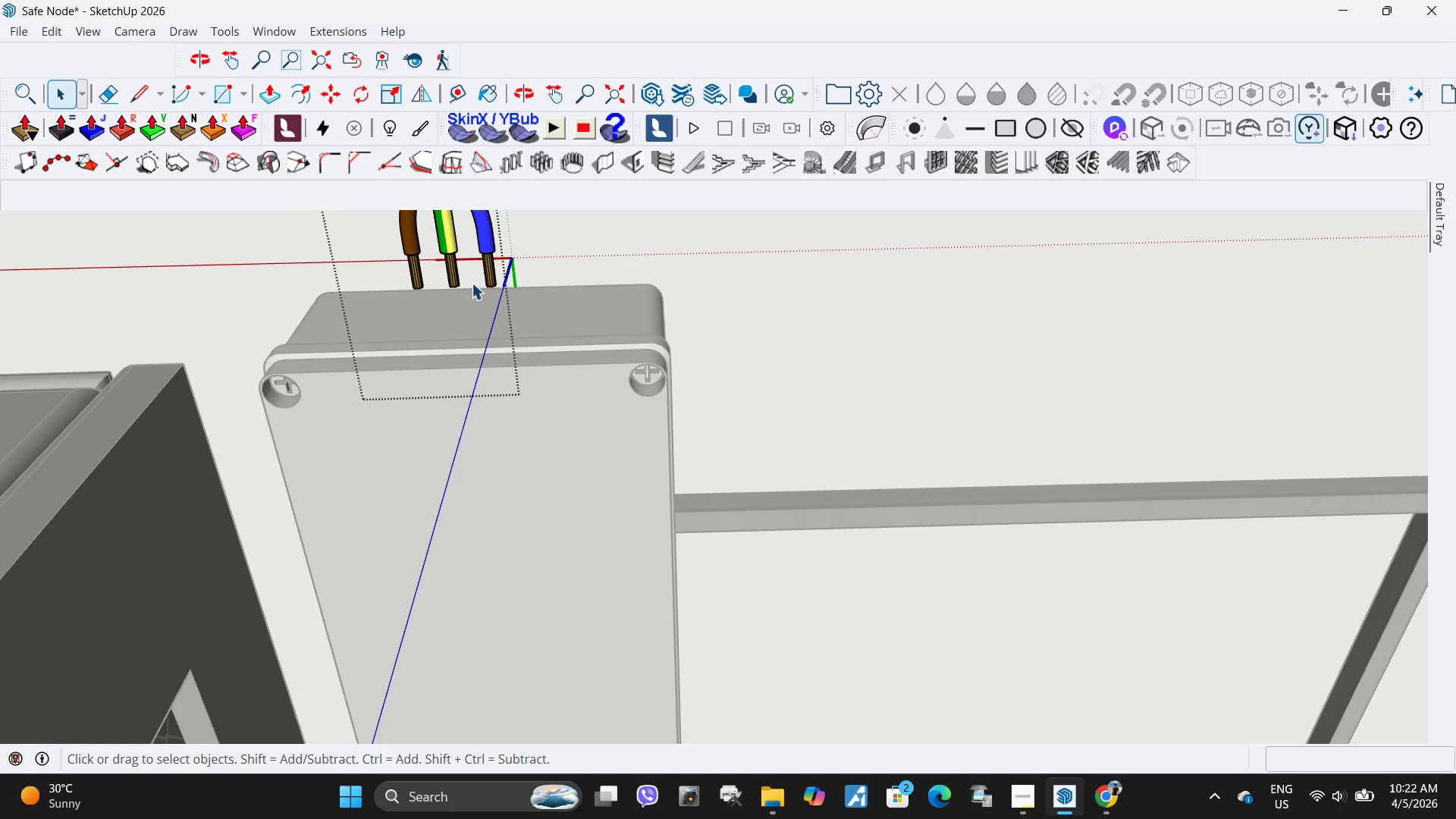 
left_click([472, 283])
 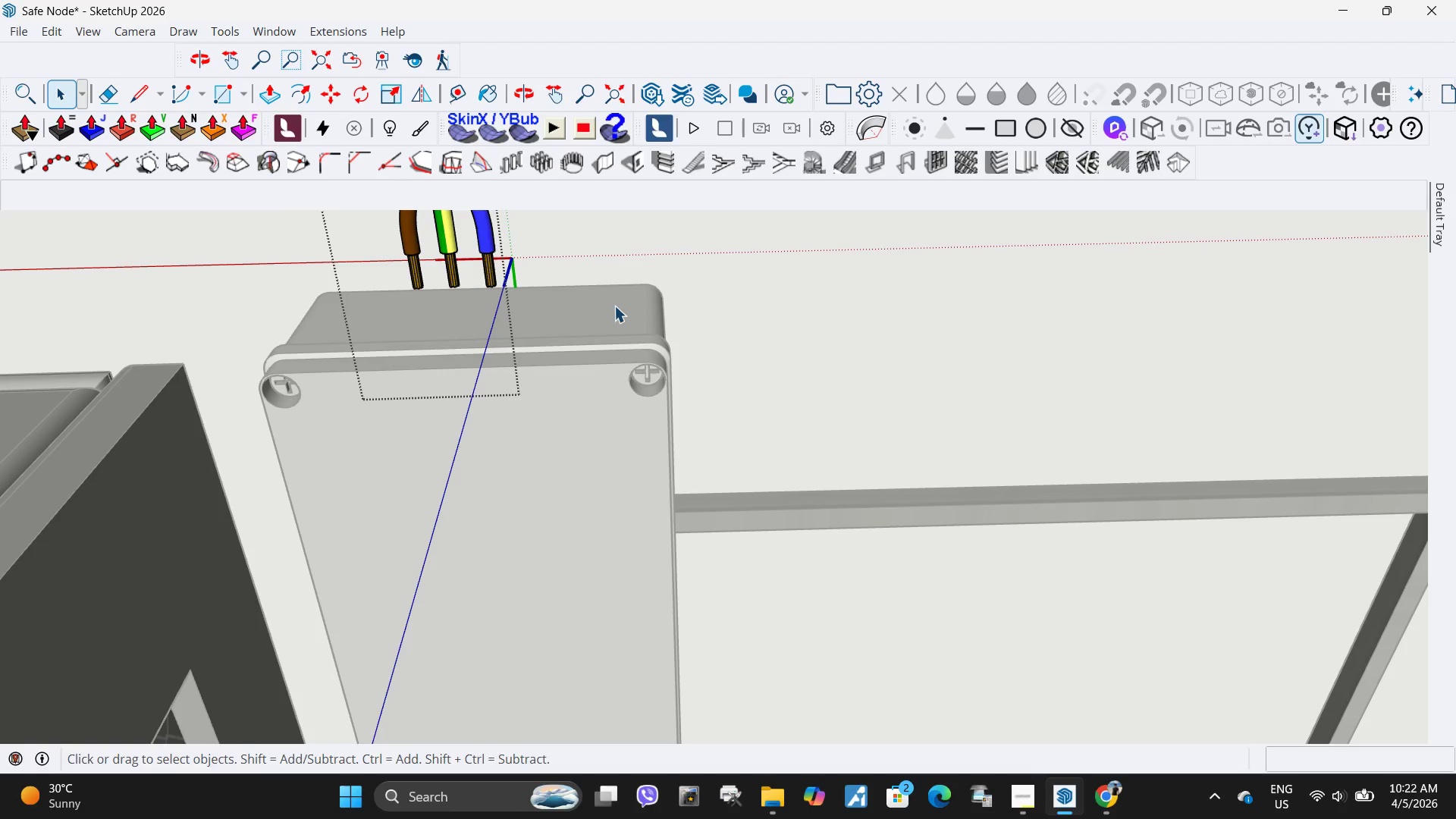 
key(Escape)
 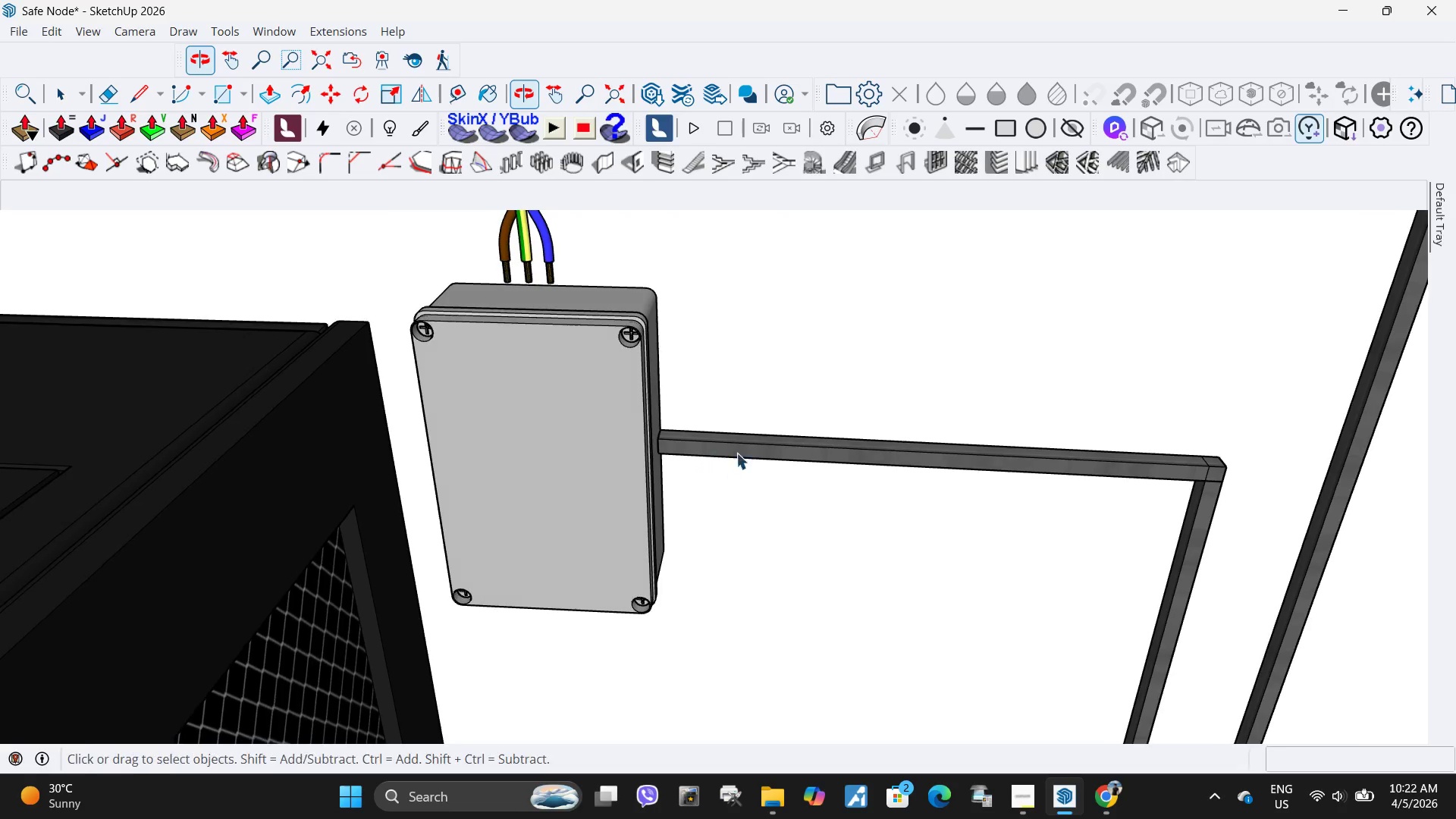 
scroll: coordinate [772, 449], scroll_direction: down, amount: 13.0
 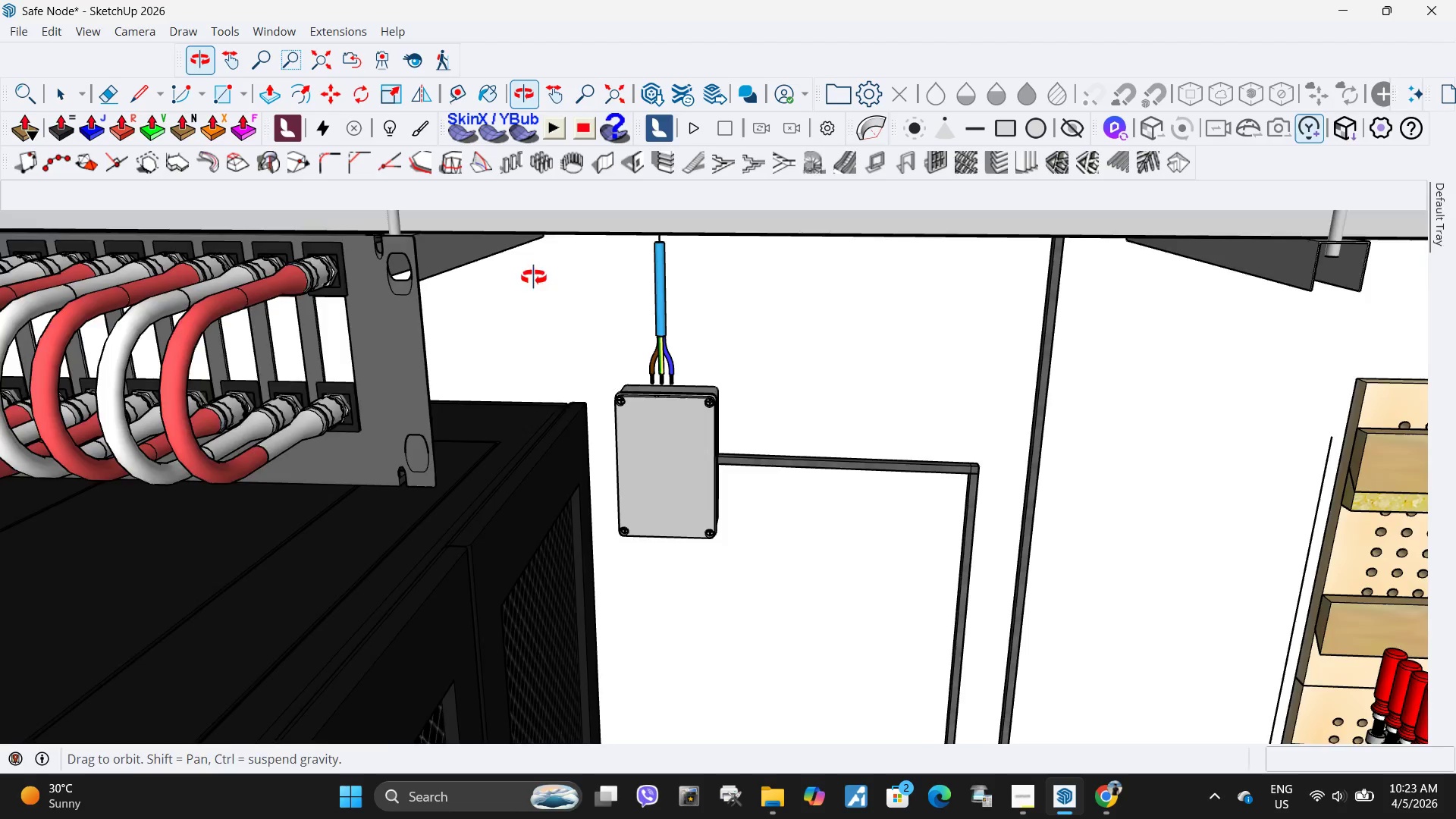 
left_click([635, 308])
 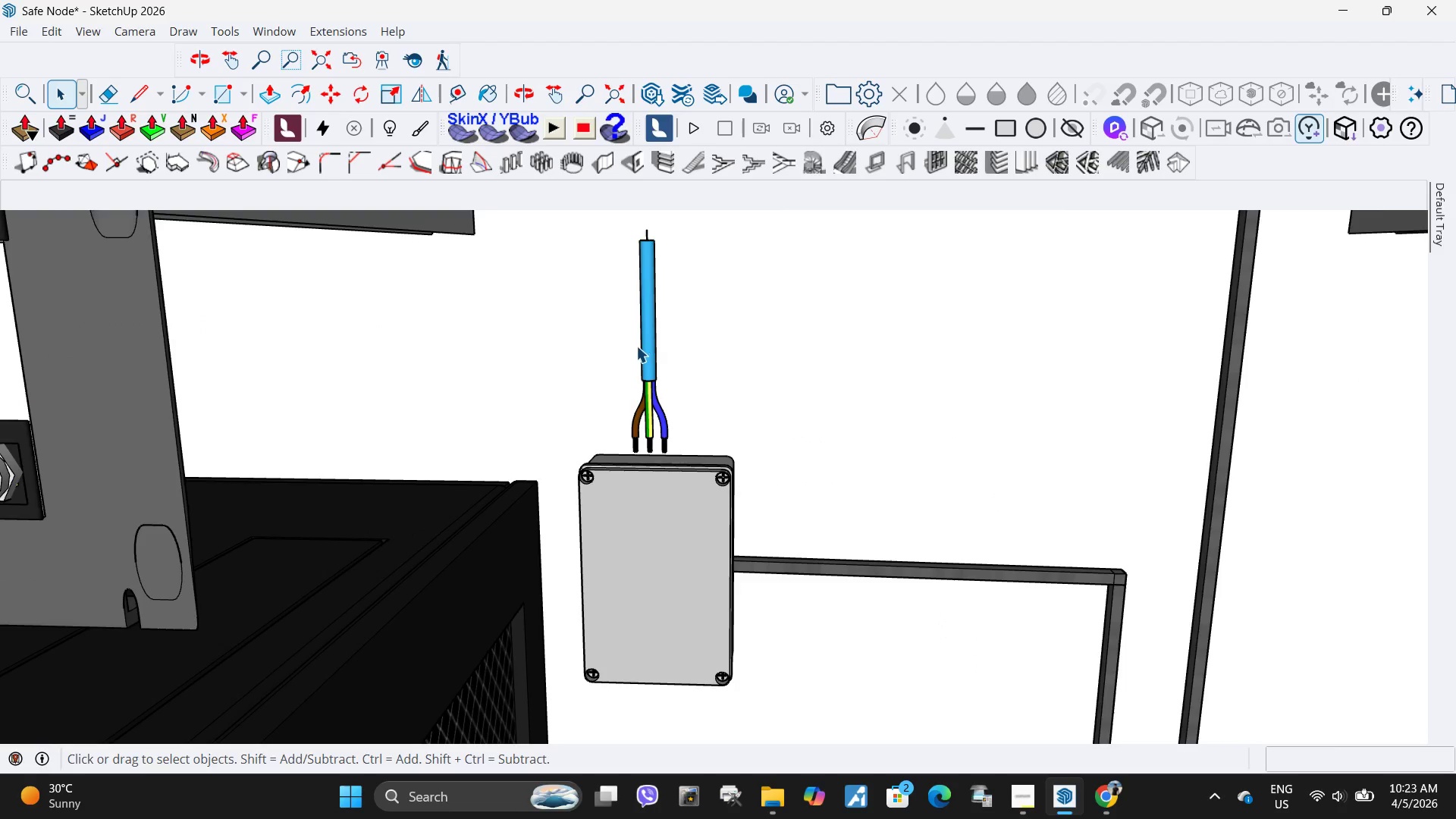 
scroll: coordinate [658, 268], scroll_direction: up, amount: 4.0
 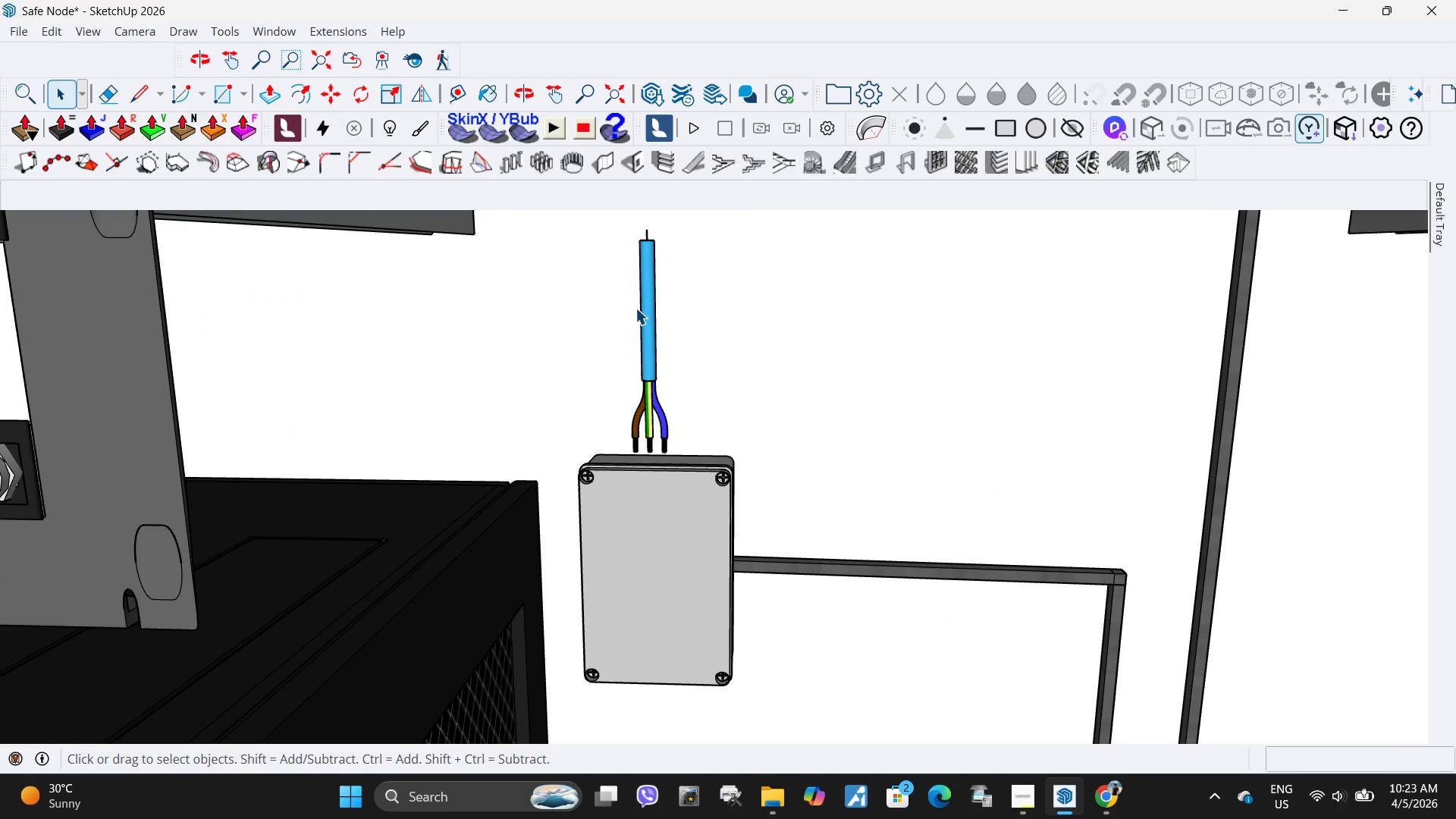 
left_click([645, 346])
 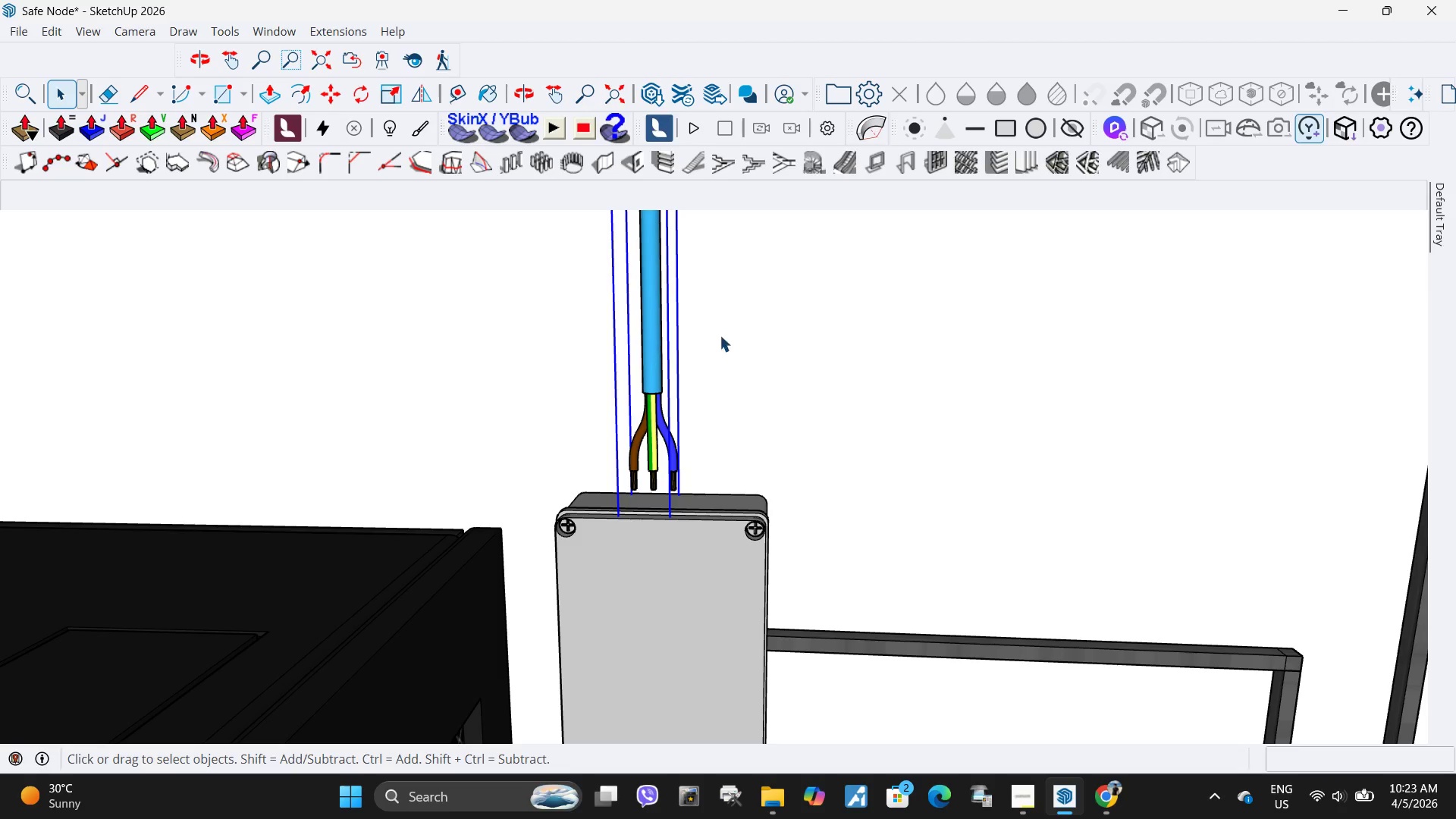 
scroll: coordinate [644, 347], scroll_direction: up, amount: 4.0
 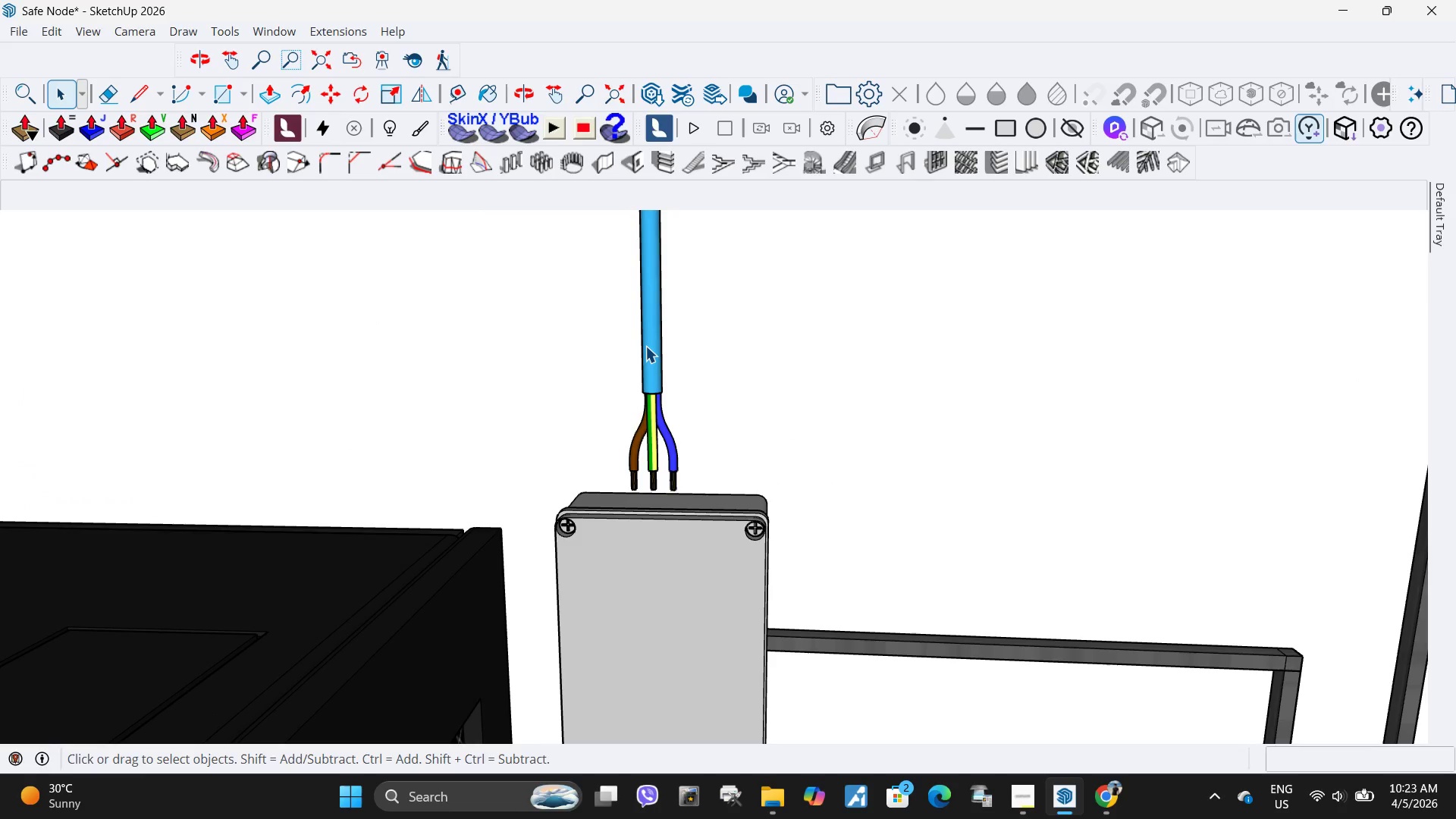 
key(M)
 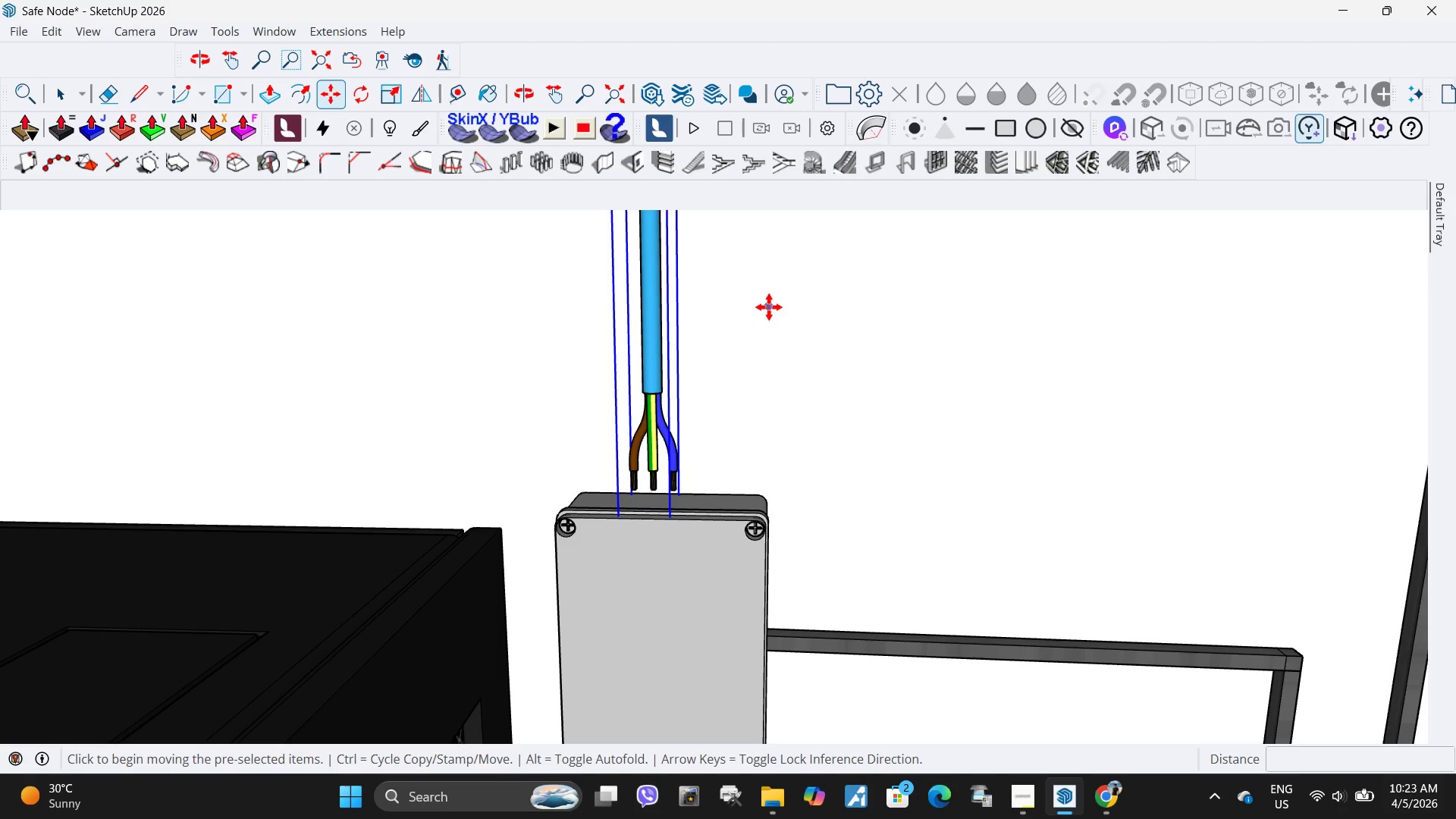 
left_click([769, 307])
 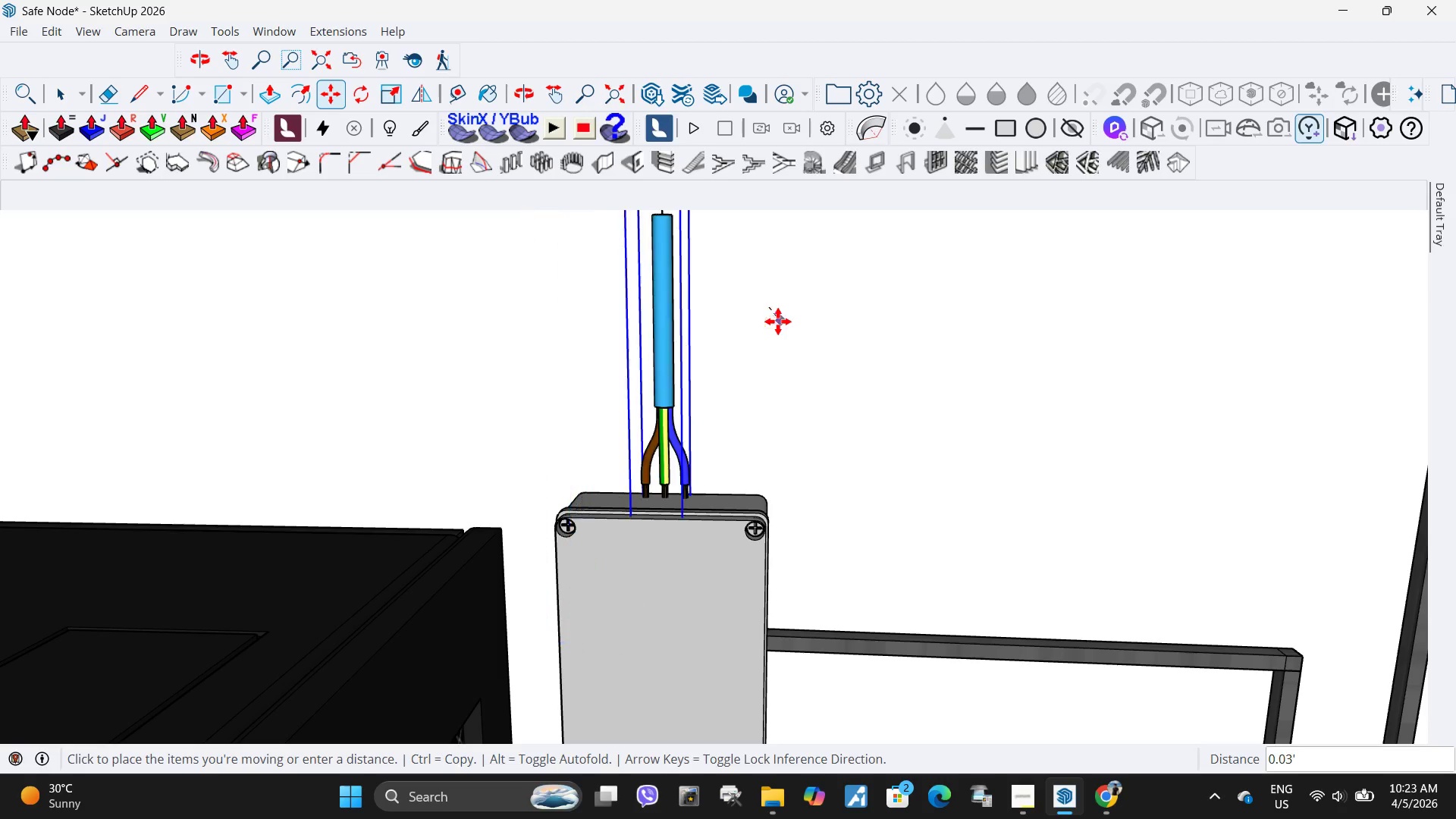 
key(Escape)
 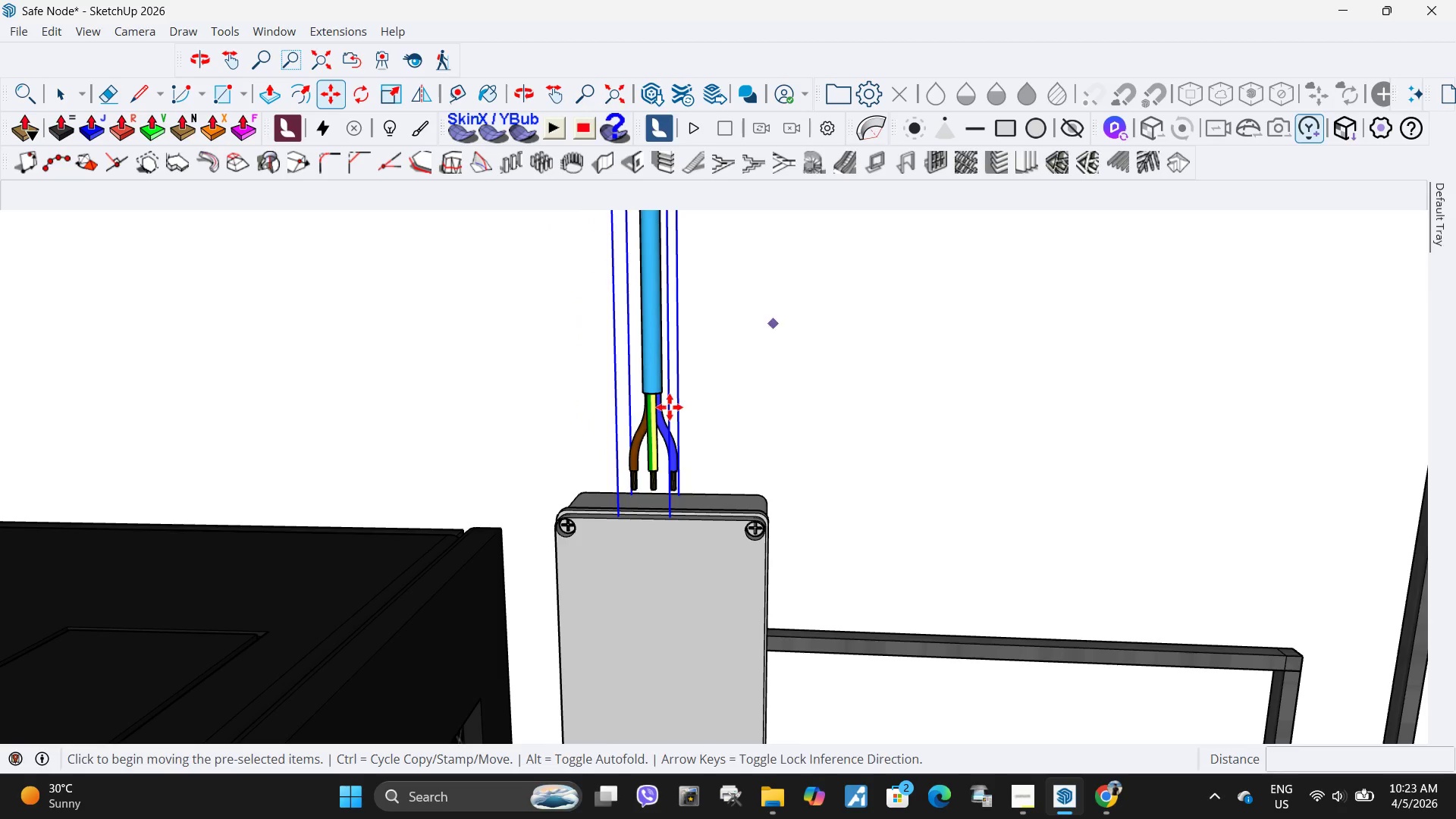 
scroll: coordinate [679, 420], scroll_direction: up, amount: 5.0
 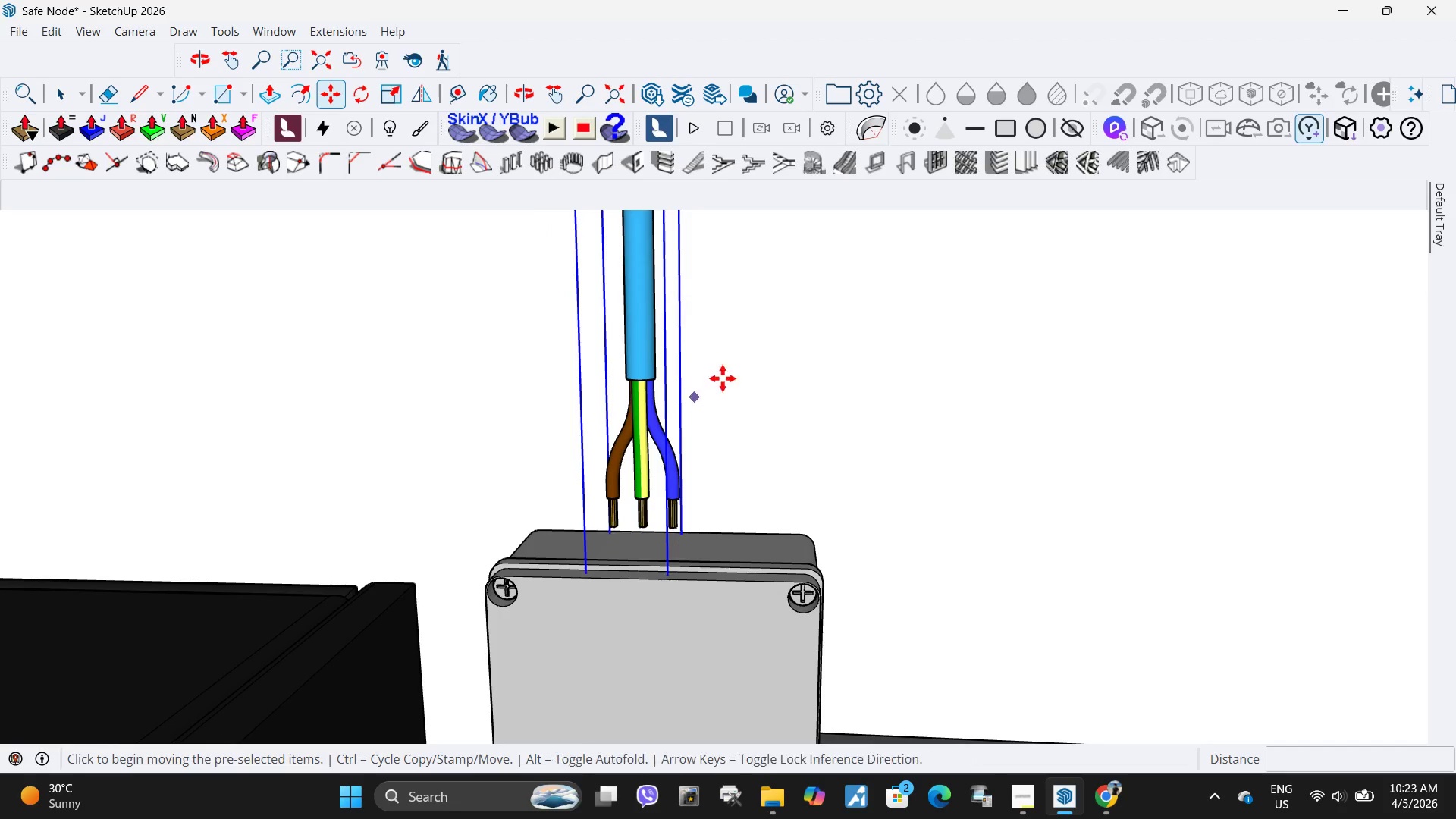 
left_click([726, 375])
 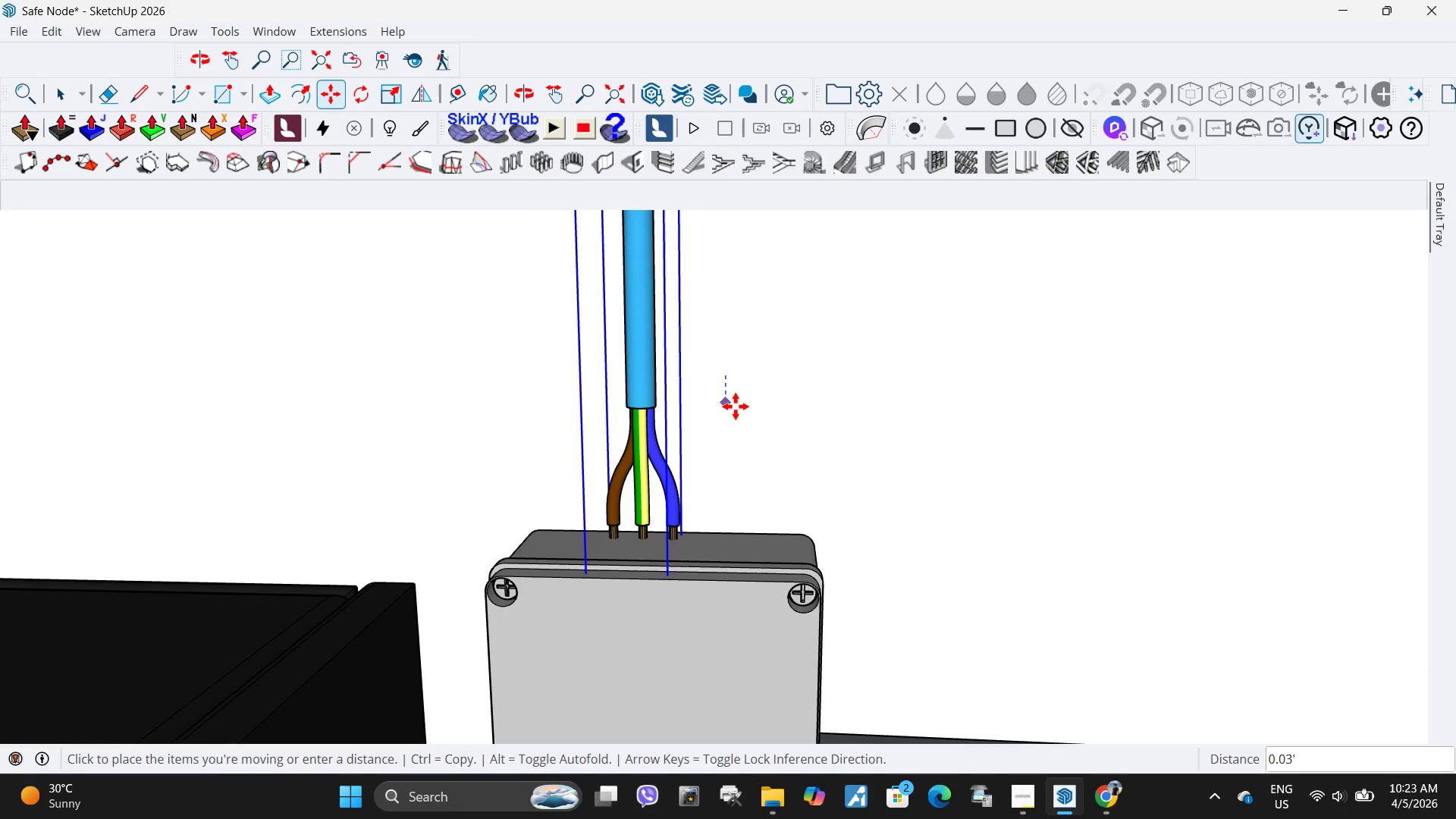 
left_click([735, 412])
 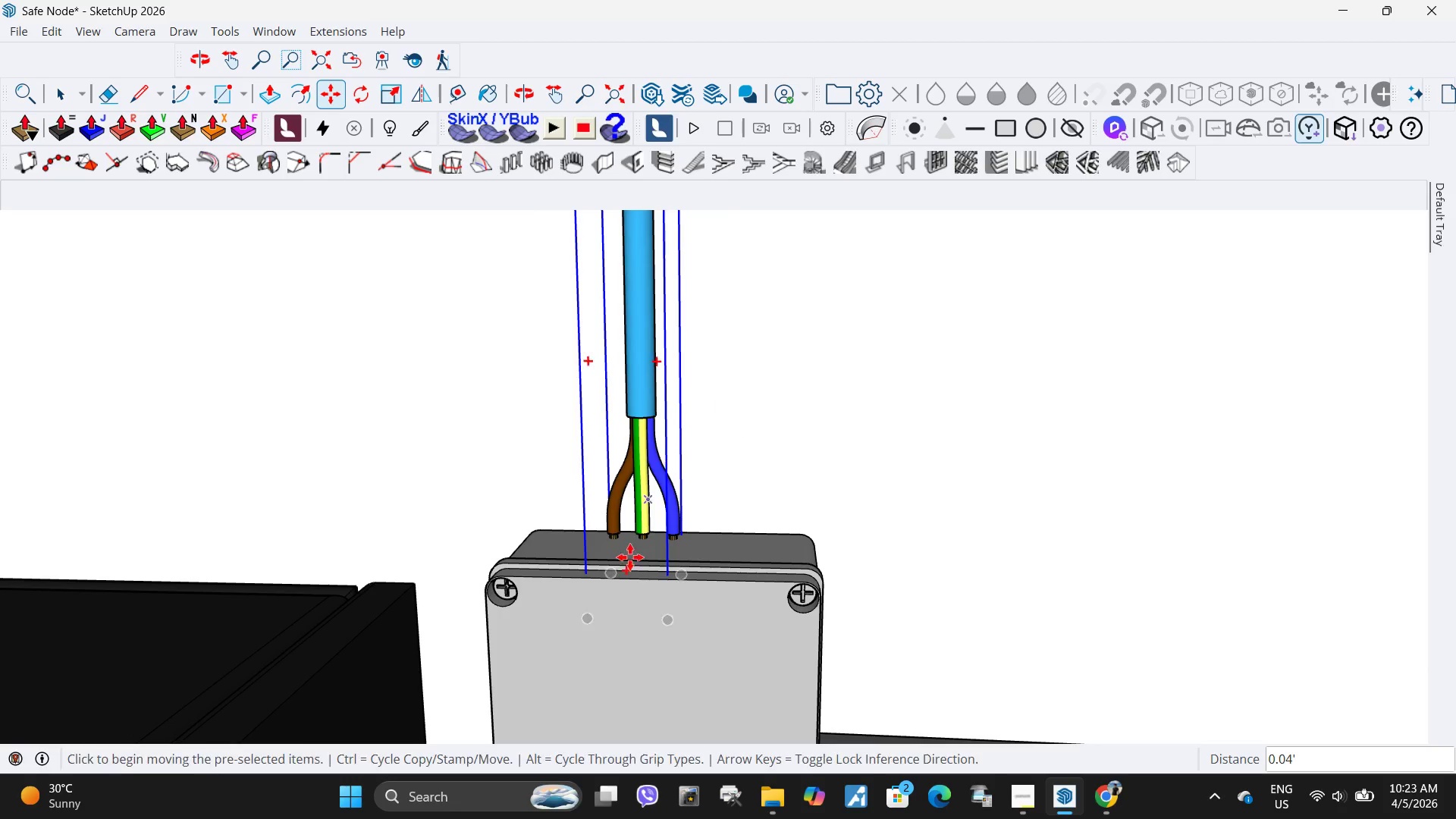 
scroll: coordinate [657, 532], scroll_direction: up, amount: 25.0
 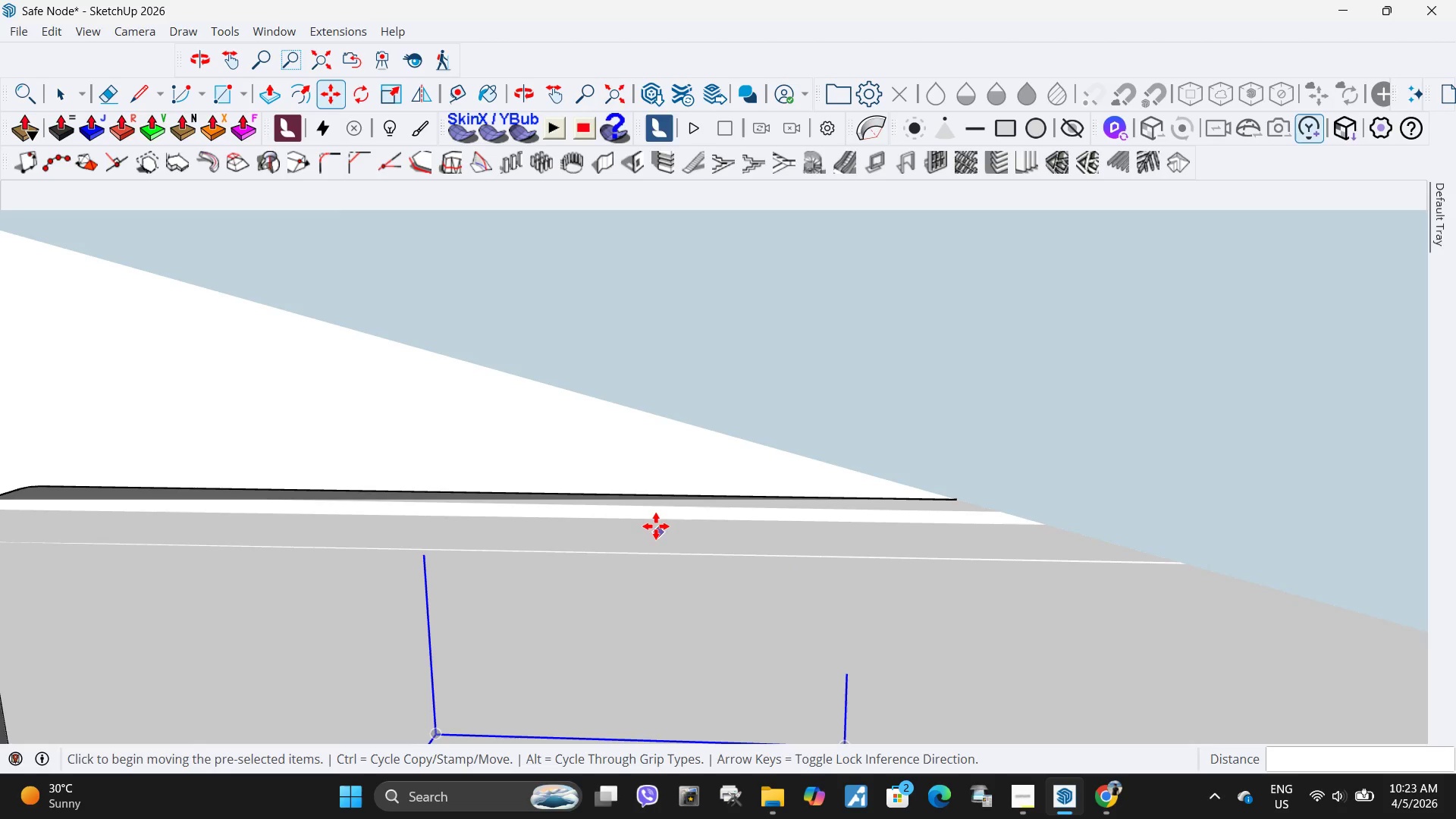 
scroll: coordinate [656, 526], scroll_direction: down, amount: 6.0
 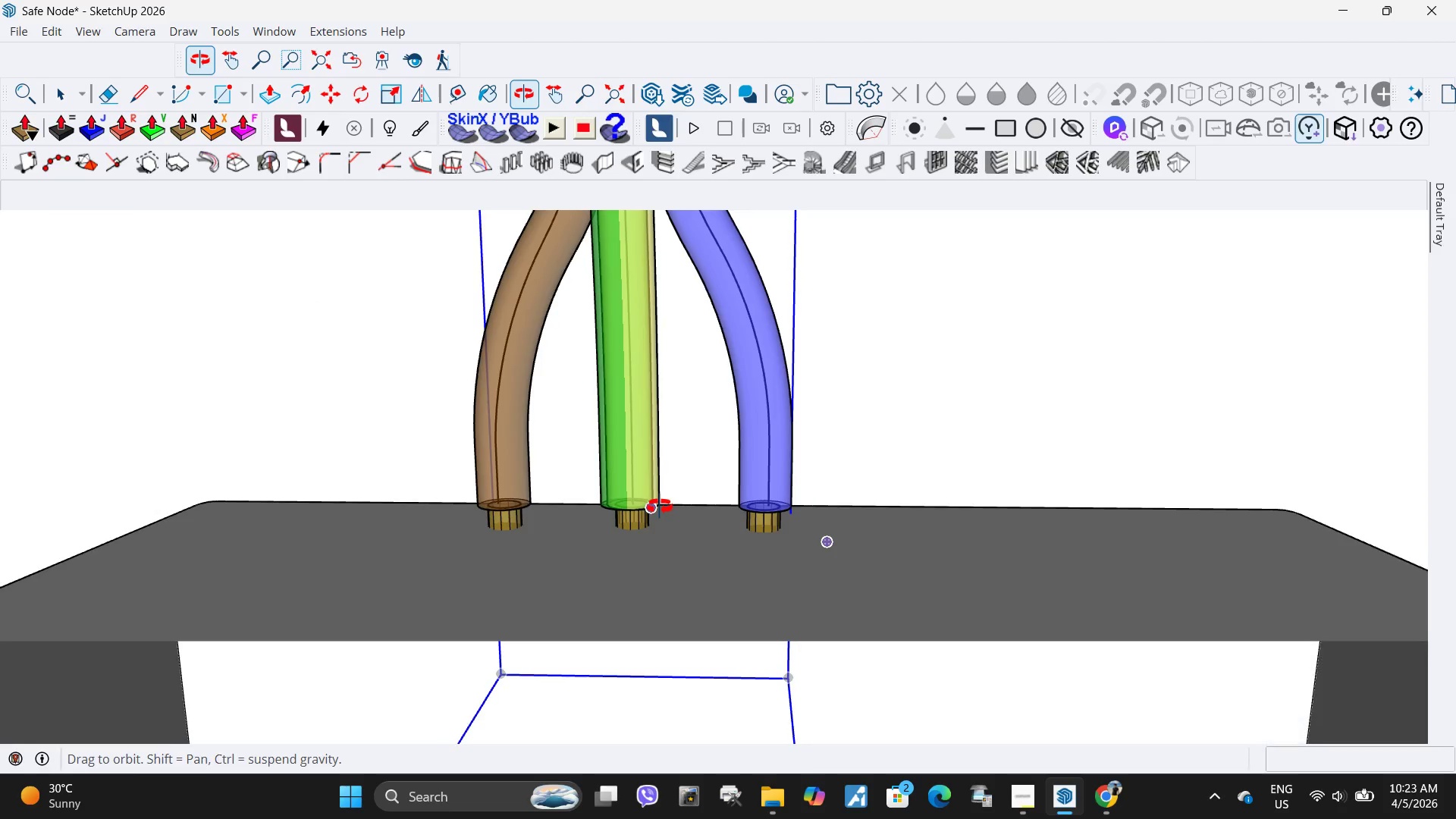 
left_click([628, 510])
 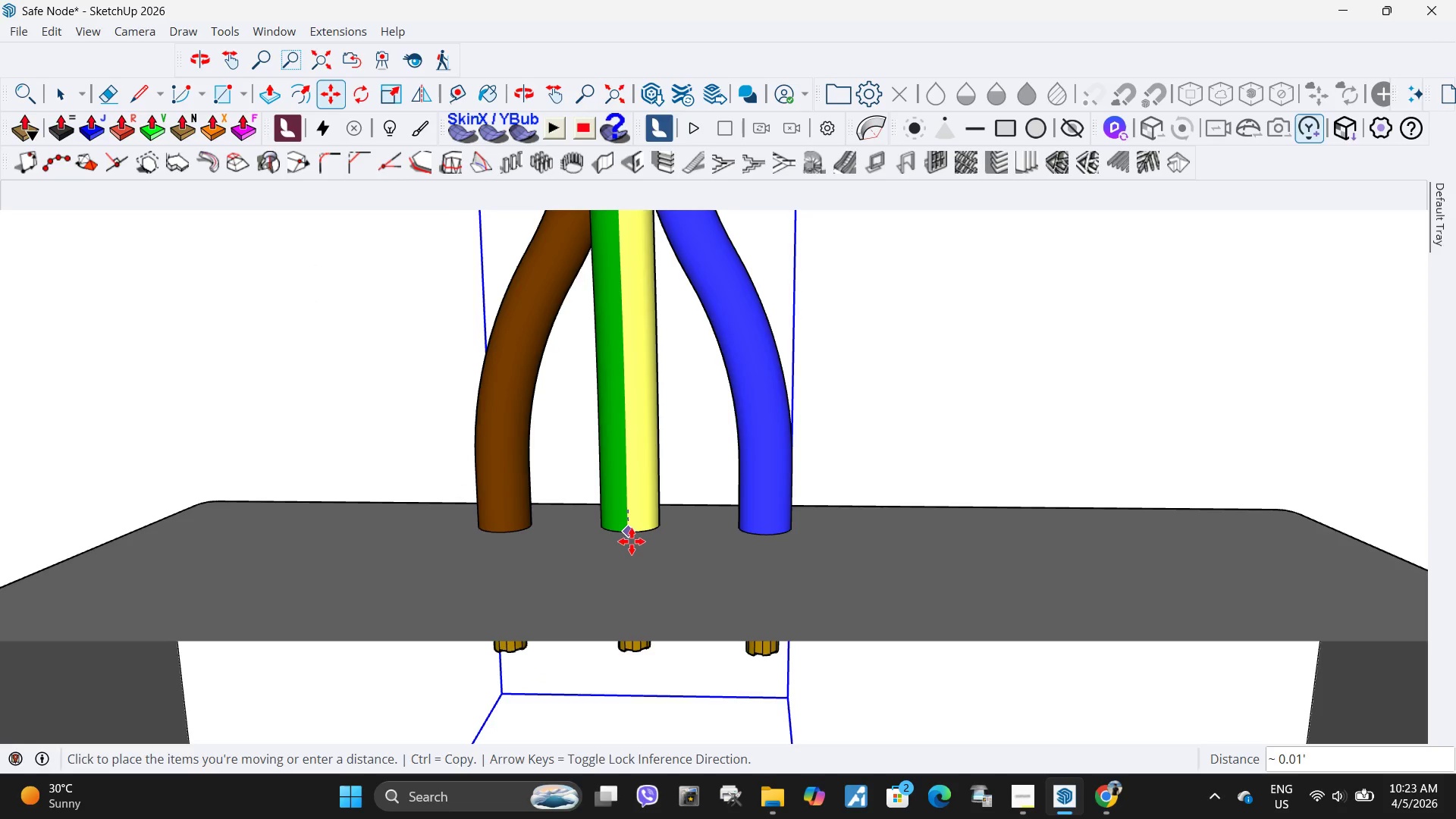 
left_click([632, 539])
 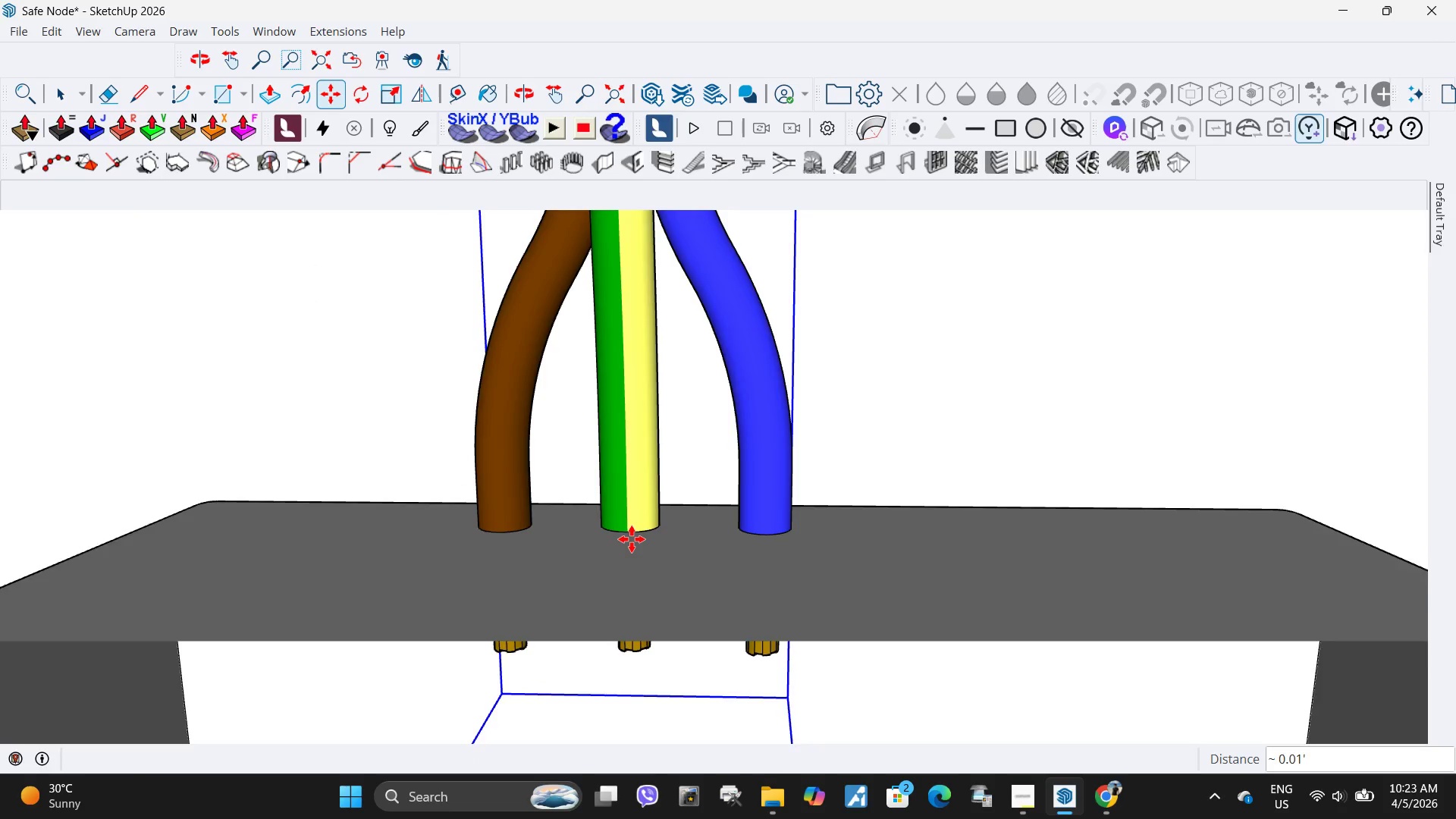 
key(Space)
 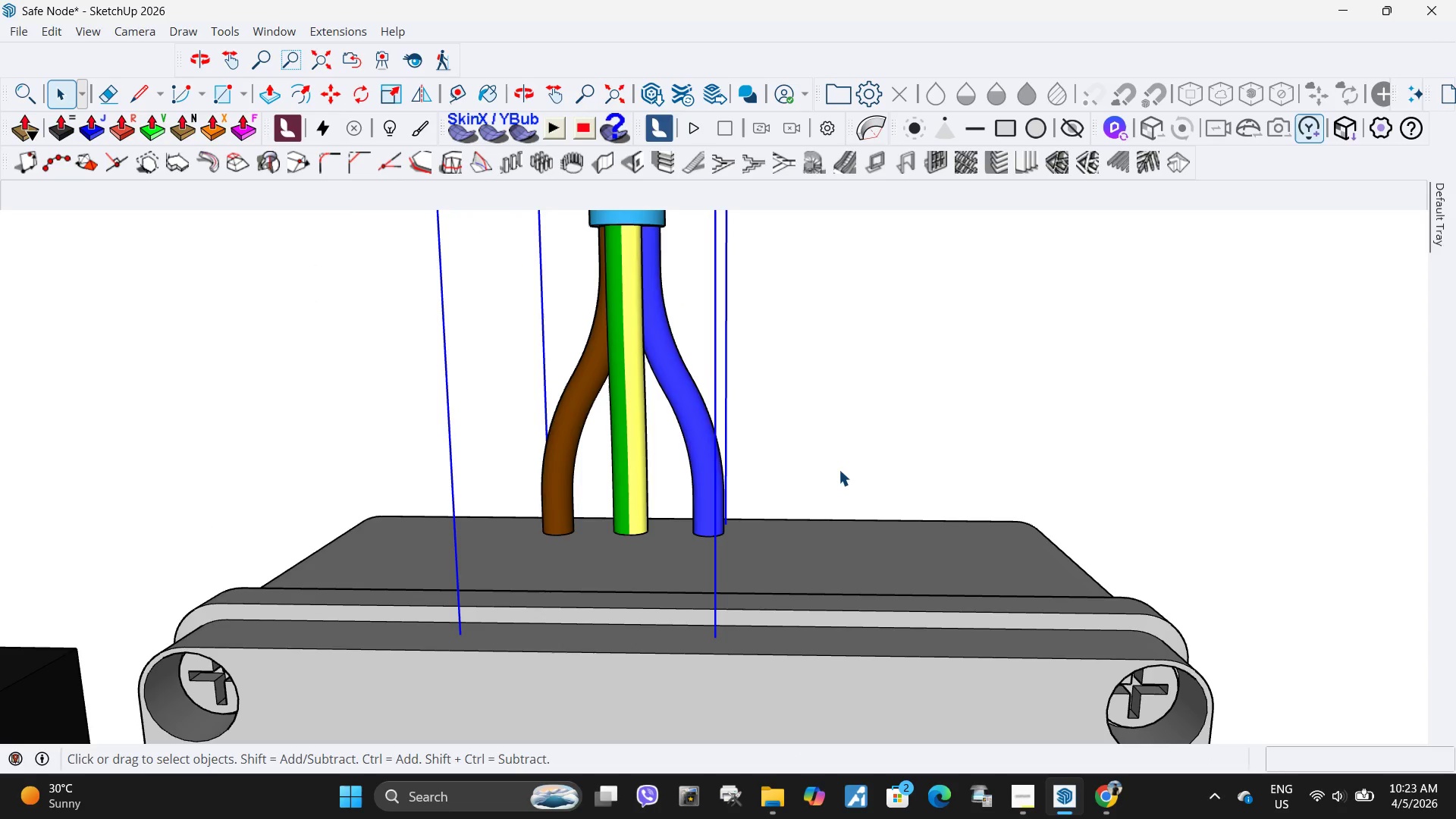 
left_click([839, 469])
 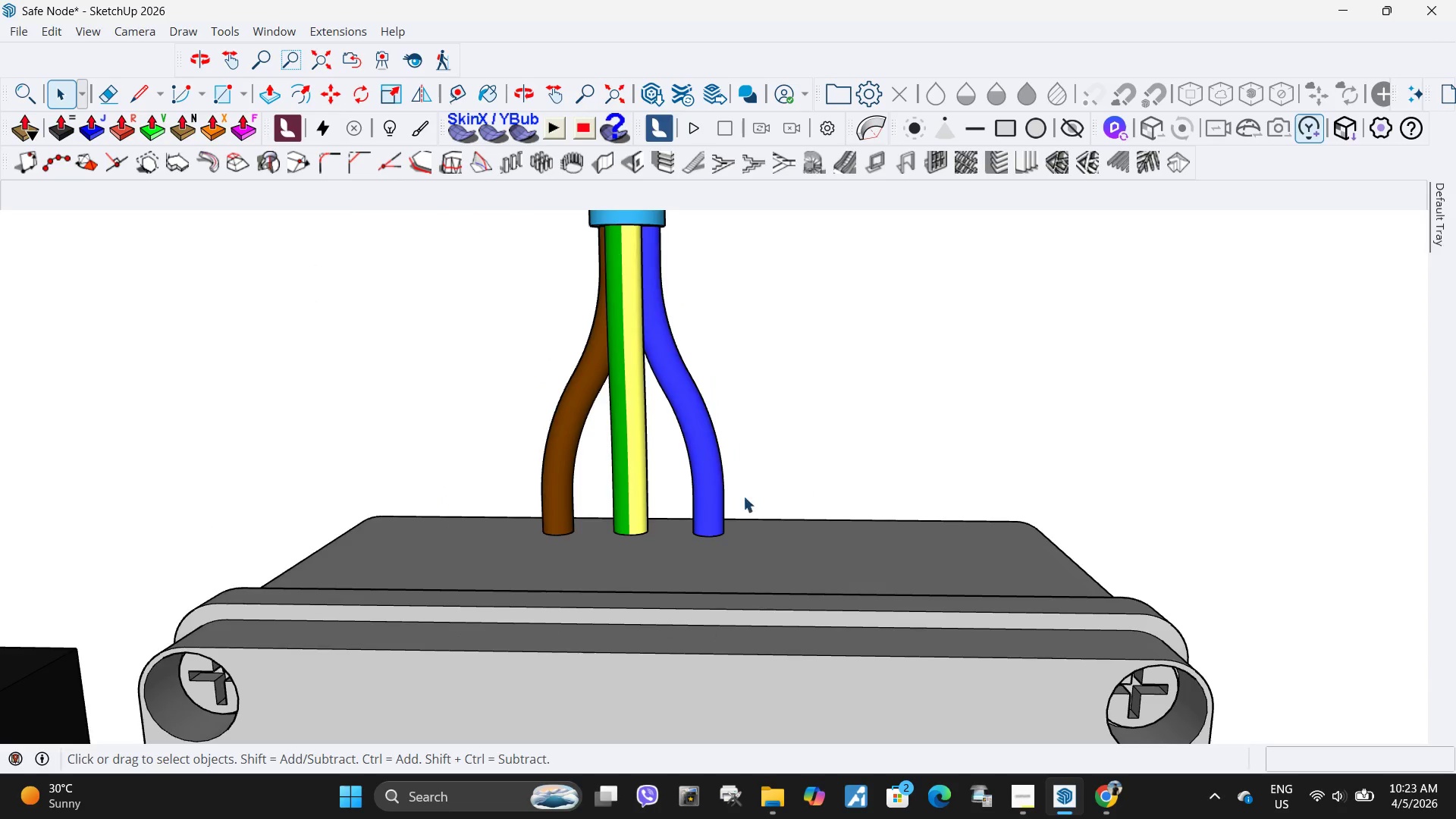 
scroll: coordinate [708, 514], scroll_direction: down, amount: 25.0
 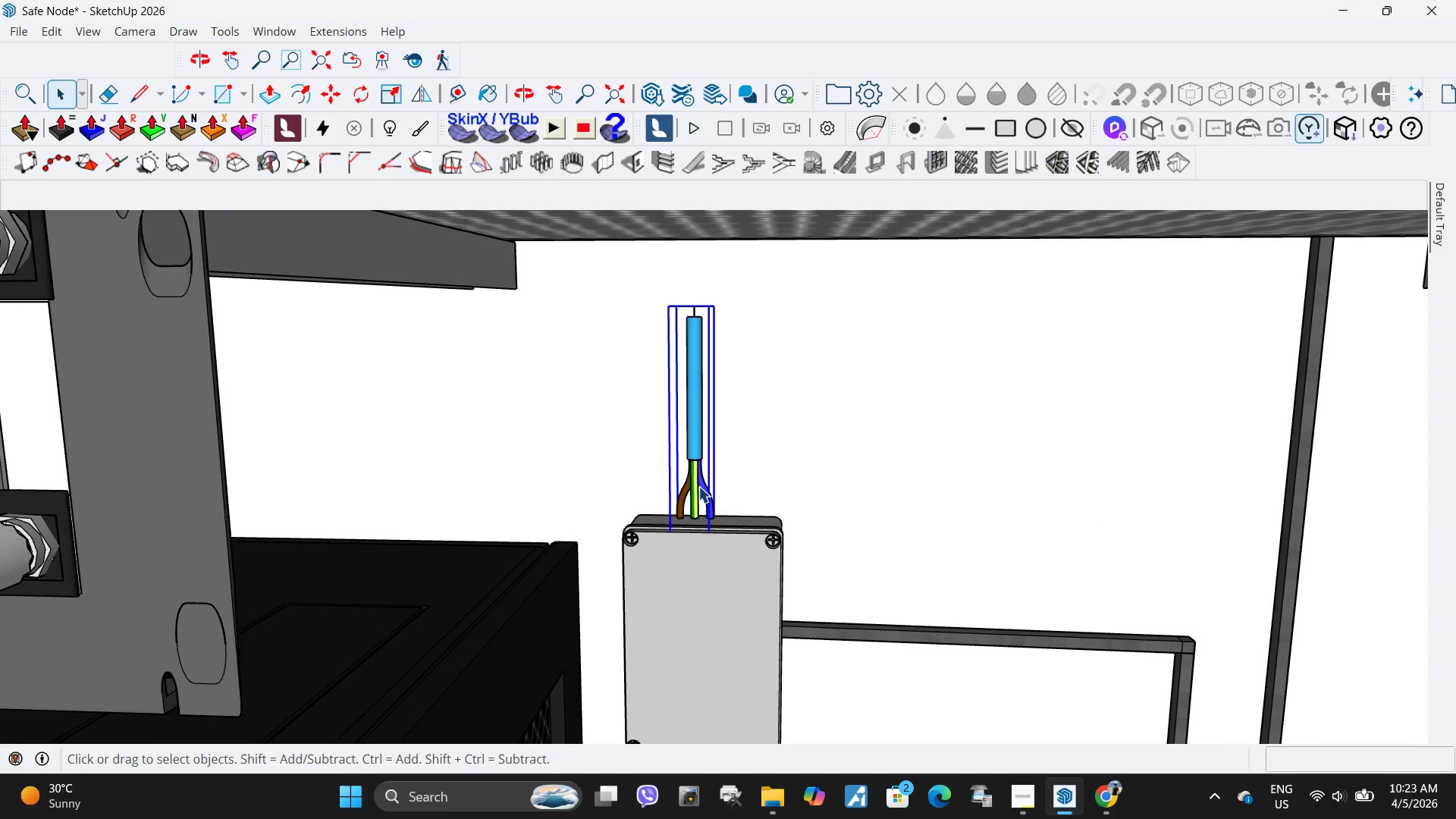 
key(M)
 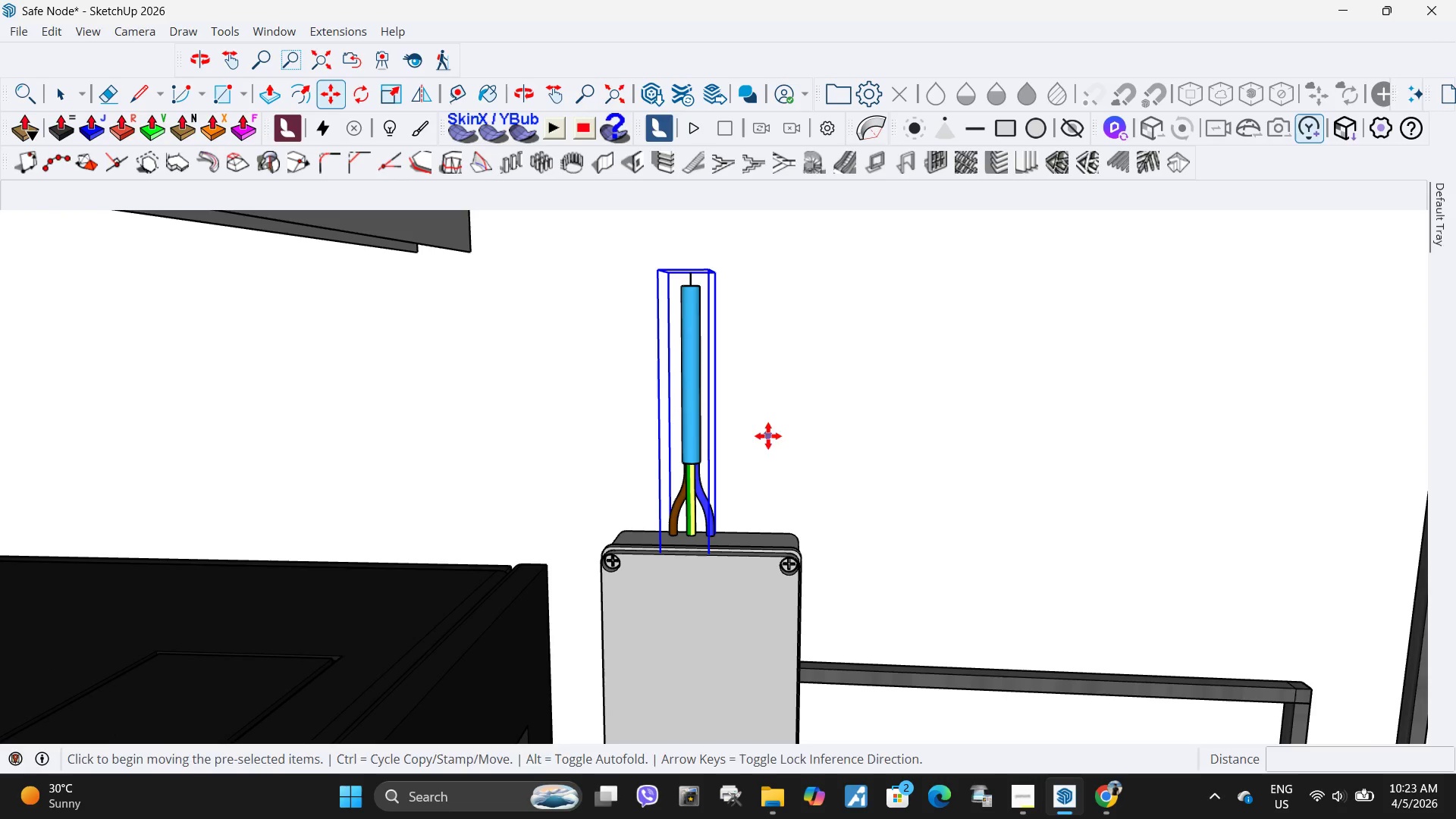 
scroll: coordinate [710, 444], scroll_direction: up, amount: 2.0
 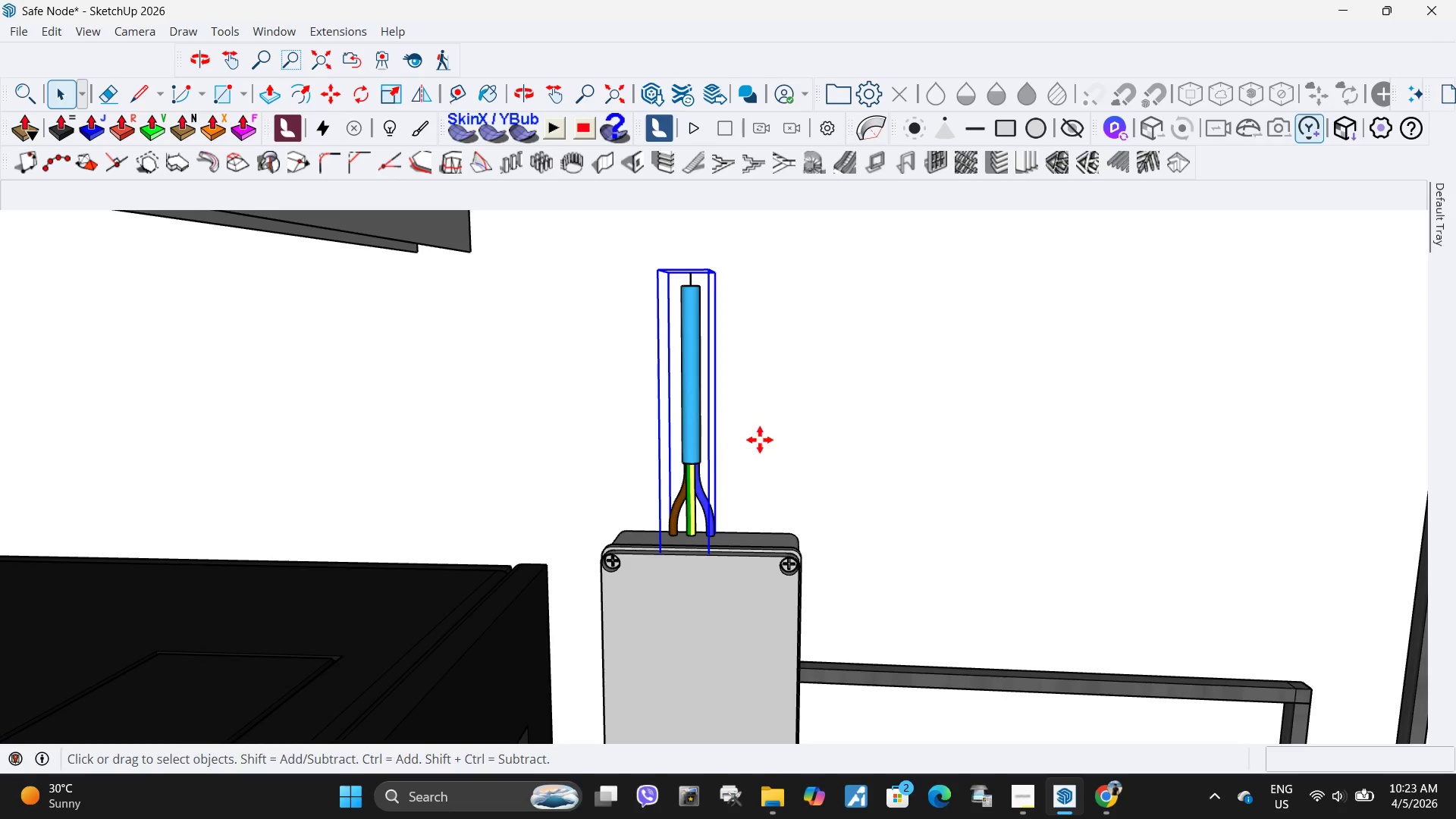 
left_click([768, 436])
 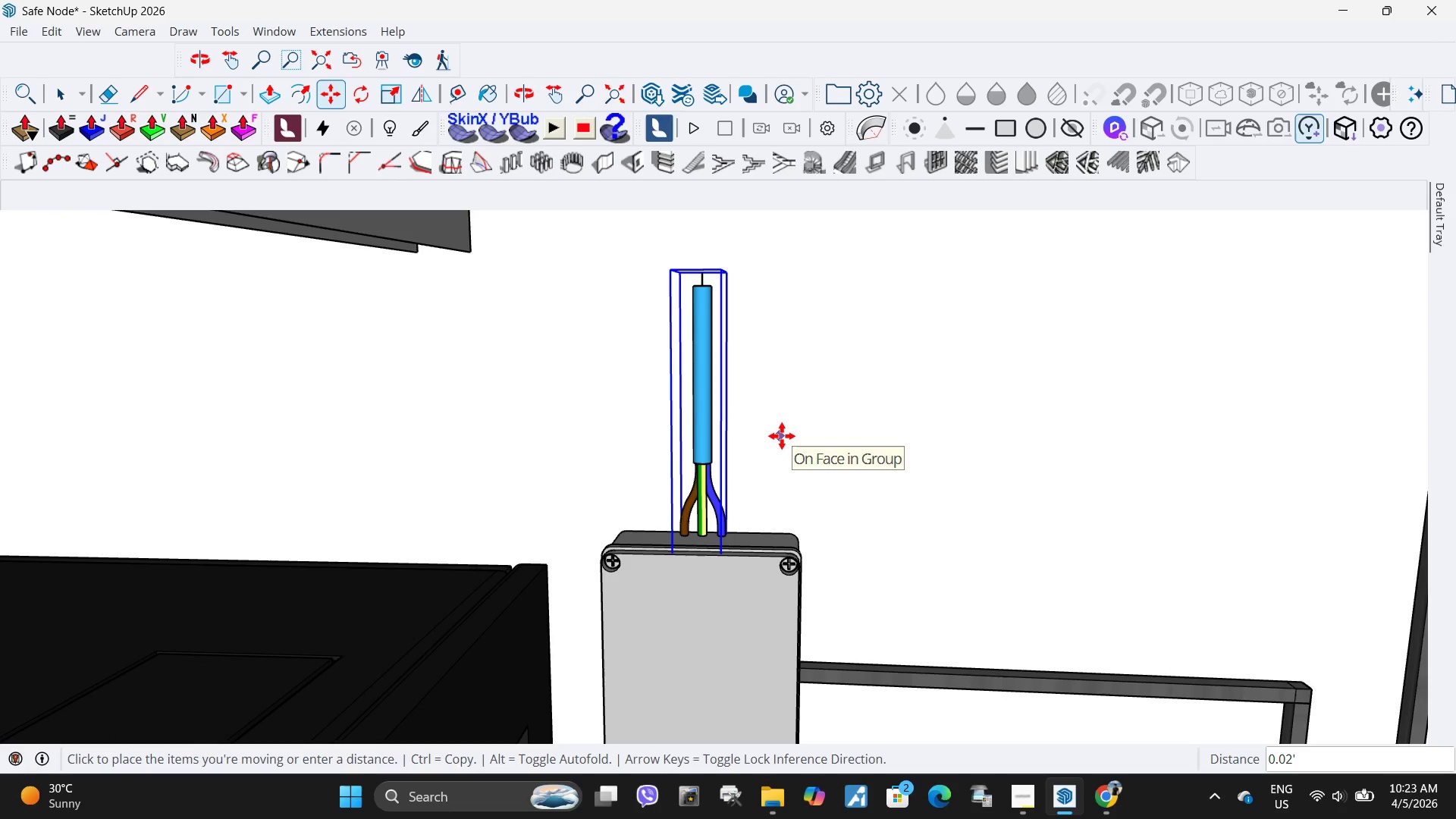 
left_click([782, 436])
 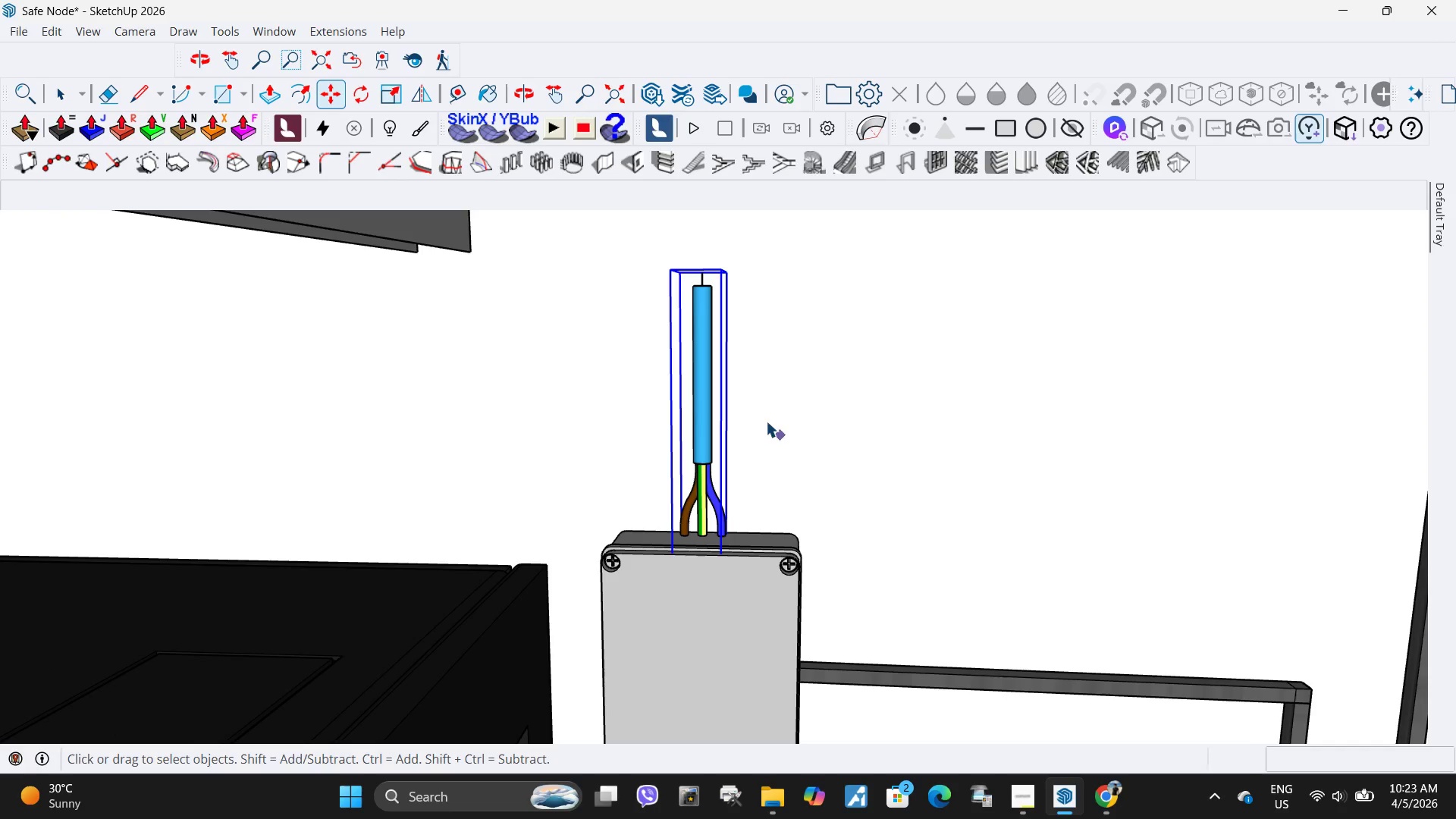 
key(Space)
 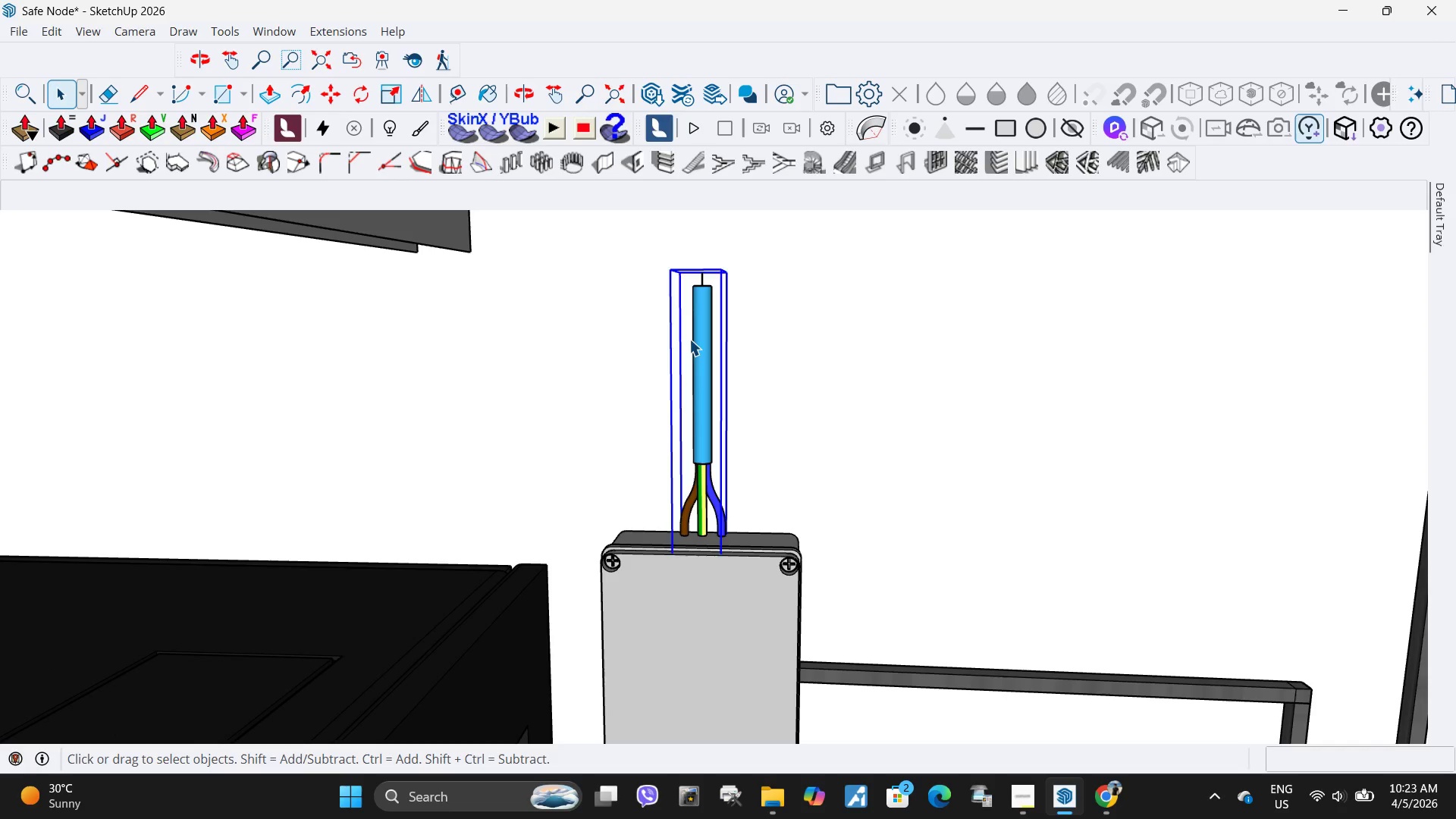 
double_click([689, 339])
 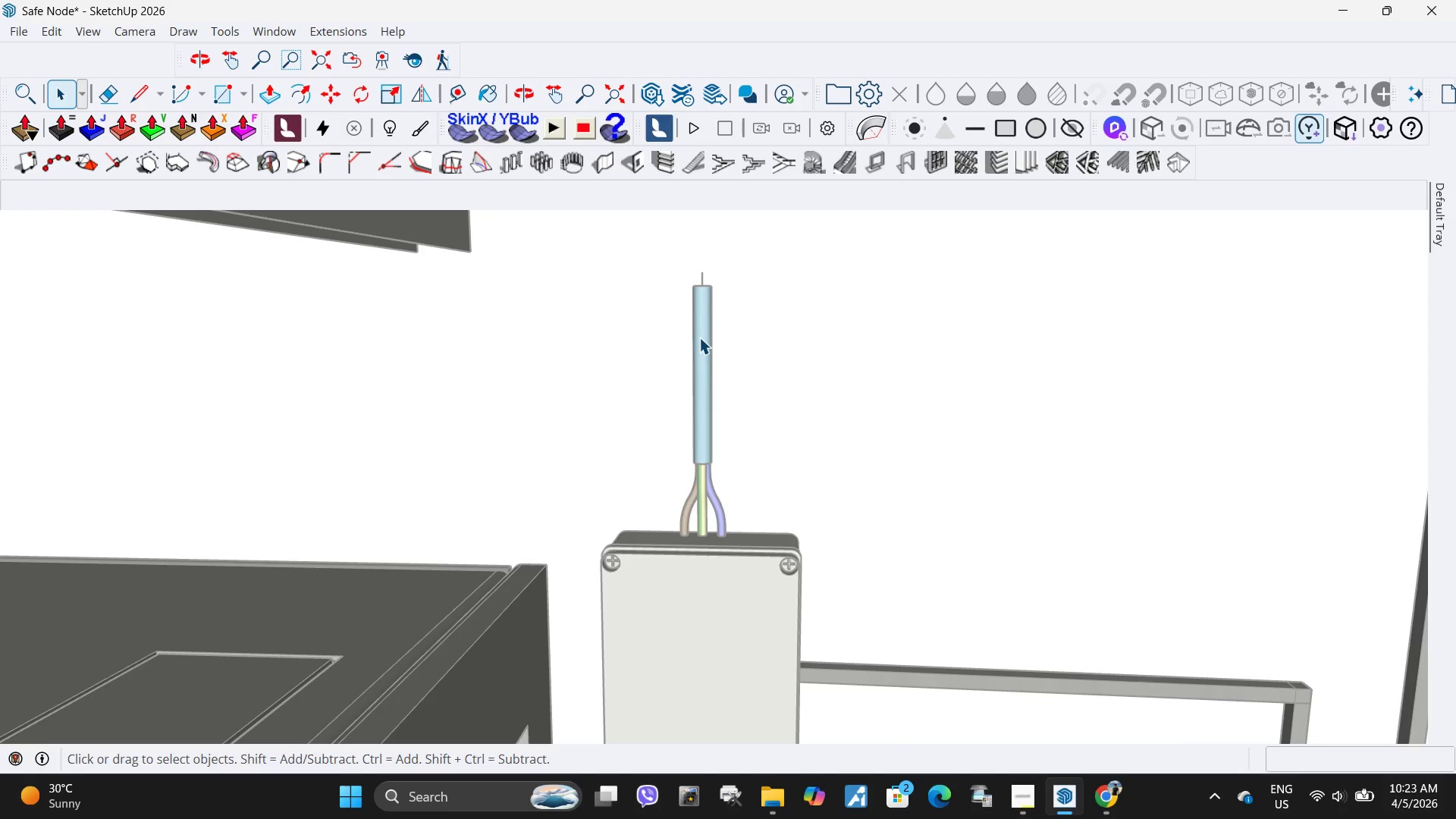 
triple_click([699, 337])
 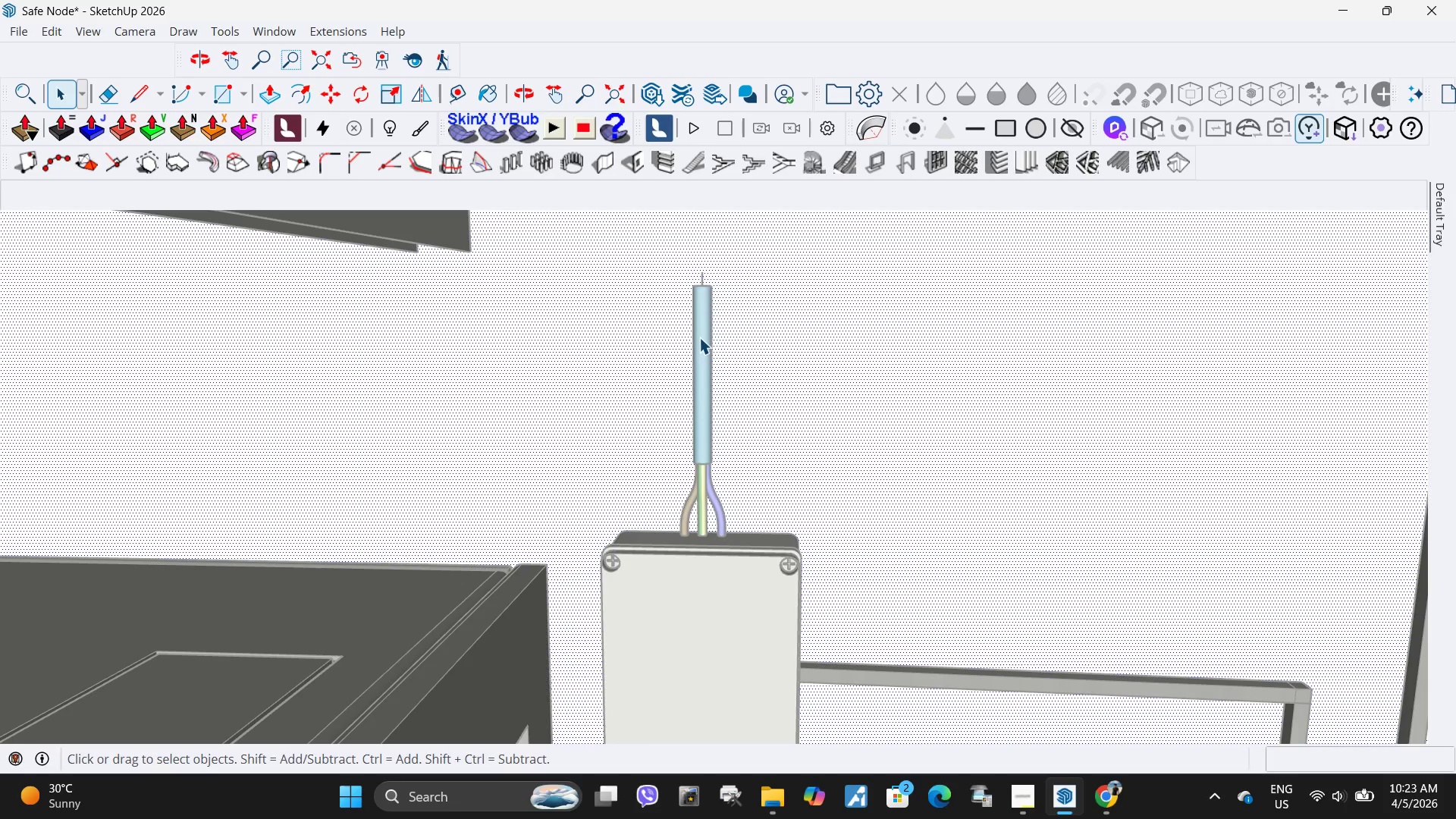 
key(Escape)
 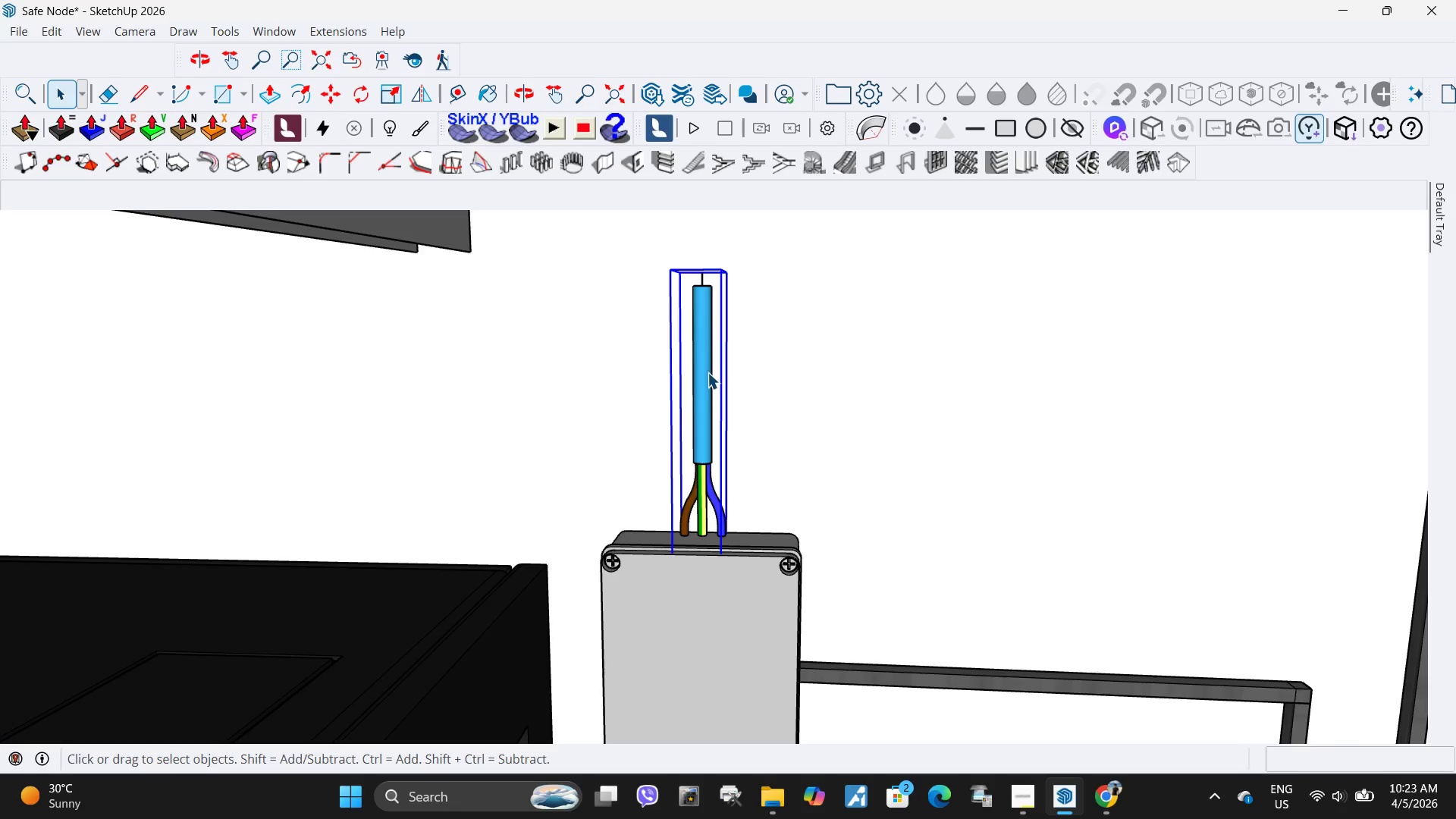 
double_click([707, 373])
 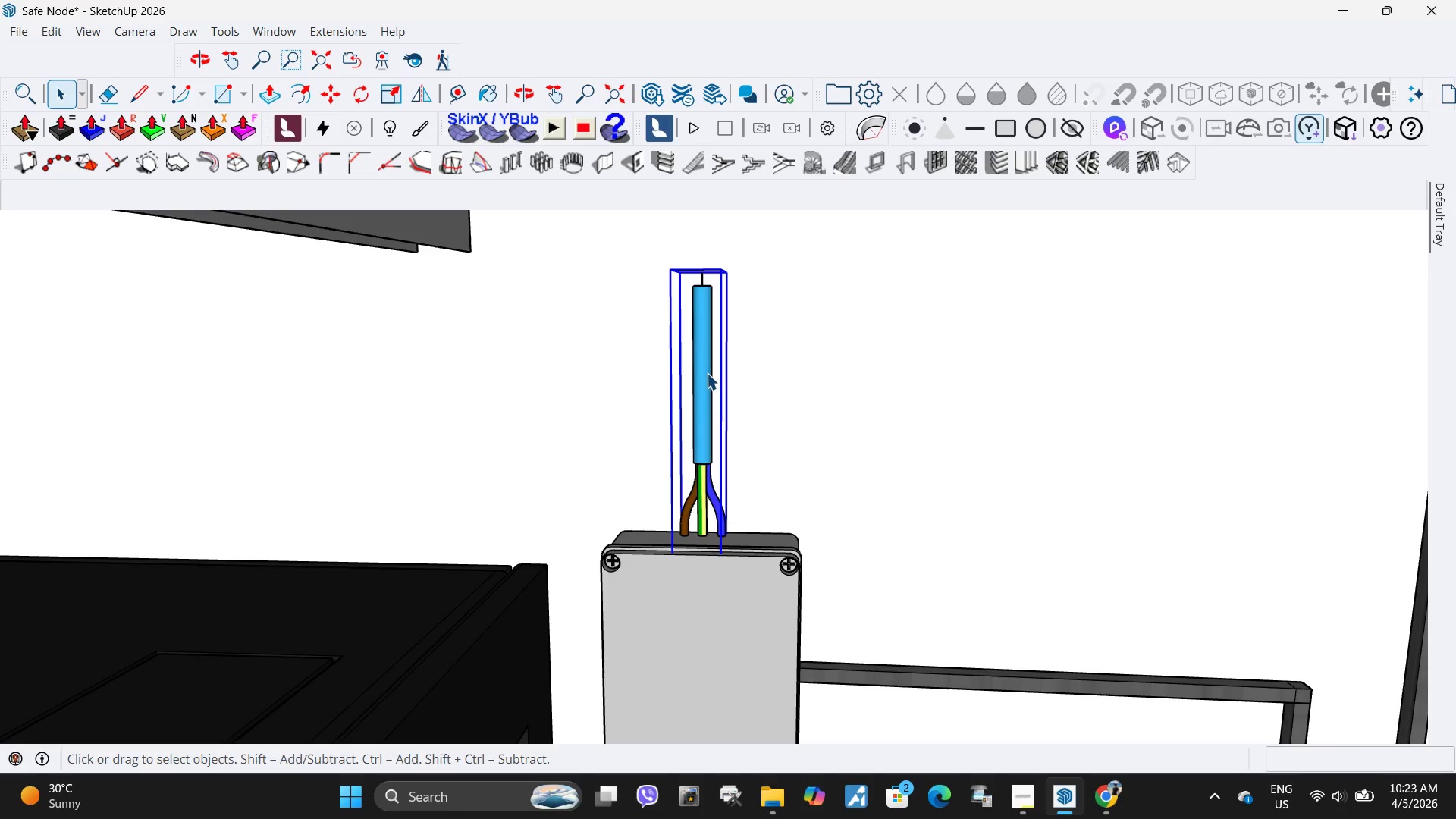 
triple_click([707, 373])
 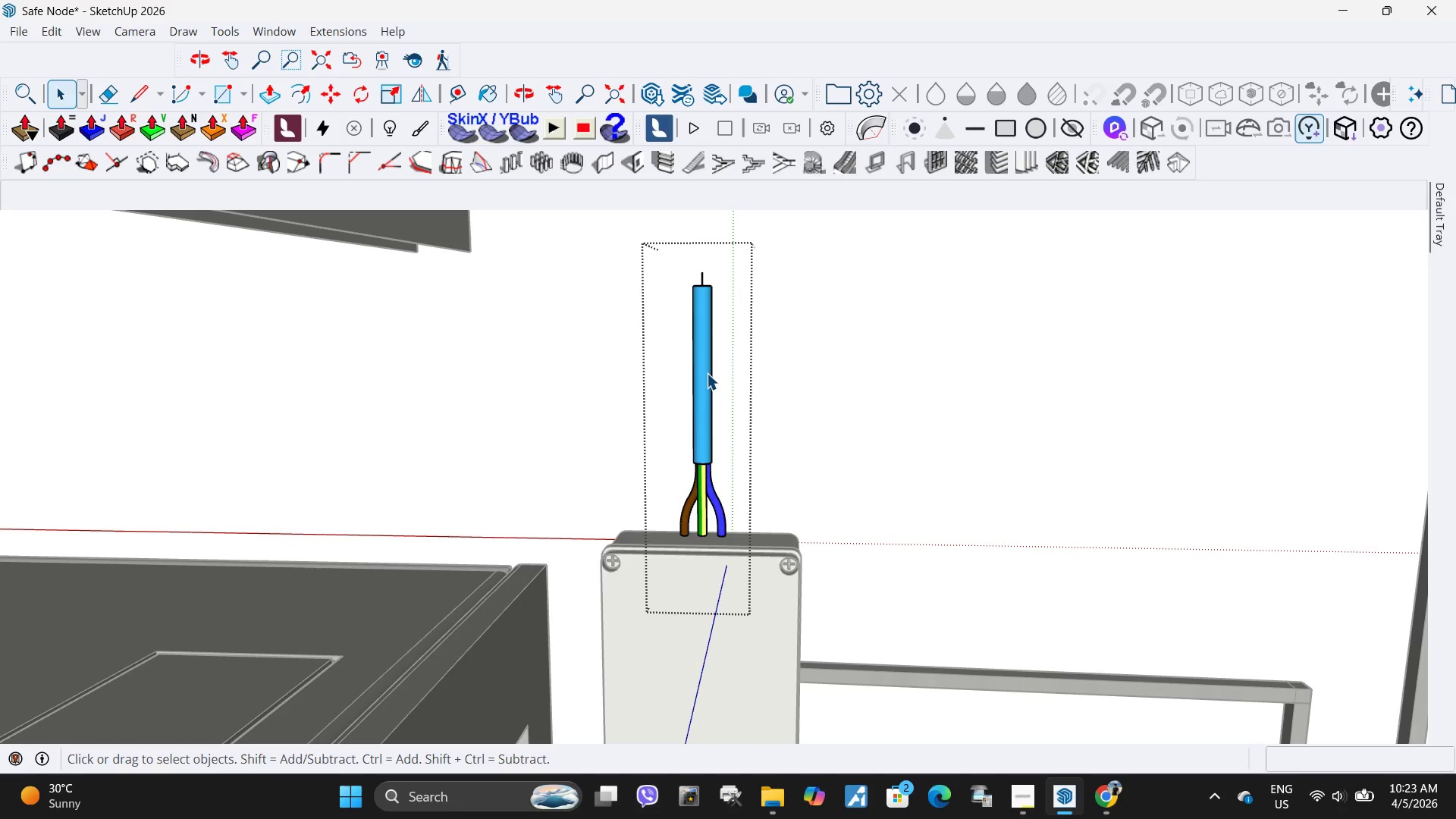 
triple_click([707, 373])
 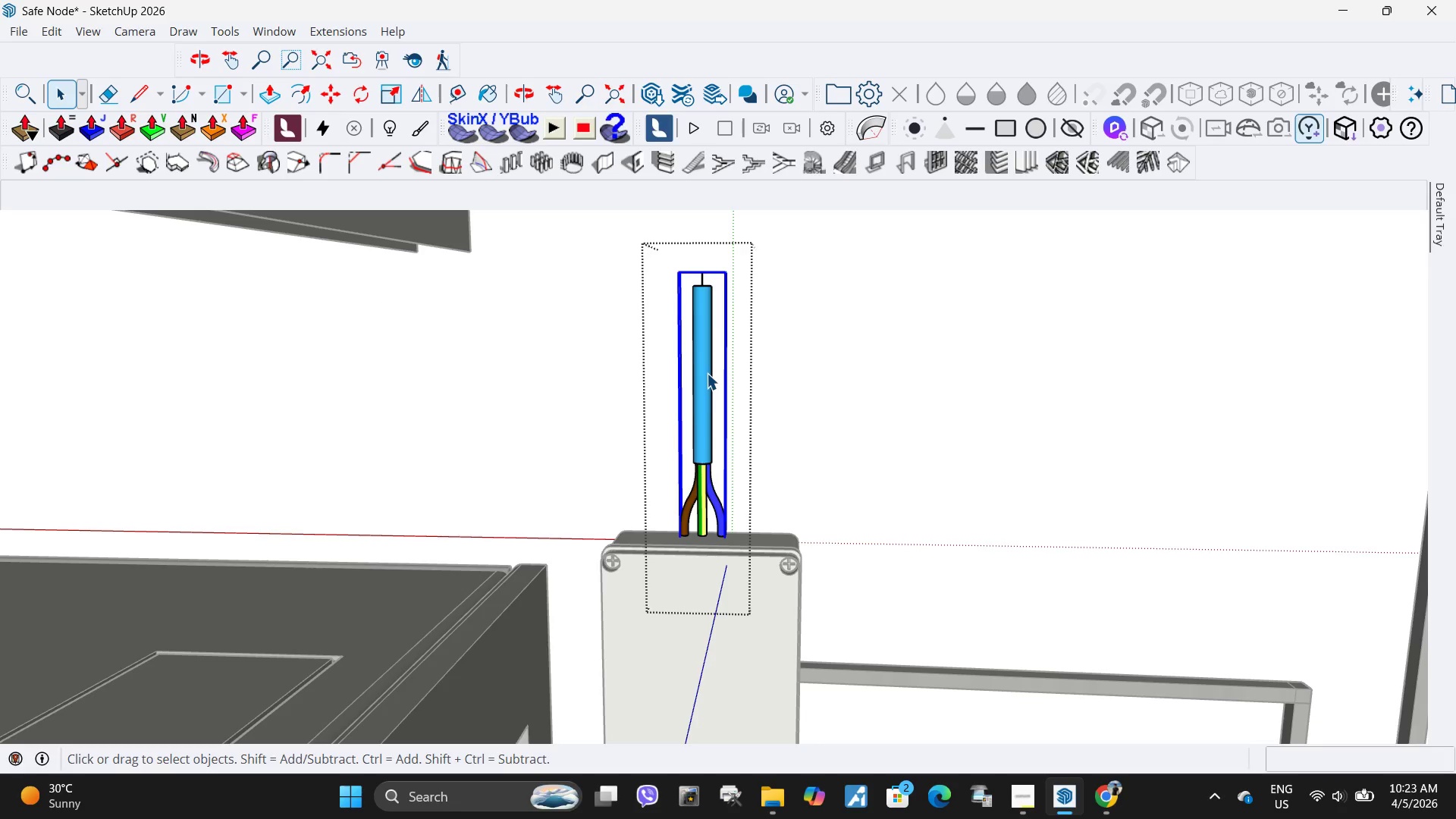 
triple_click([707, 373])
 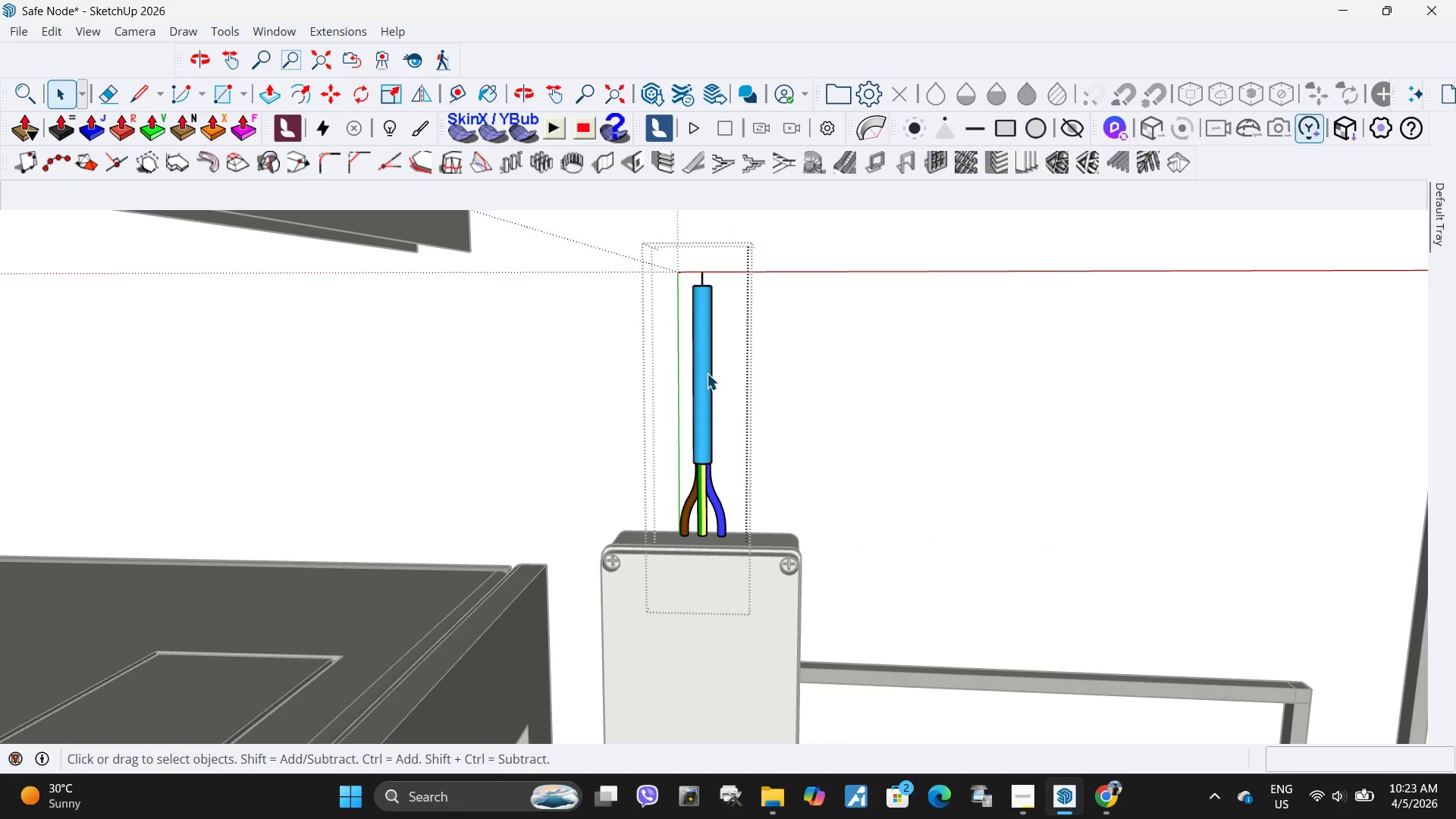 
triple_click([707, 373])
 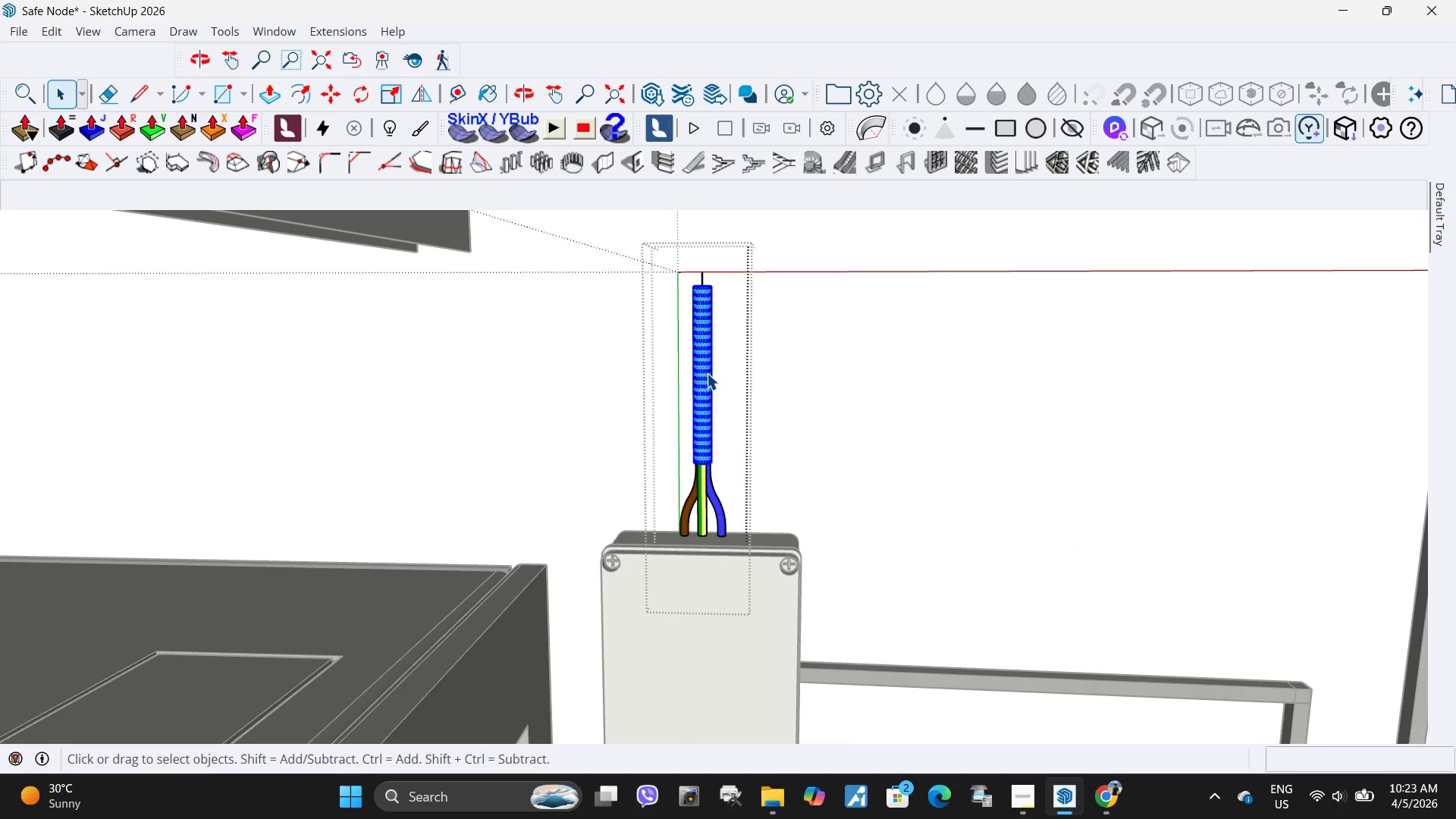 
triple_click([707, 373])
 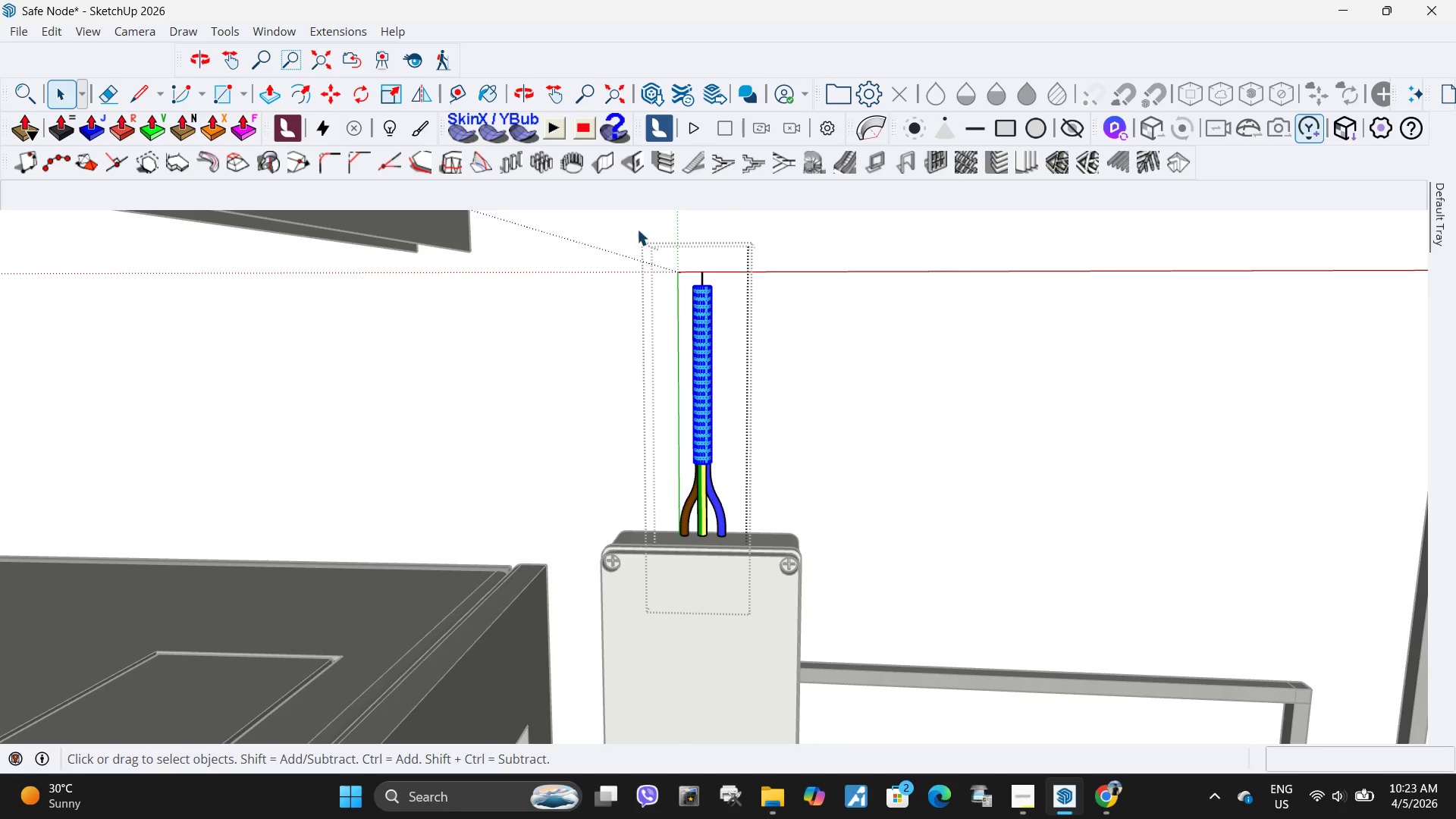 
left_click_drag(start_coordinate=[632, 224], to_coordinate=[777, 336])
 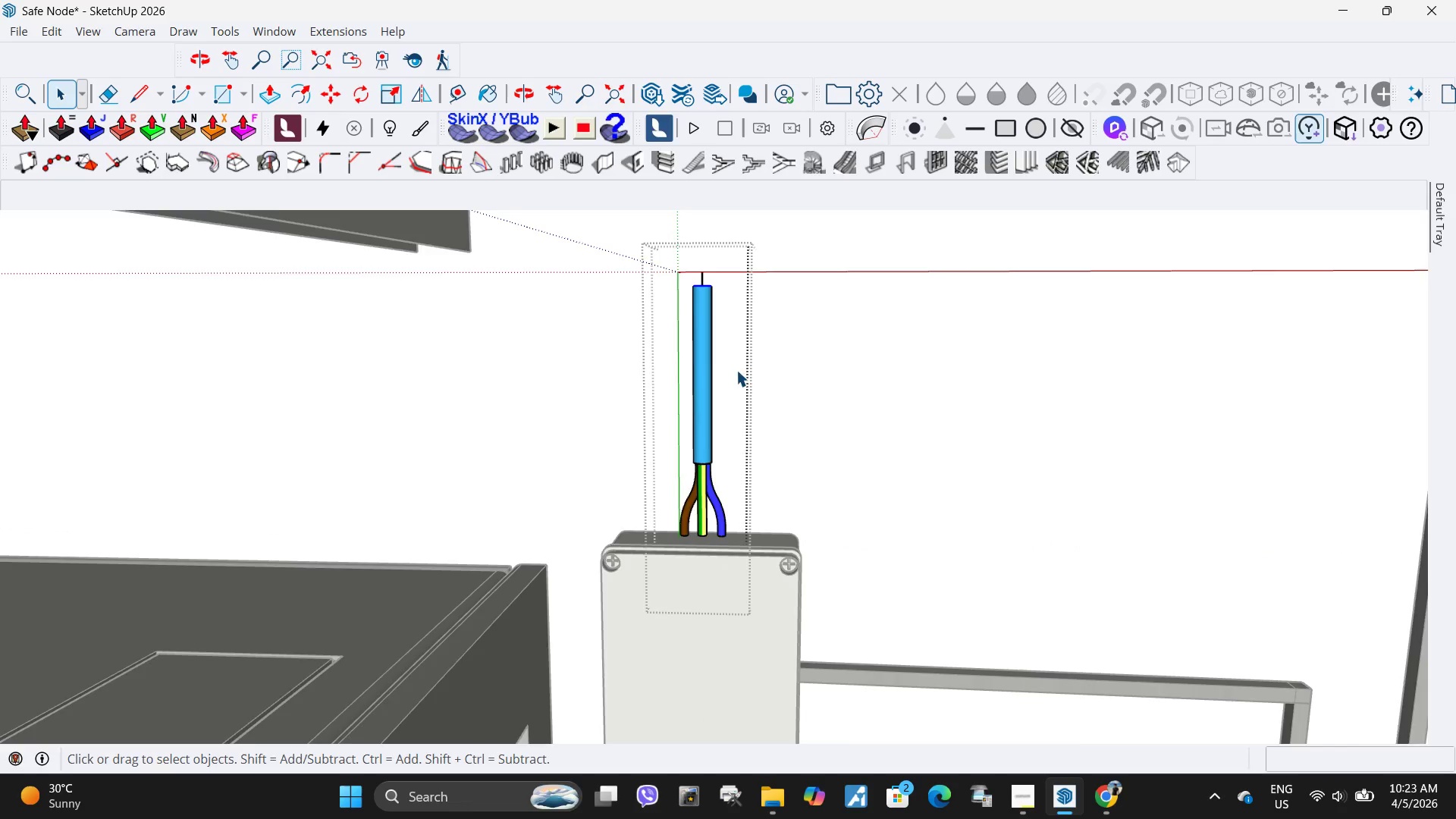 
scroll: coordinate [724, 380], scroll_direction: down, amount: 5.0
 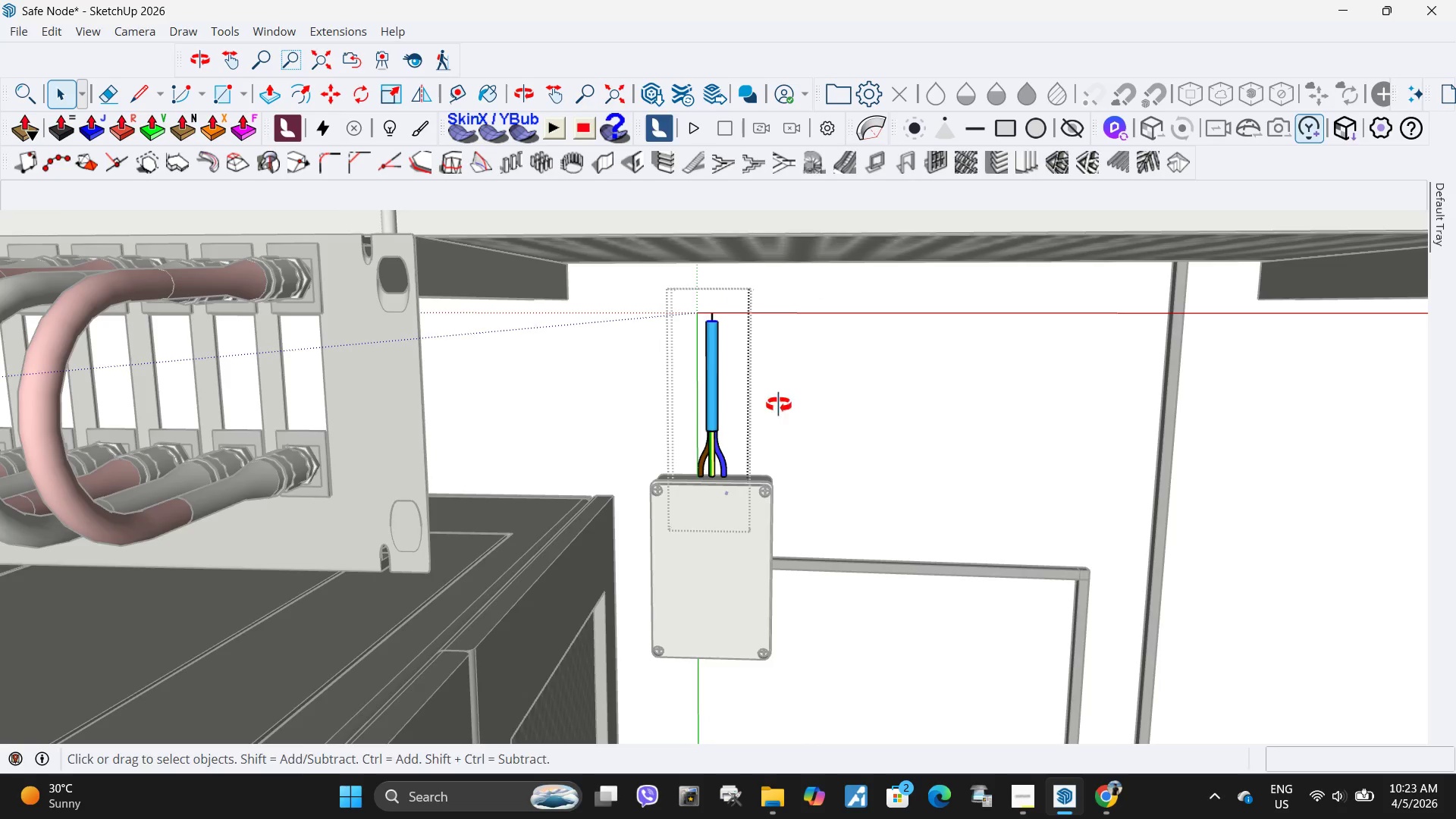 
key(M)
 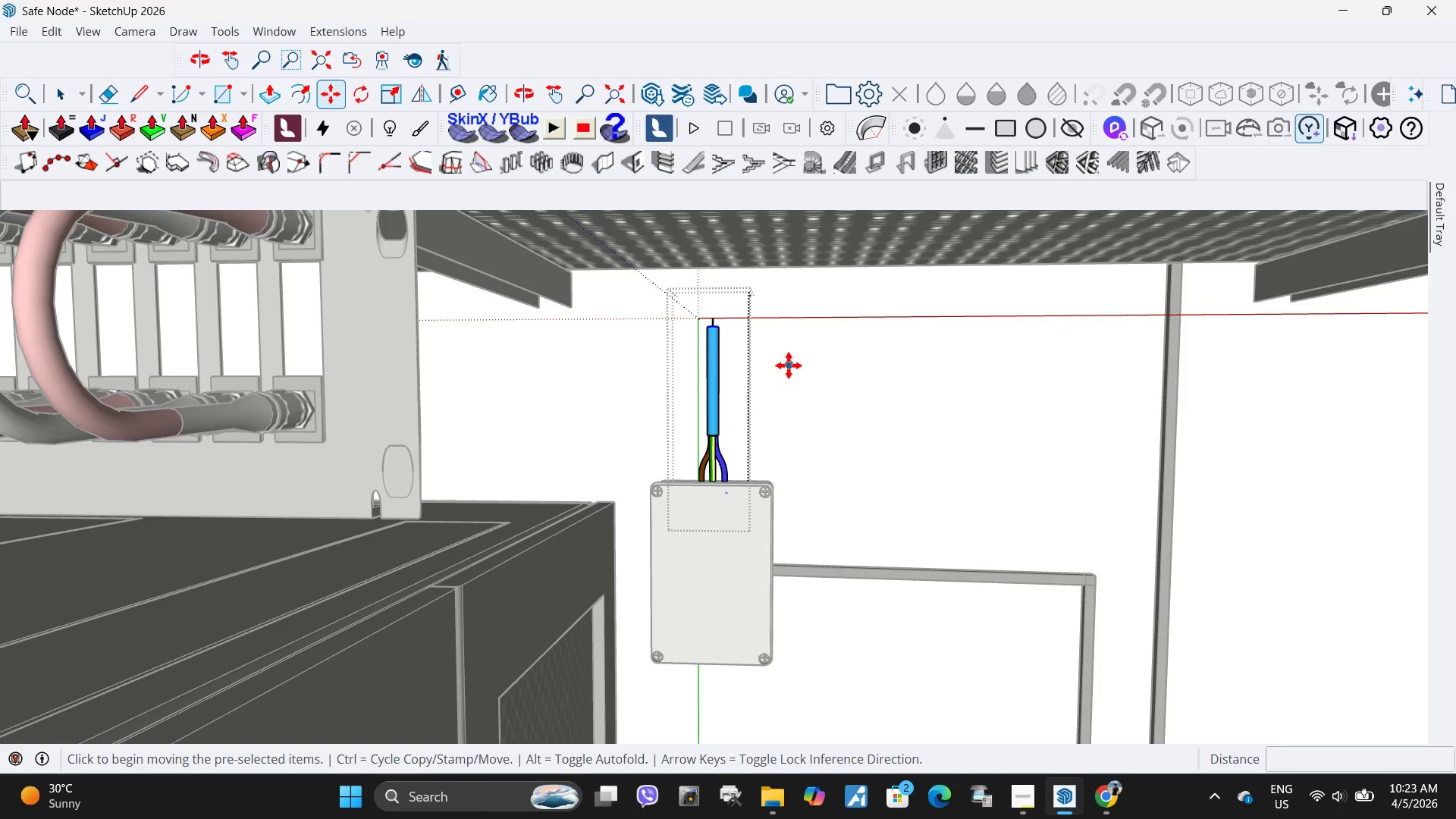 
left_click([789, 366])
 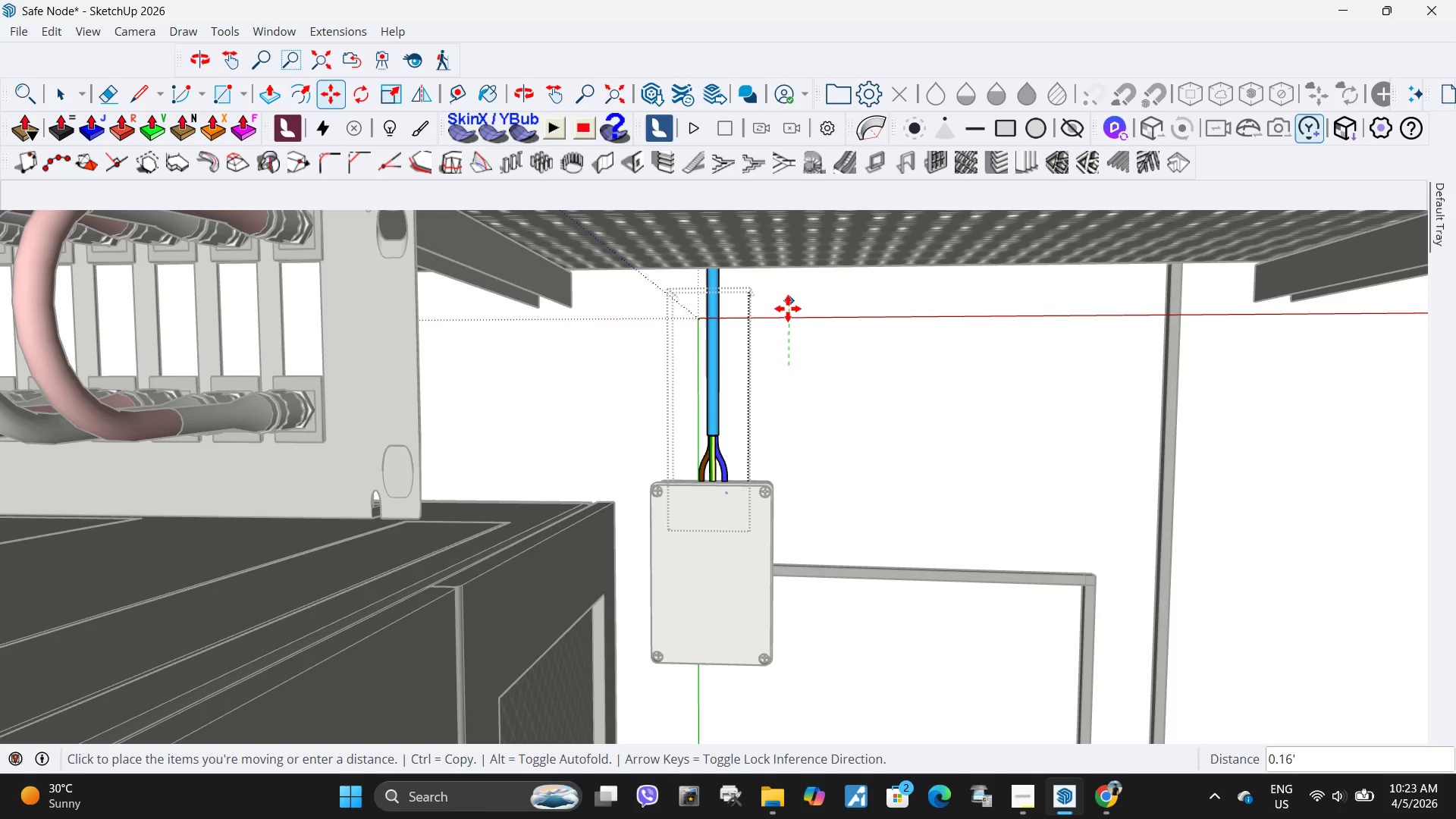 
left_click([791, 303])
 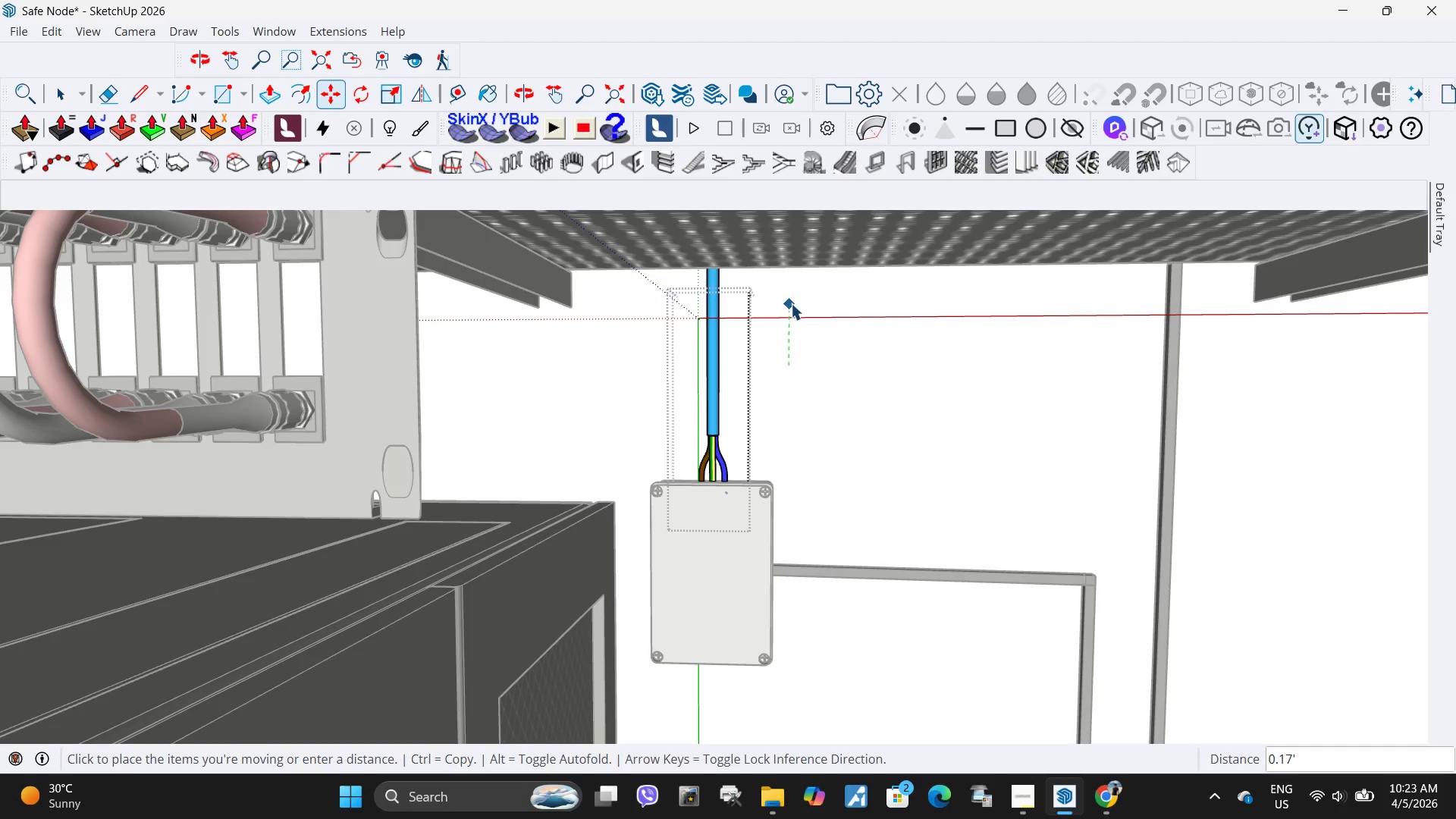 
key(Space)
 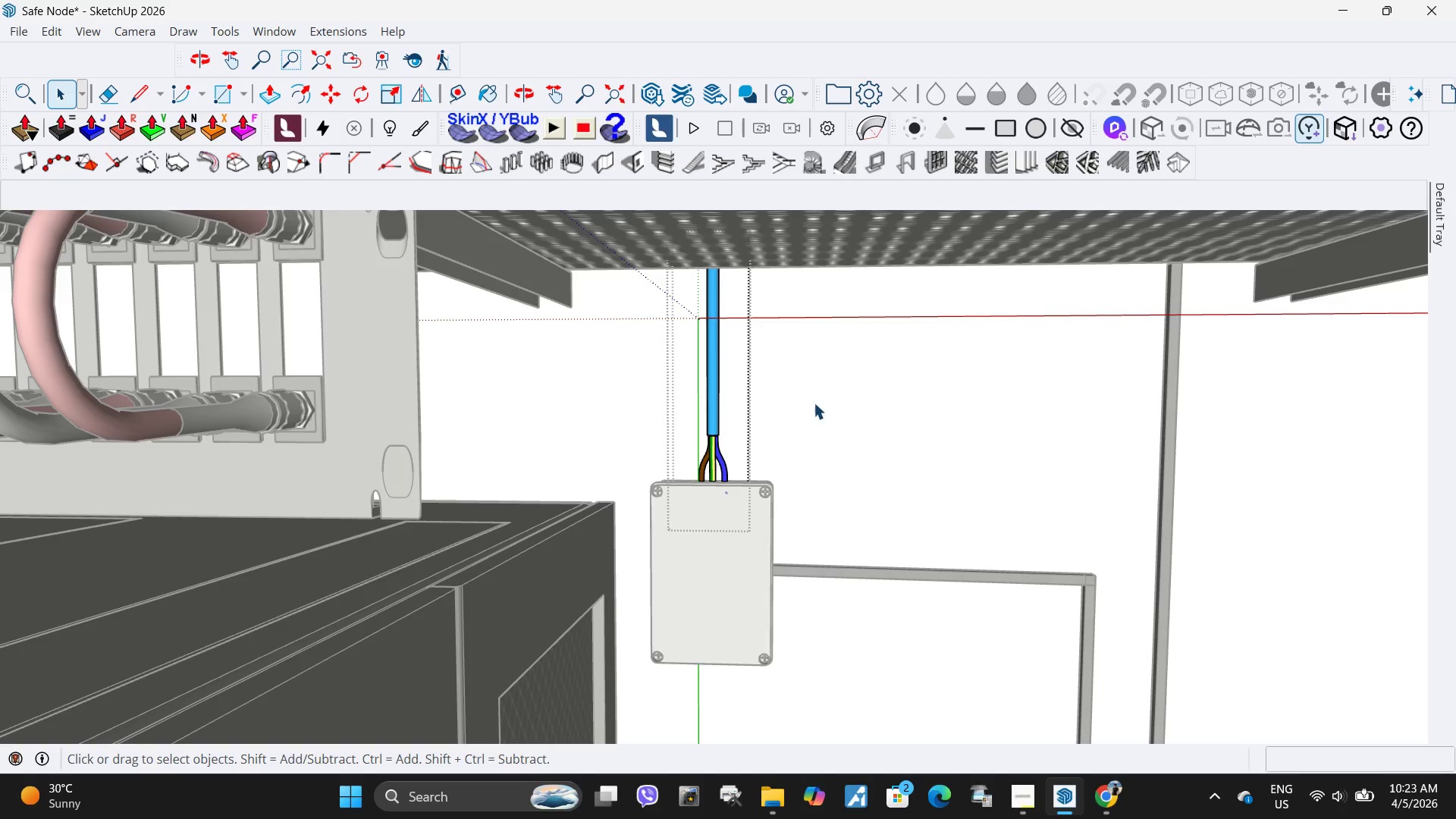 
left_click_drag(start_coordinate=[814, 403], to_coordinate=[814, 408])
 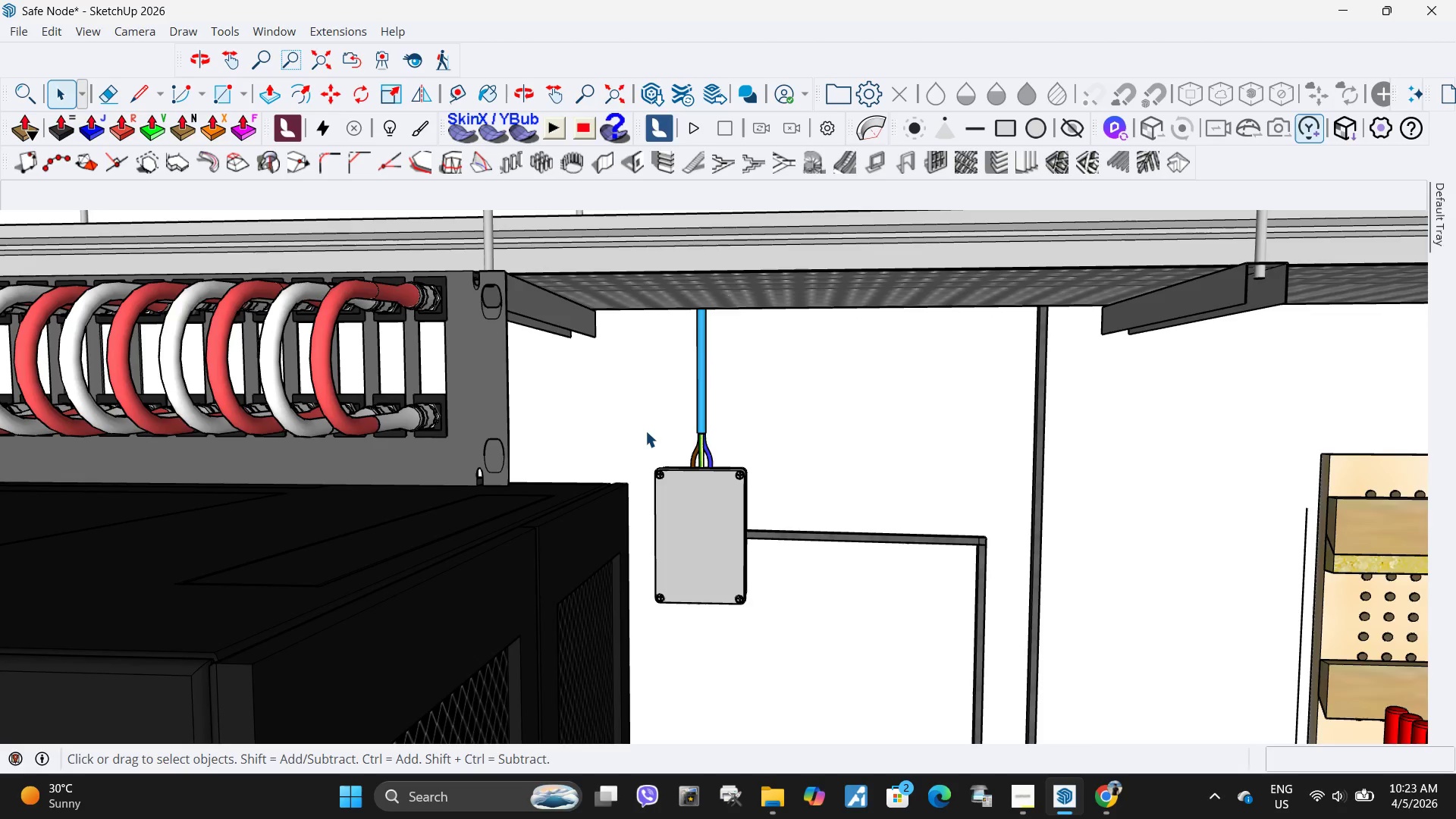 
key(Escape)
 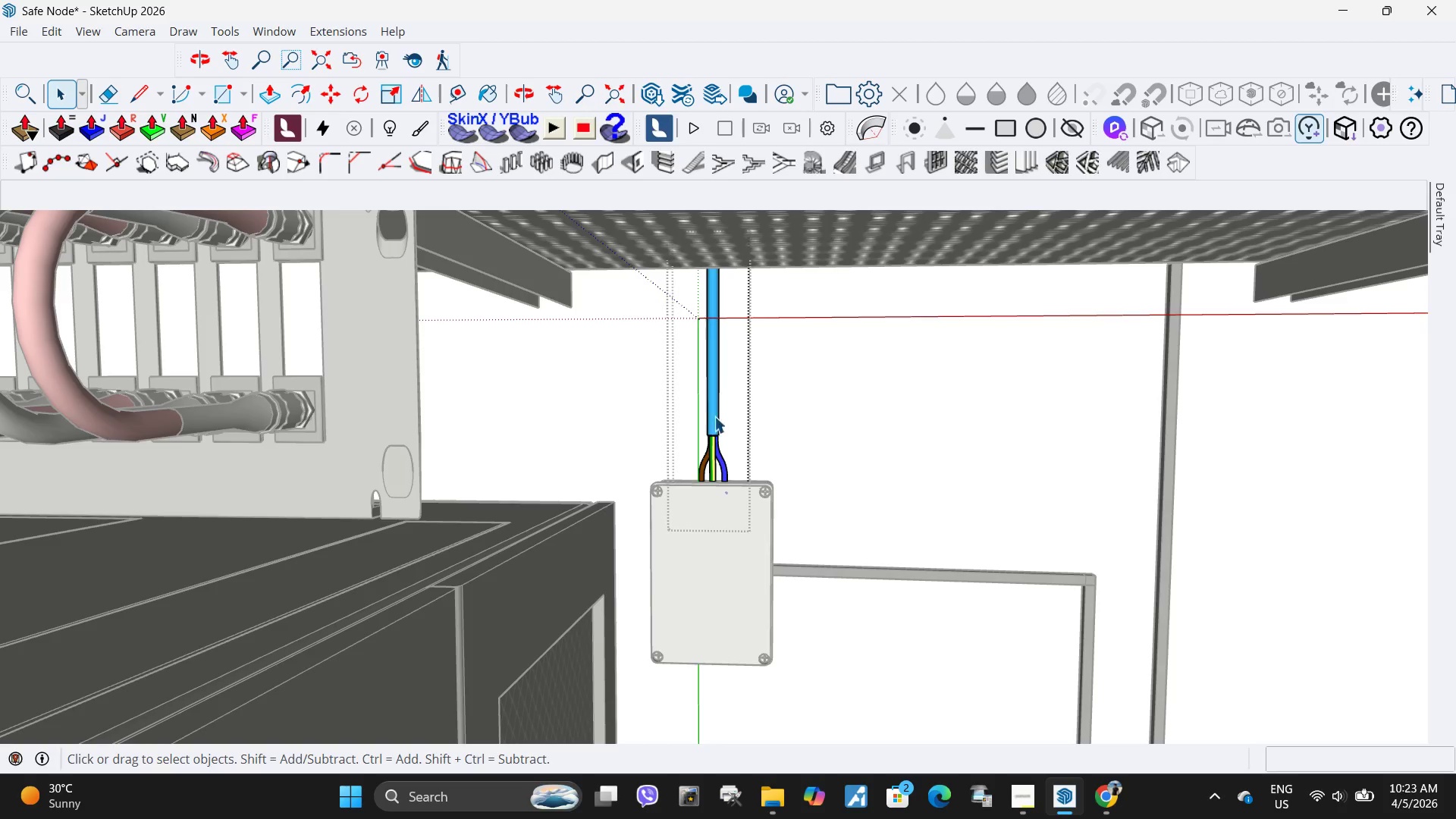 
key(Escape)
 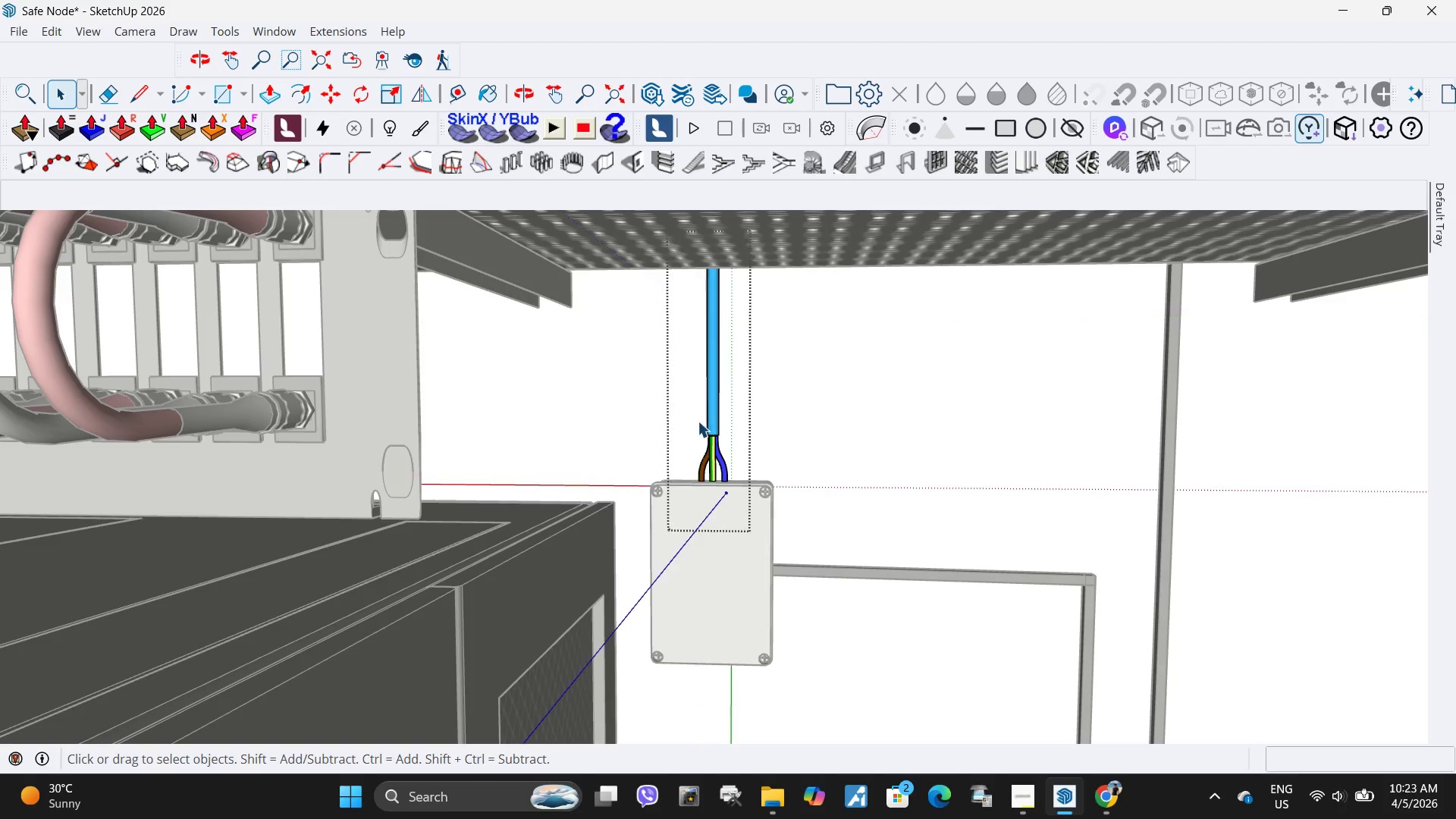 
key(Escape)
 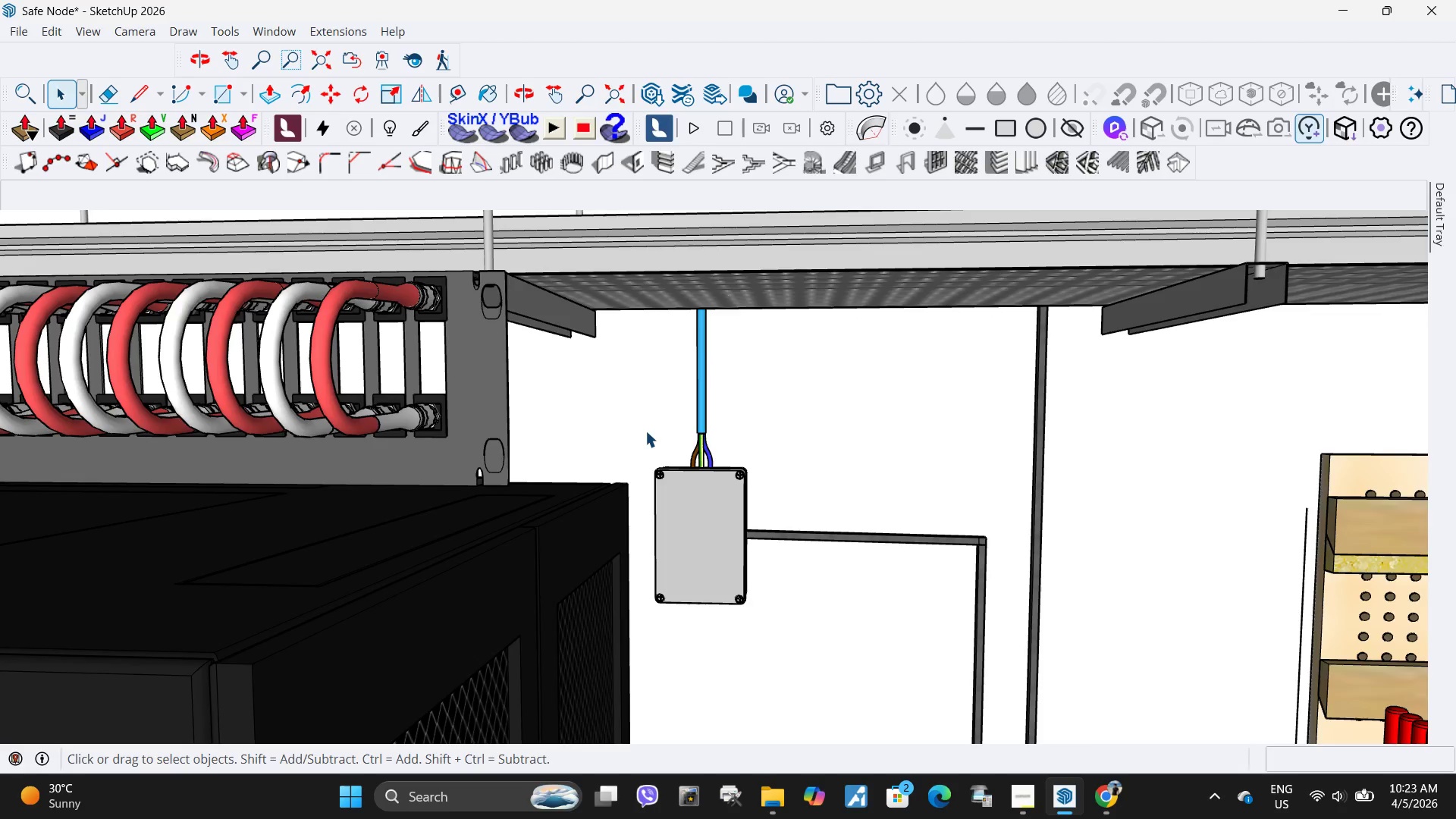 
key(Escape)
 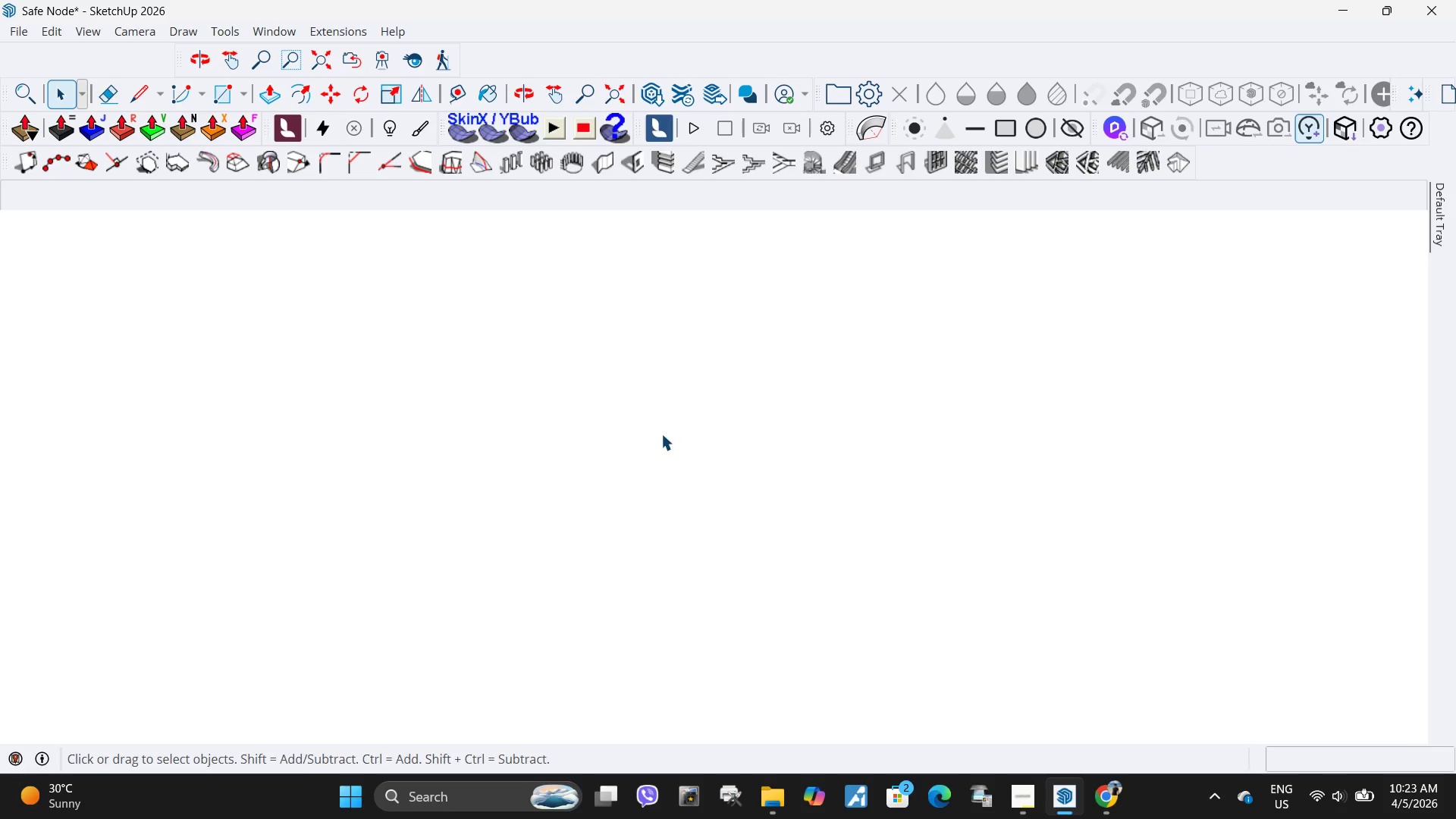 
scroll: coordinate [576, 416], scroll_direction: down, amount: 40.0
 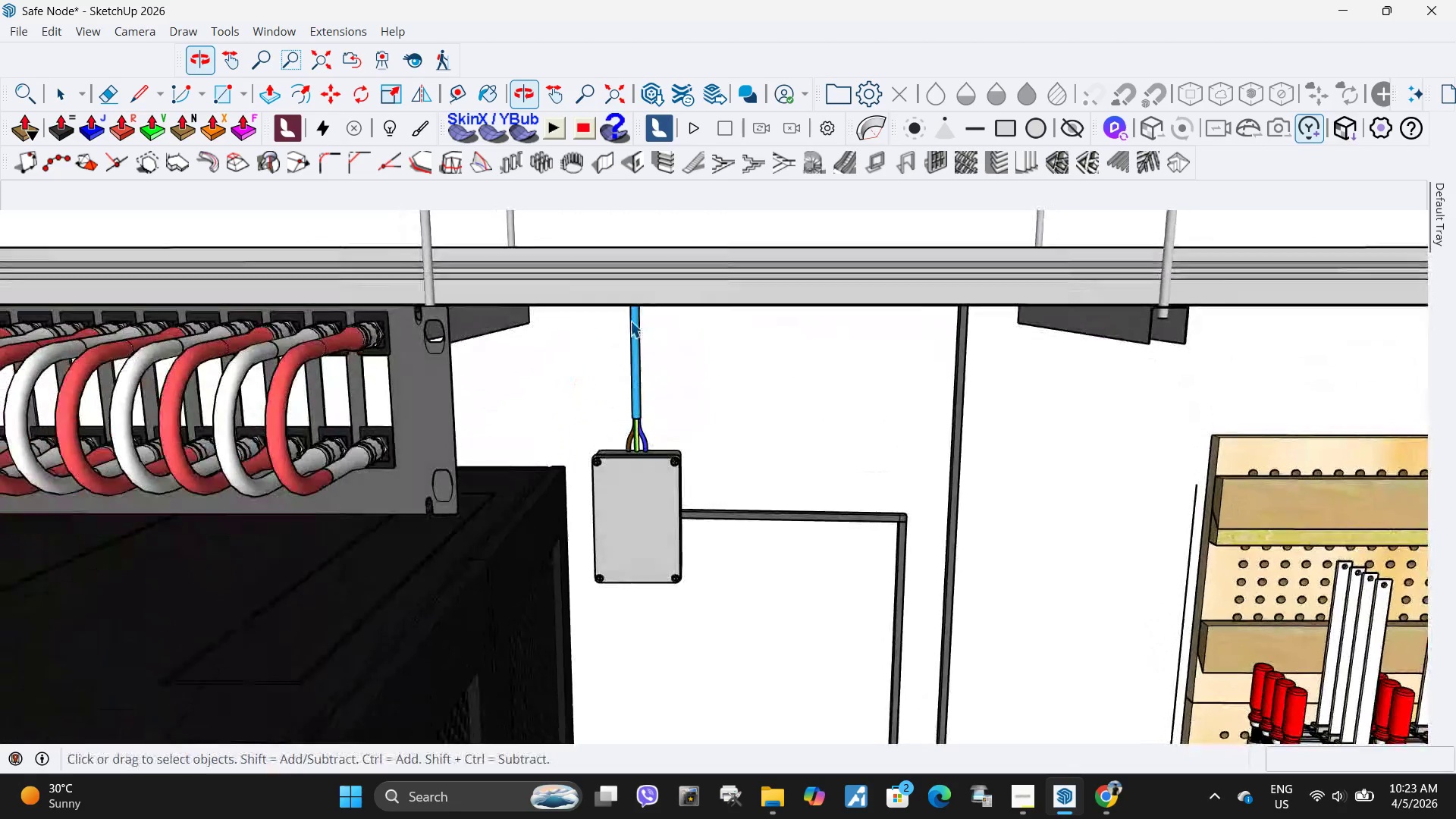 
left_click([631, 358])
 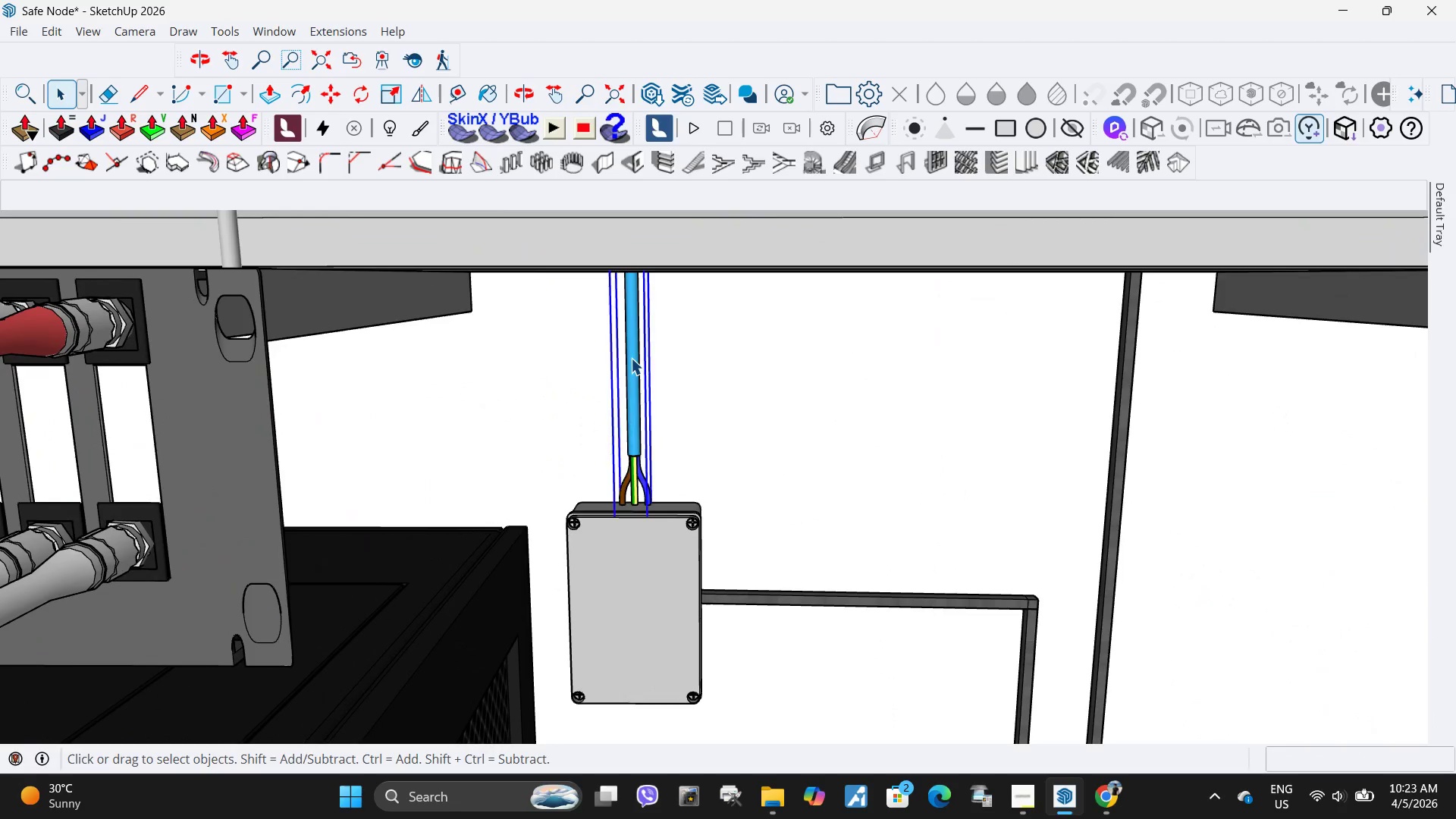 
scroll: coordinate [641, 347], scroll_direction: up, amount: 5.0
 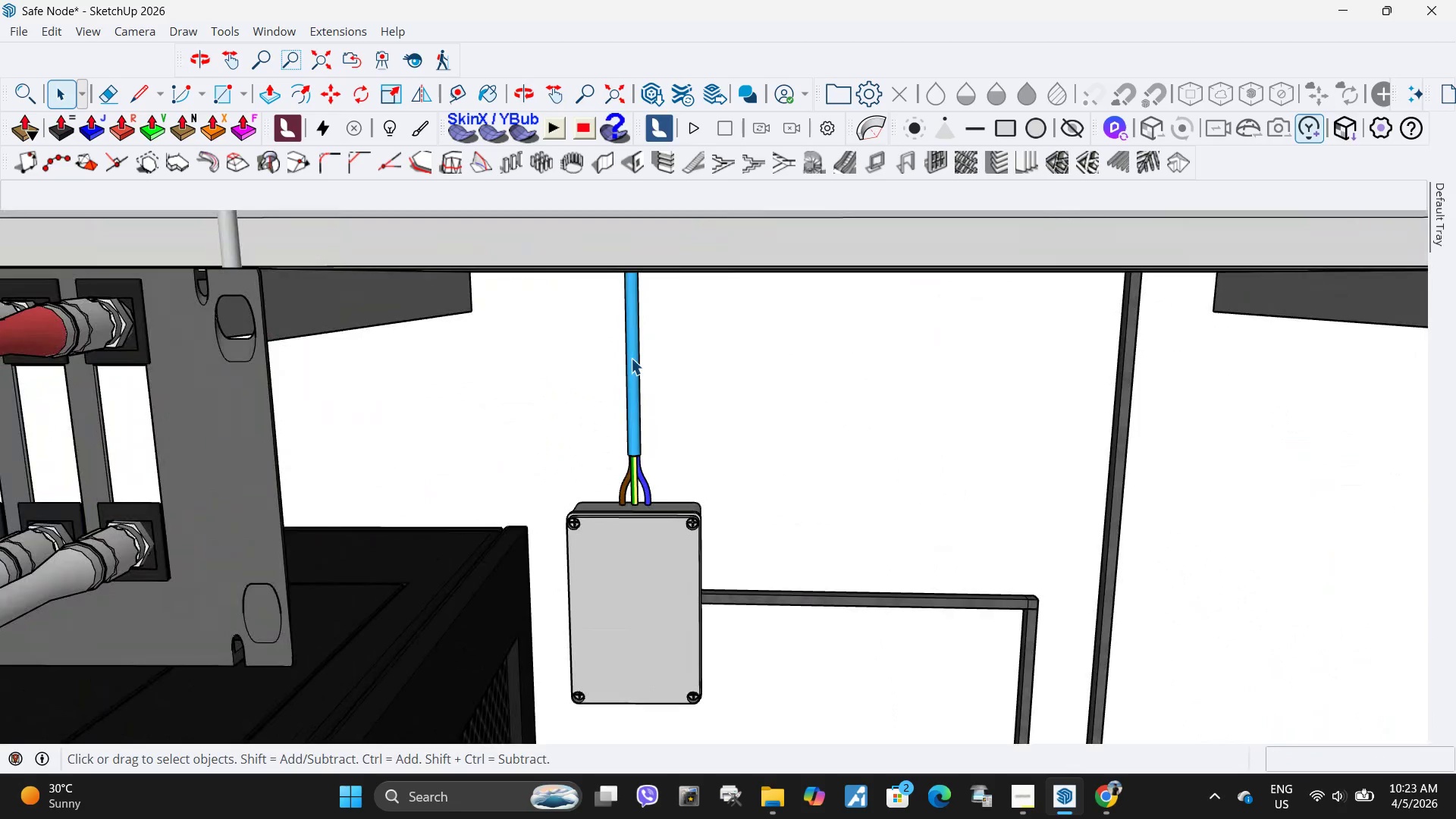 
double_click([631, 358])
 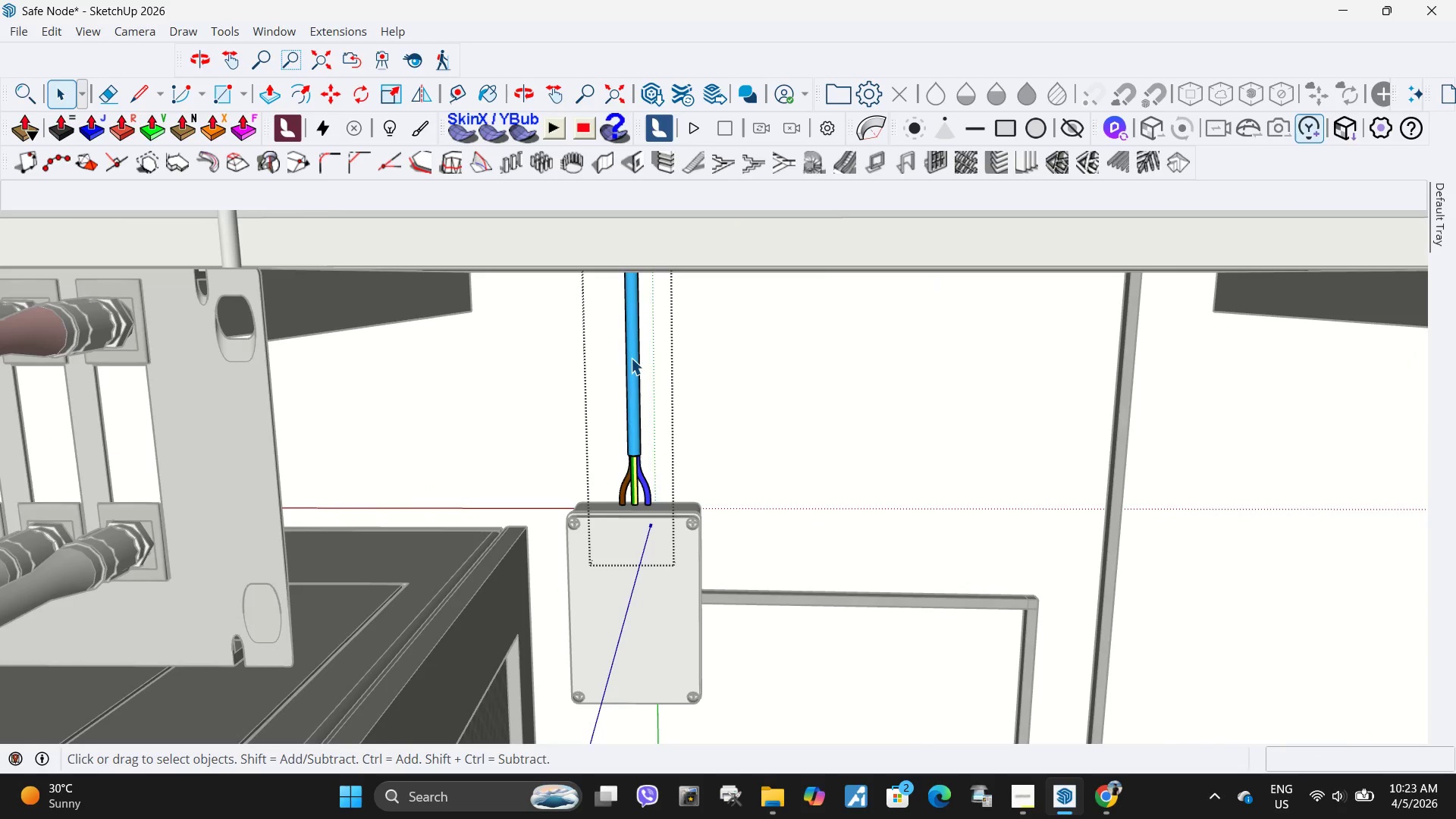 
triple_click([631, 358])
 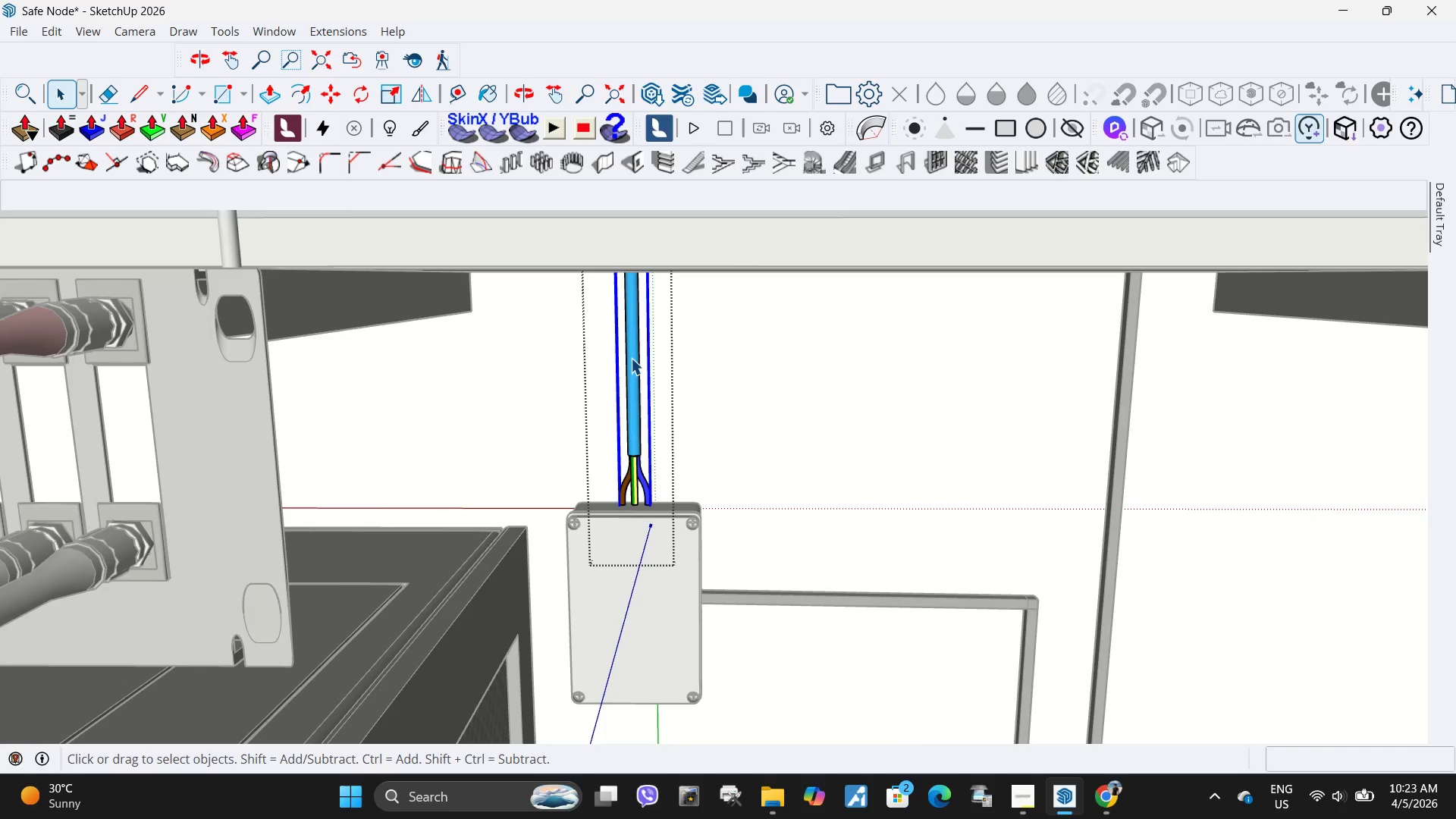 
double_click([631, 358])
 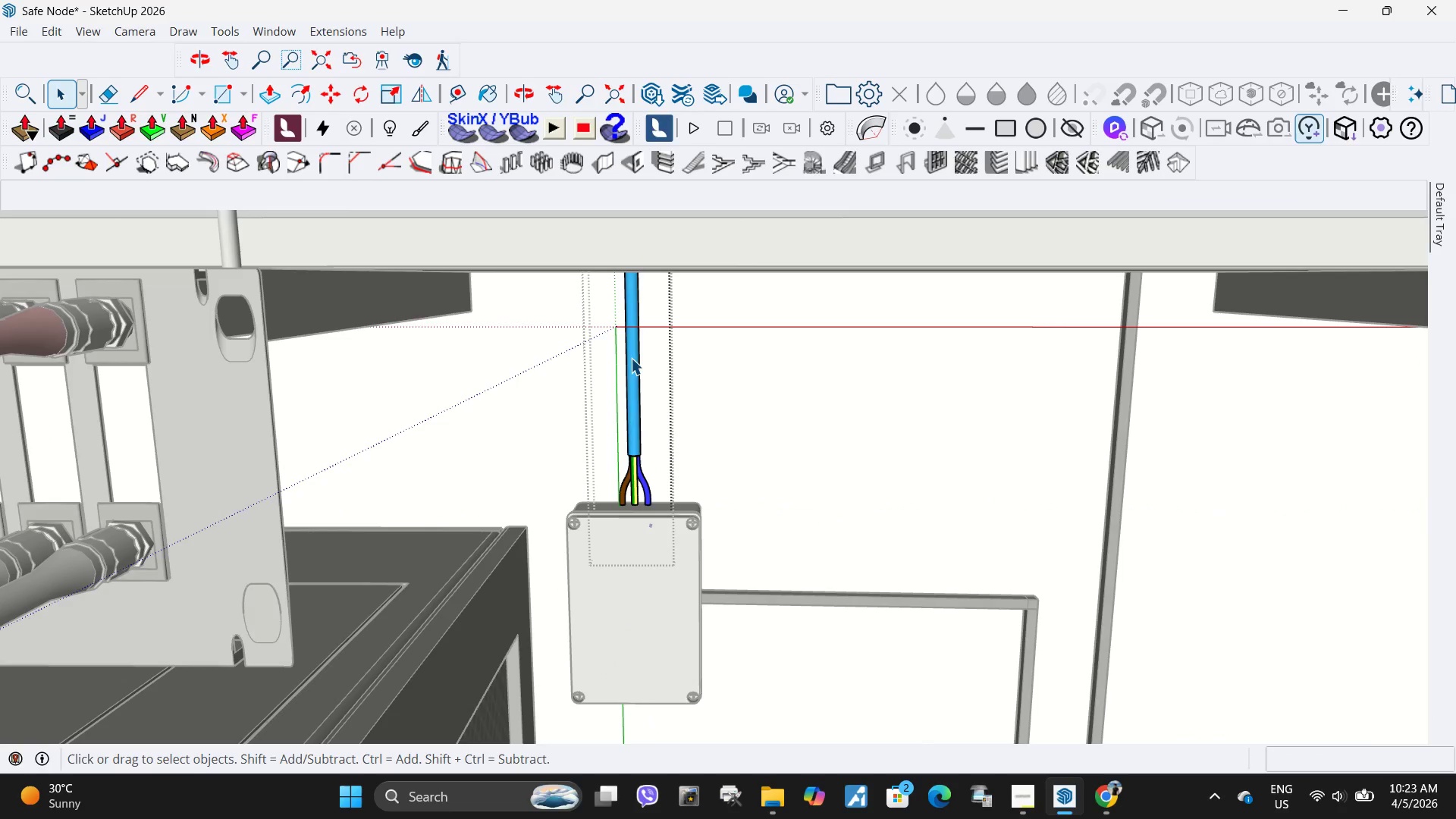 
triple_click([631, 358])
 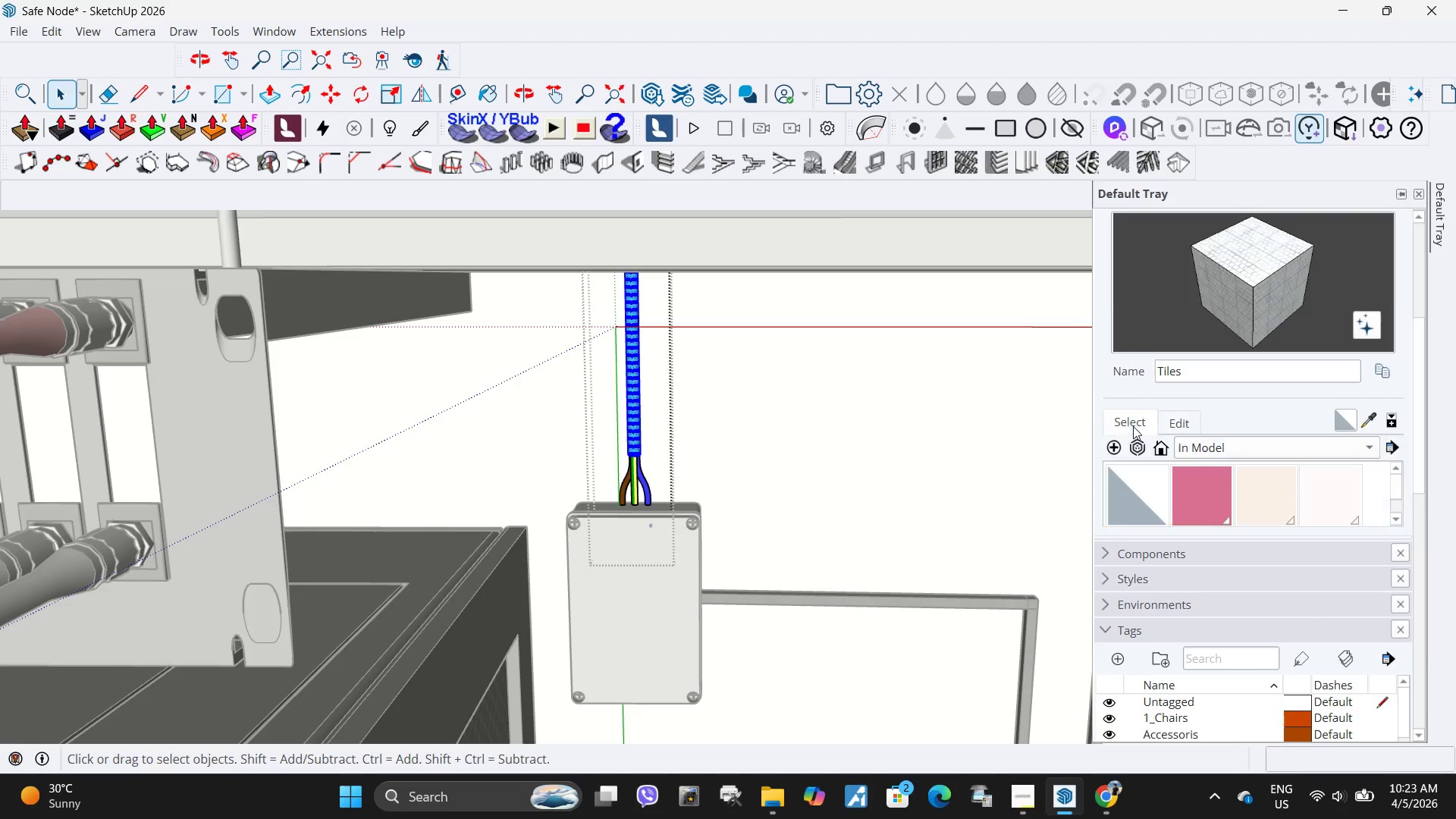 
wait(5.56)
 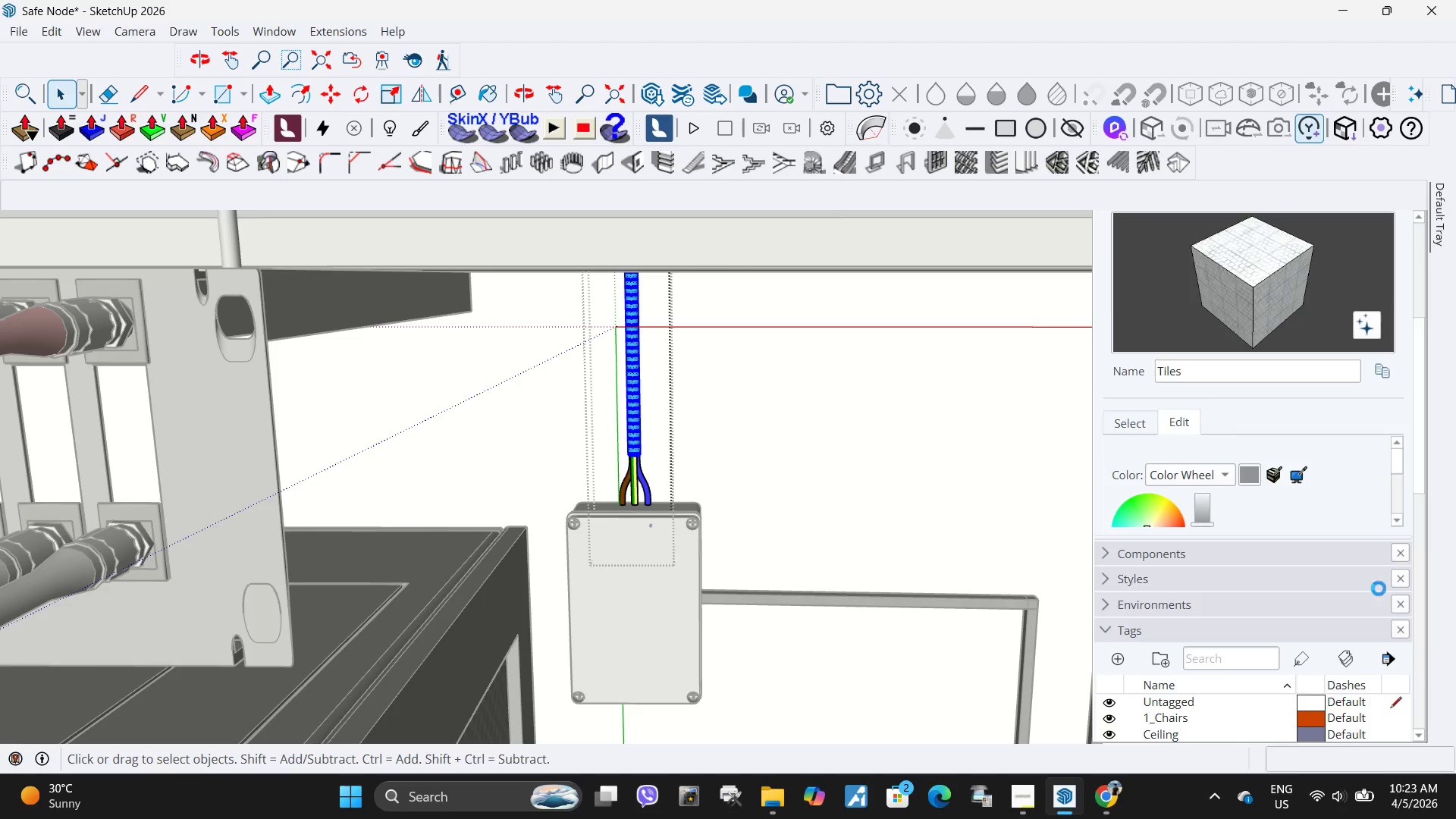 
left_click([1370, 419])
 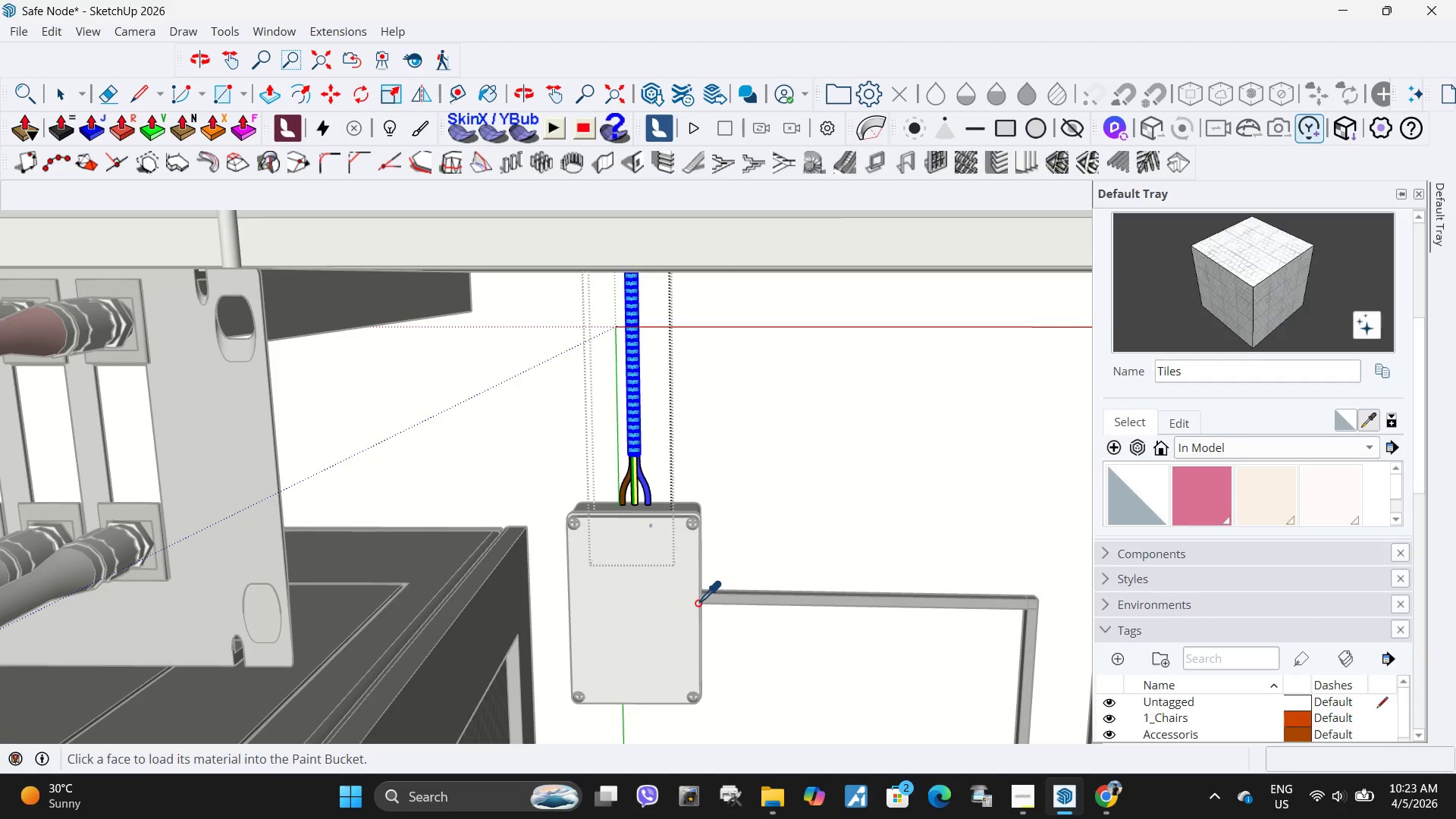 
left_click([695, 603])
 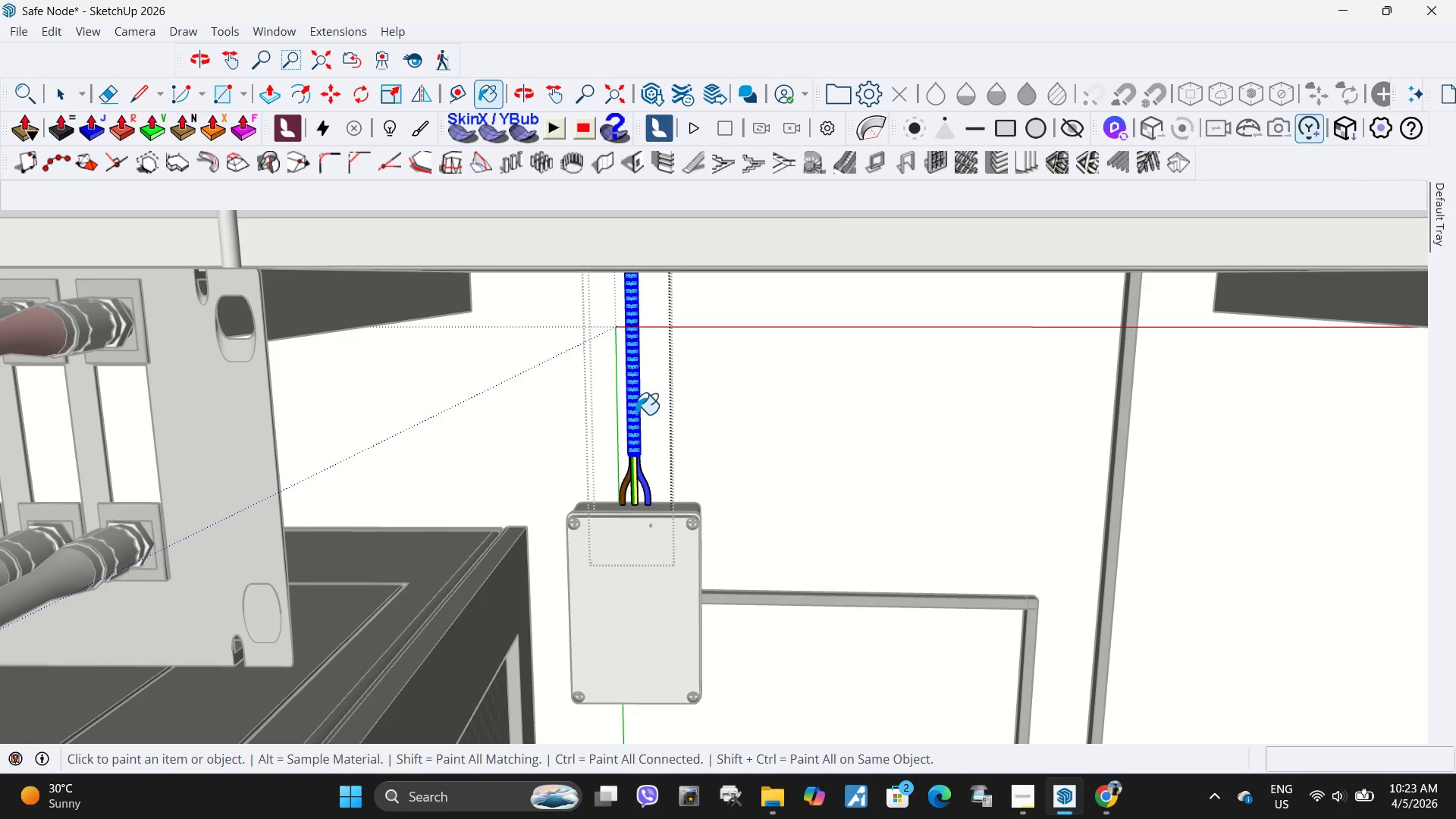 
left_click([635, 414])
 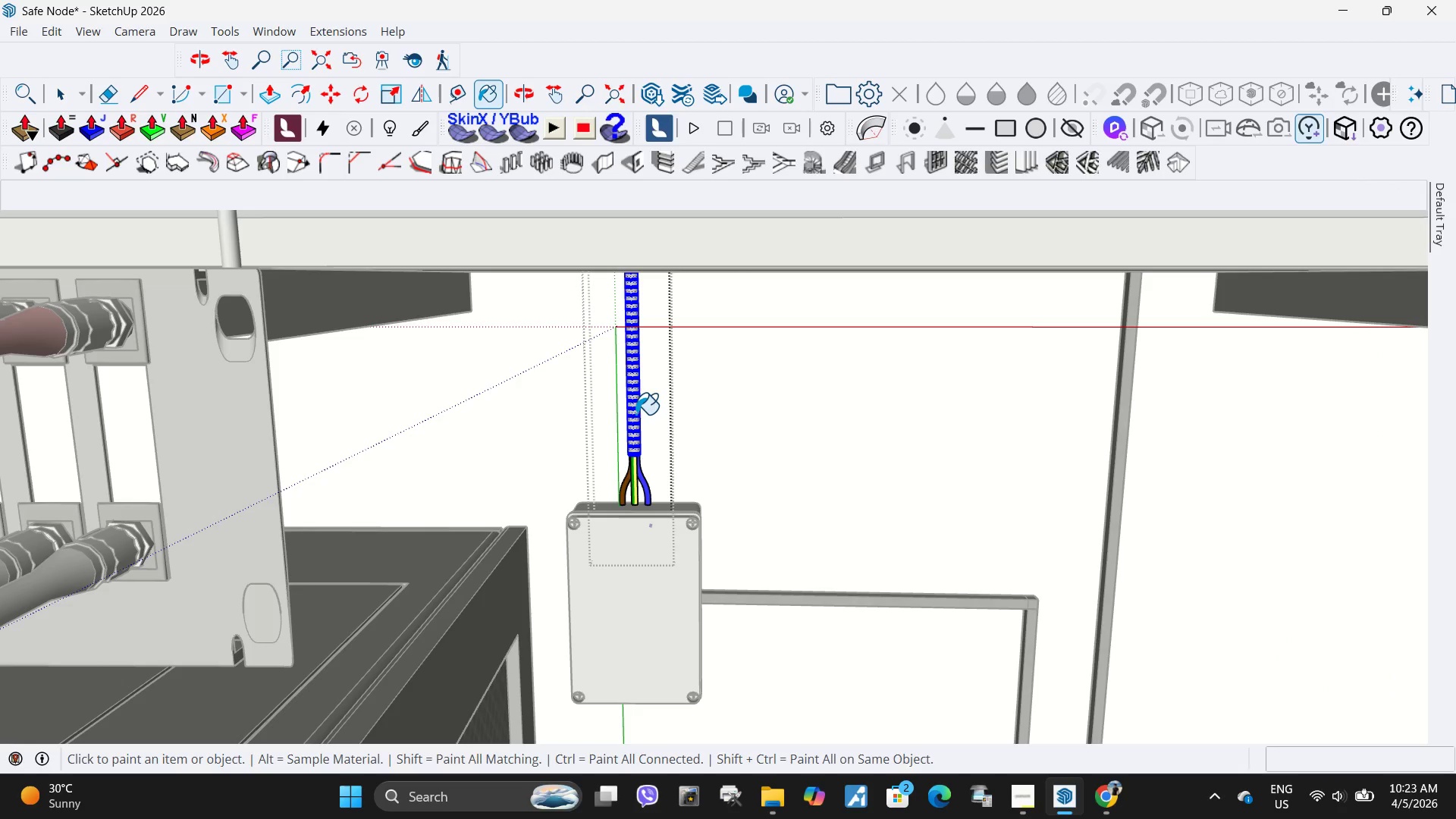 
key(Space)
 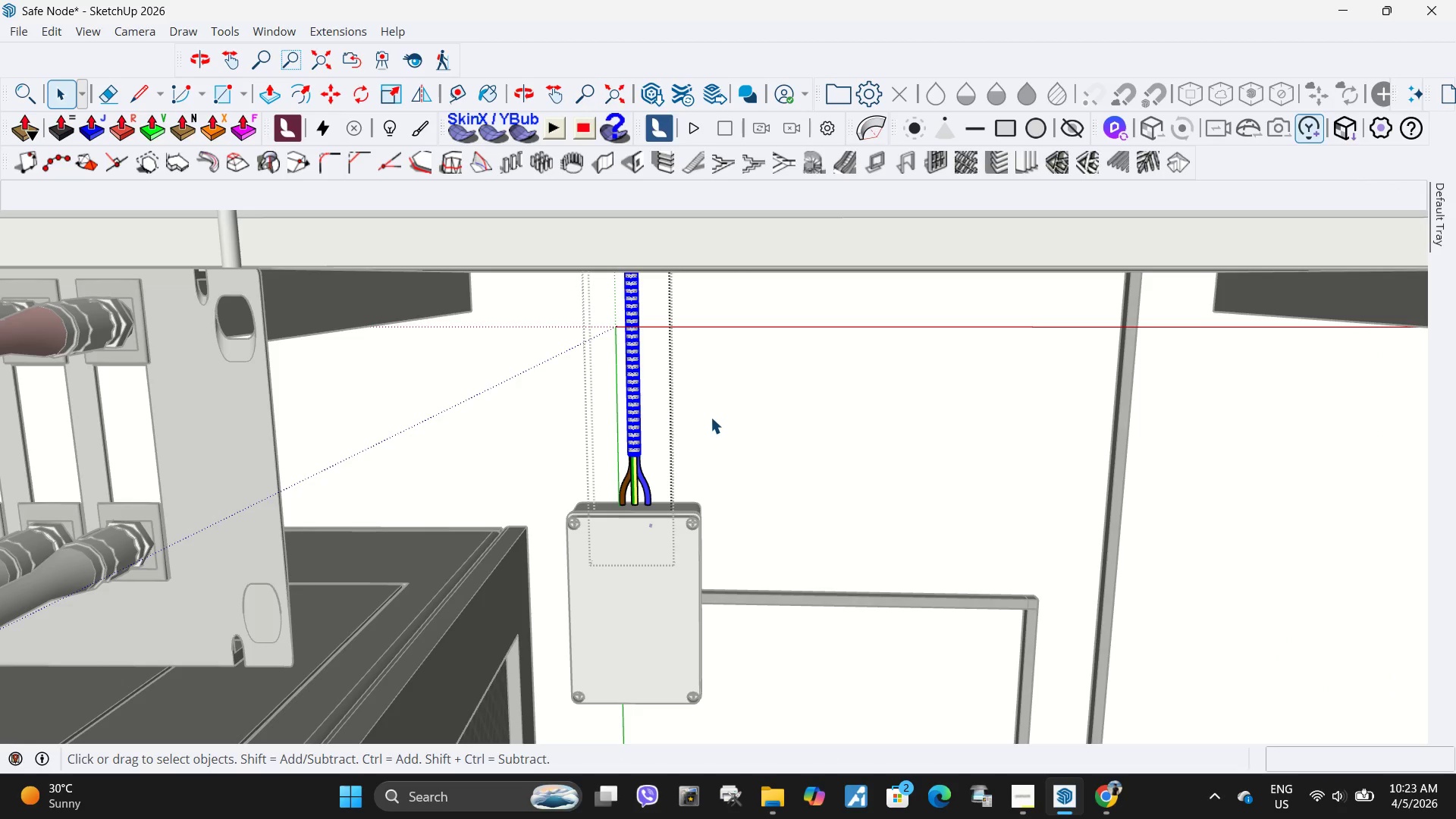 
key(Escape)
 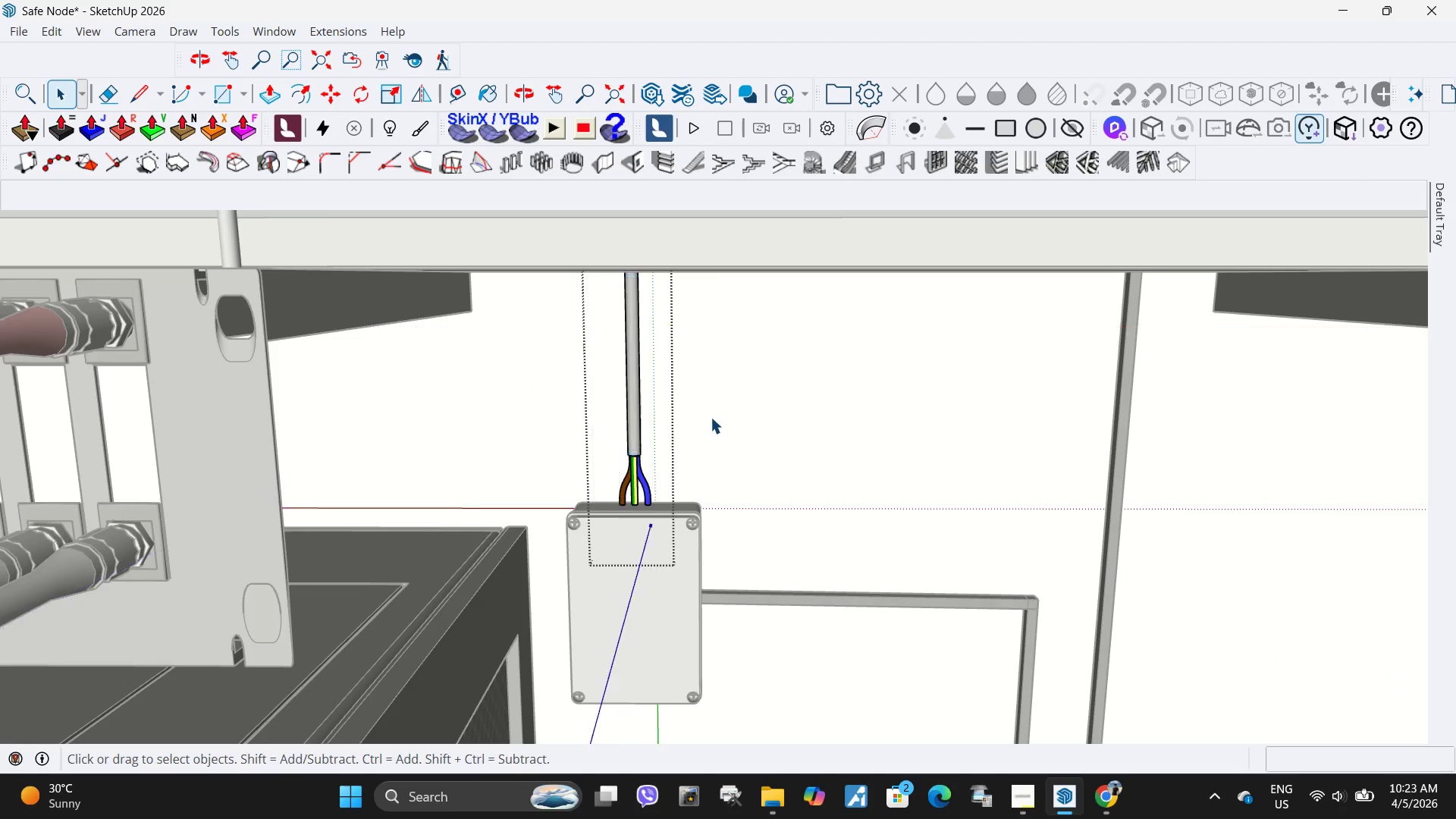 
key(Escape)
 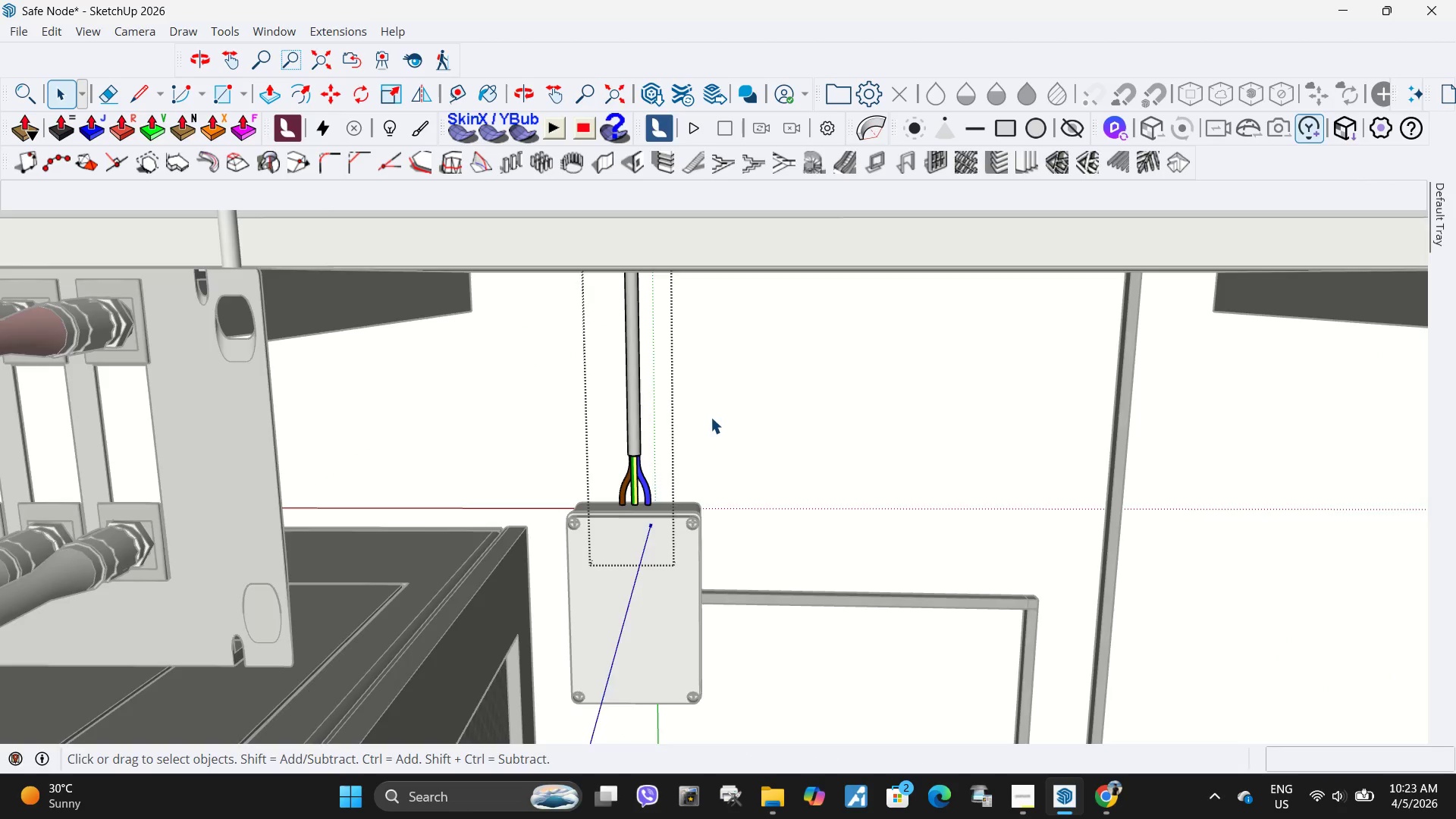 
key(Escape)
 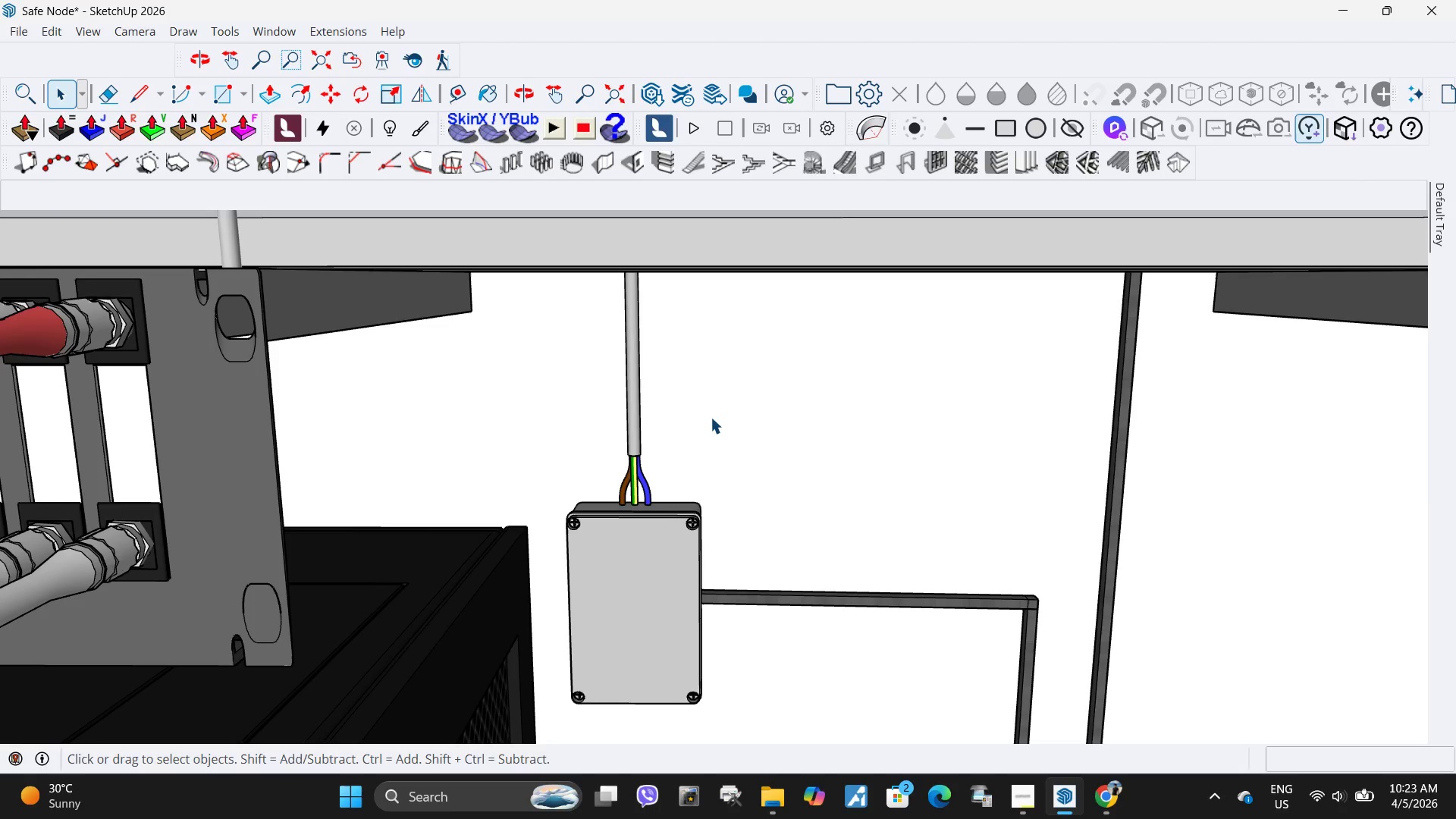 
key(Escape)
 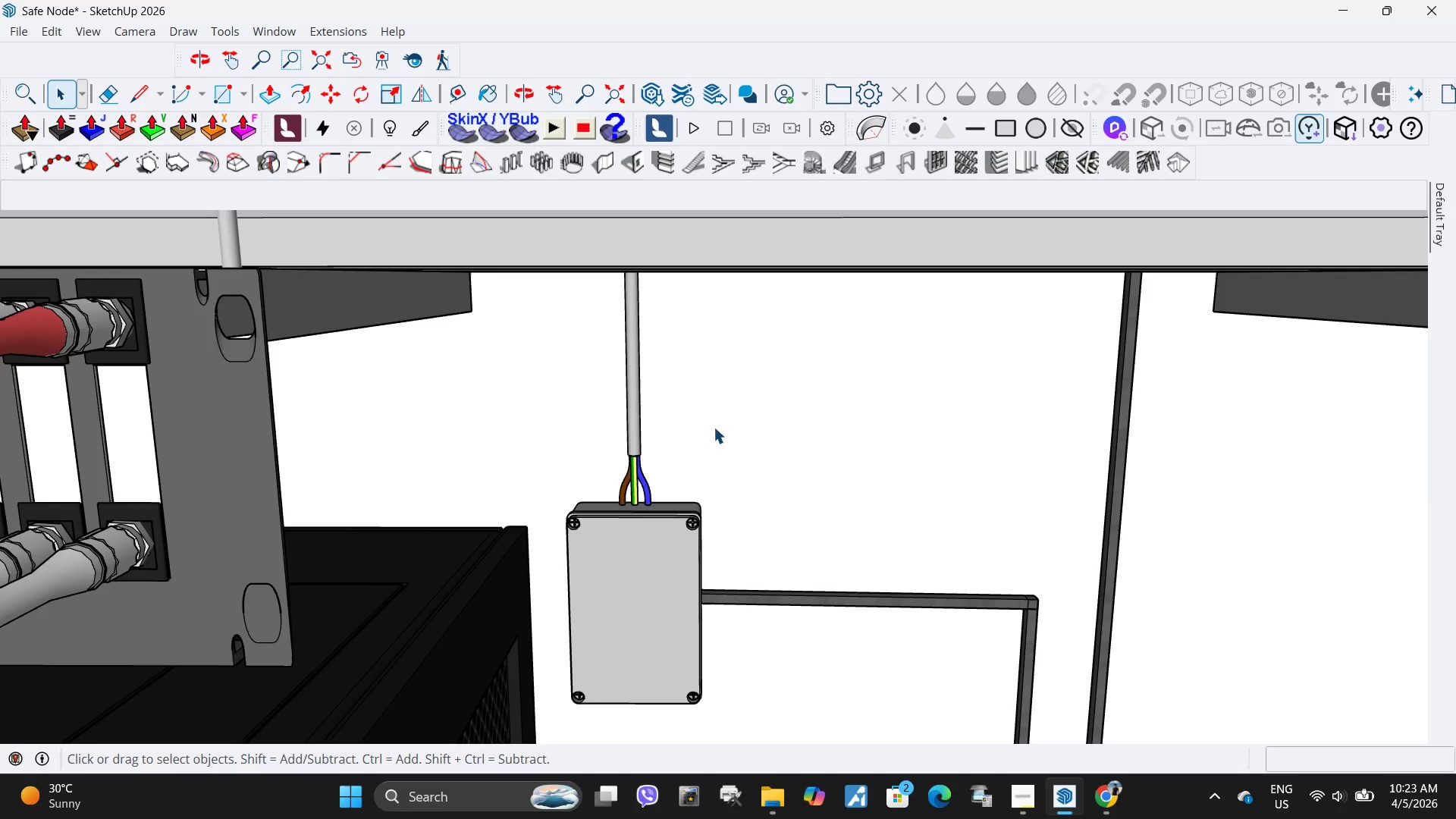 
key(Escape)
 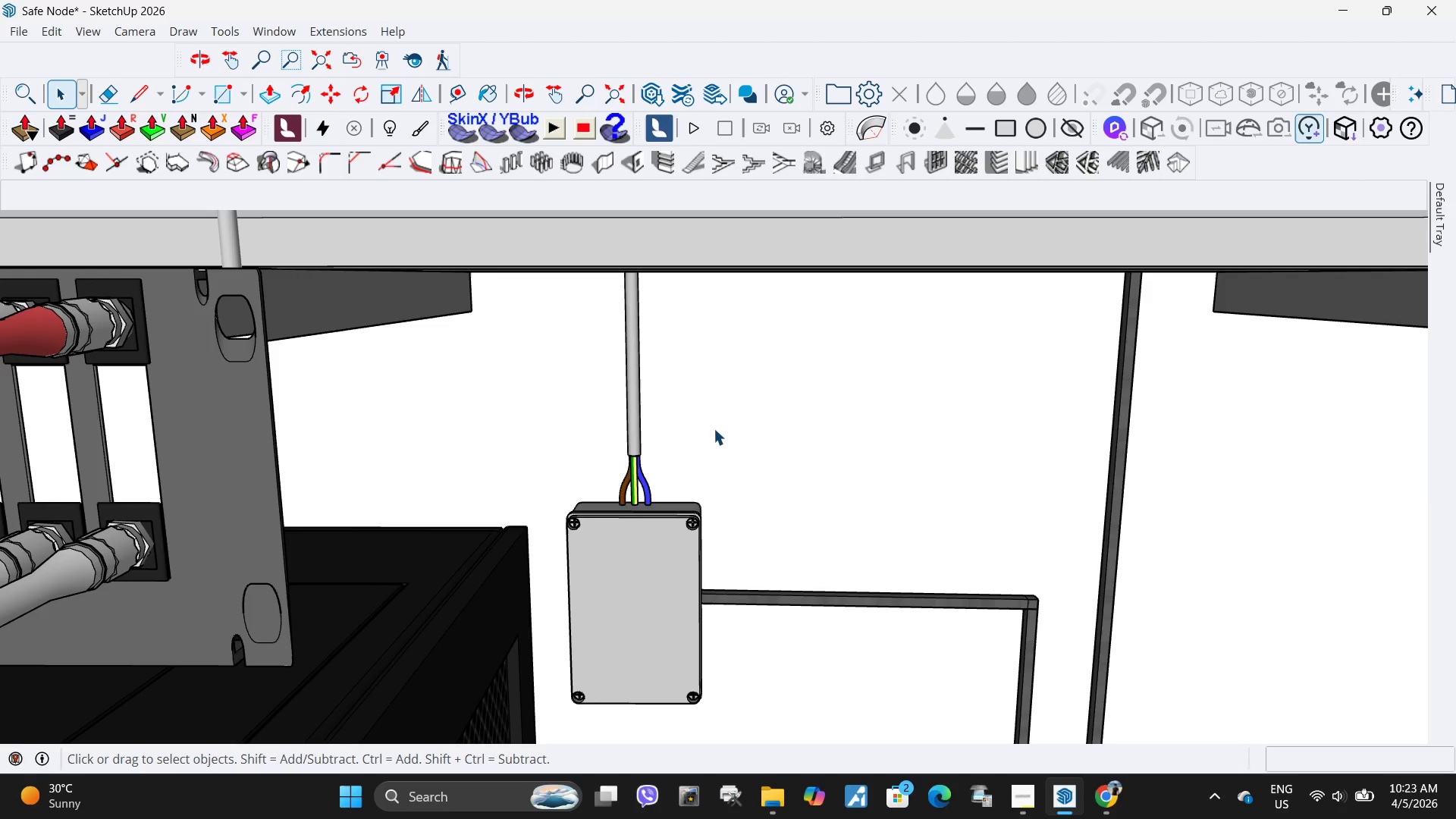 
key(Escape)
 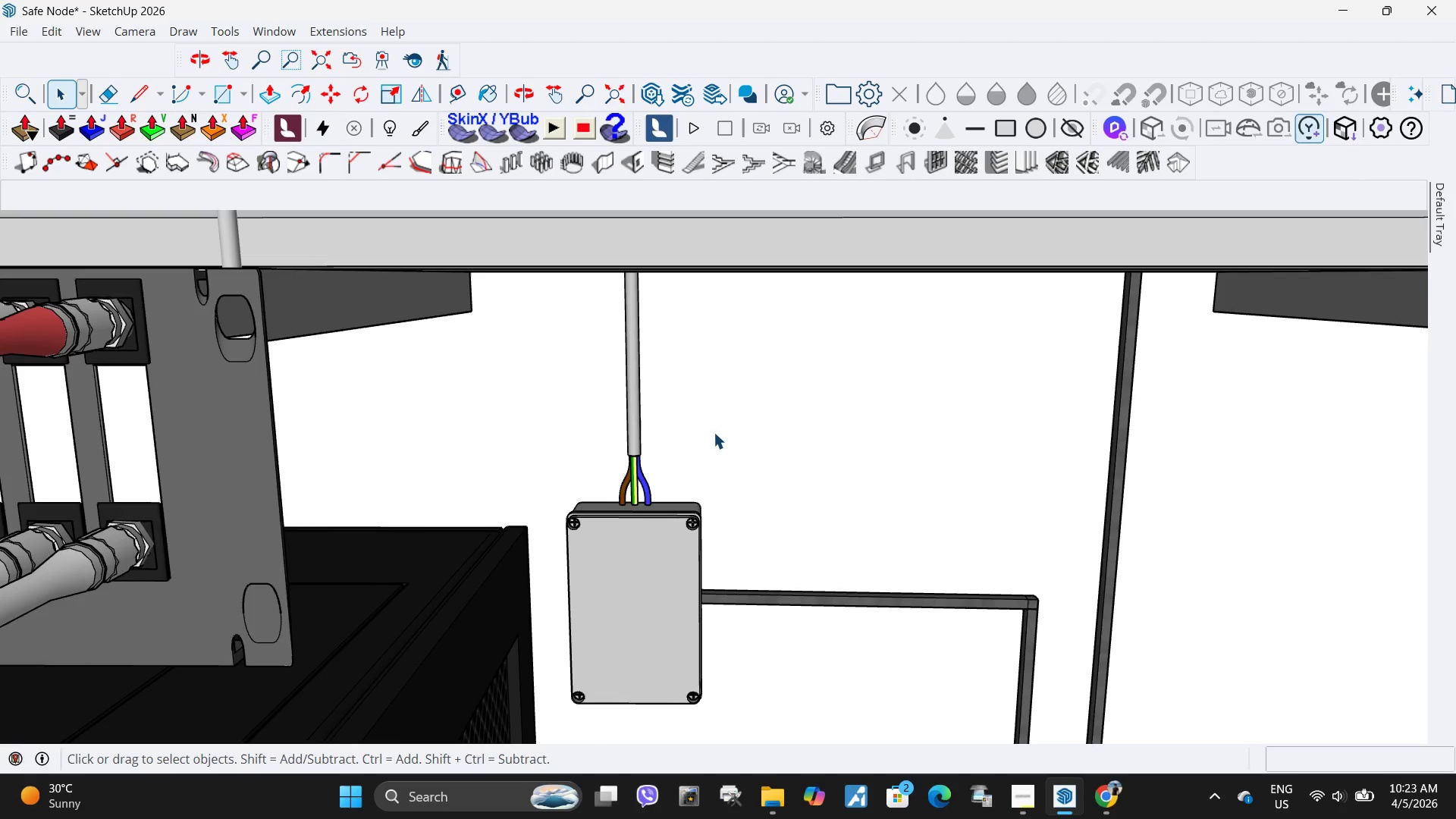 
scroll: coordinate [808, 408], scroll_direction: down, amount: 7.0
 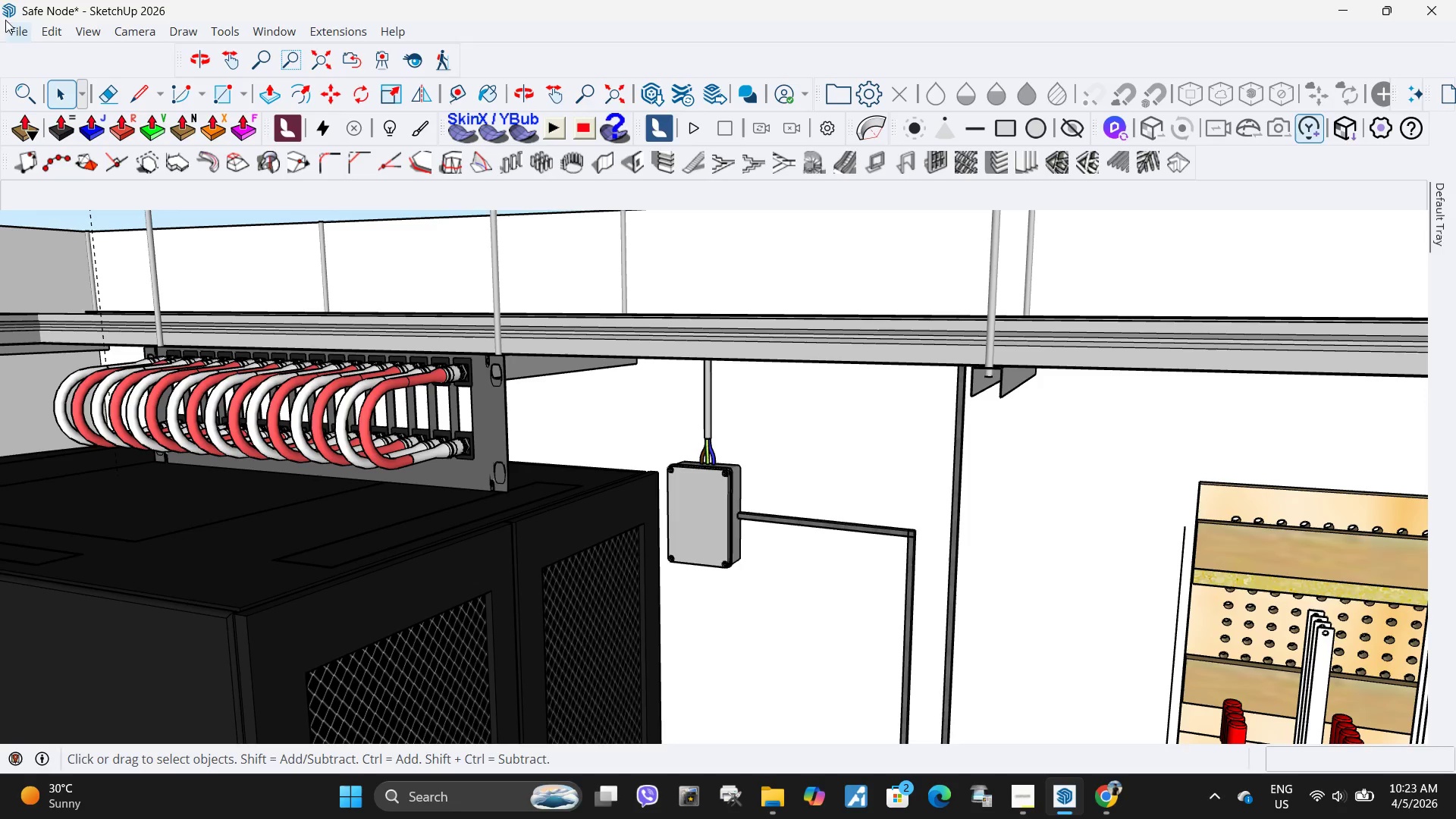 
left_click([10, 39])
 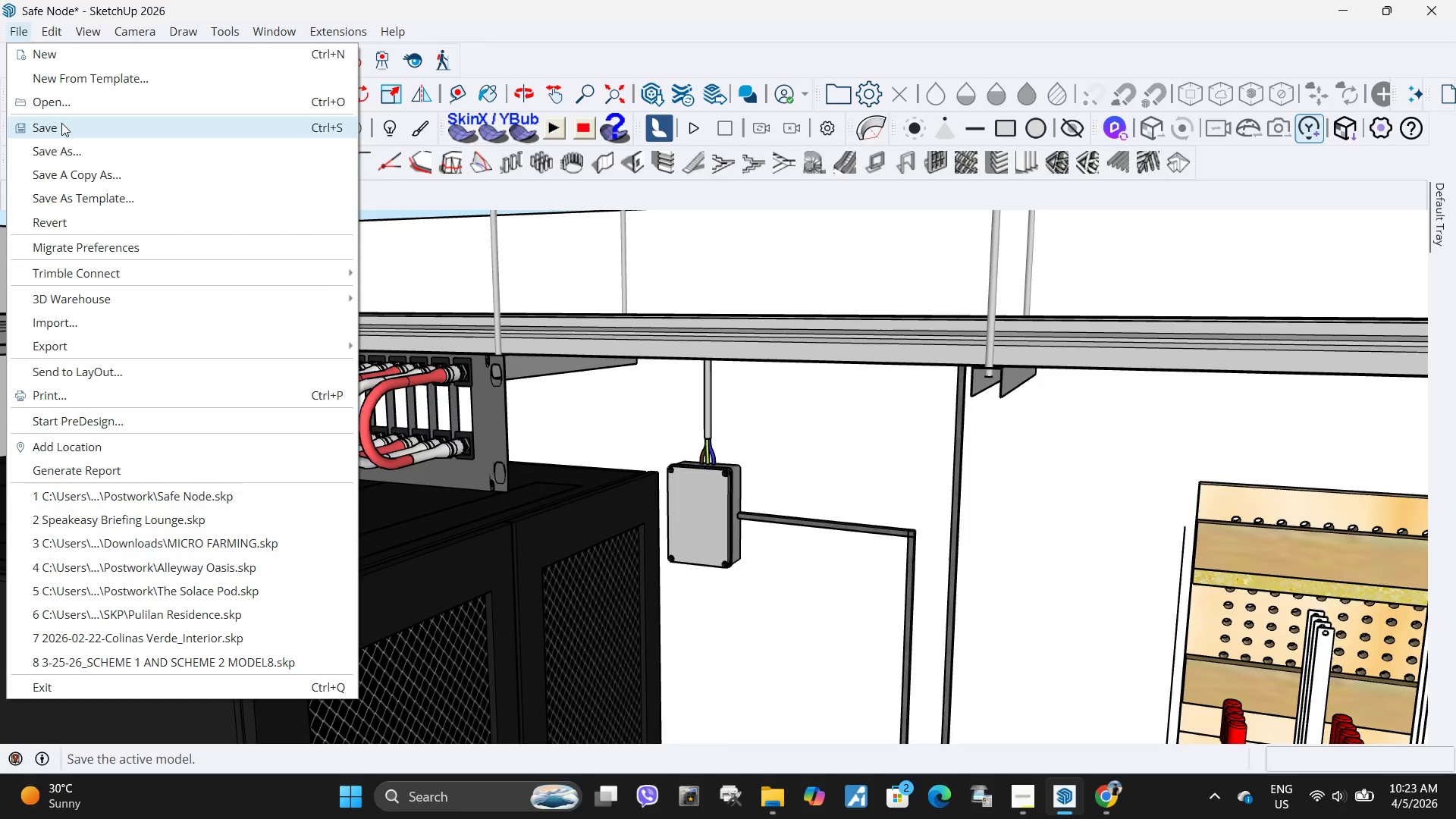 
left_click([61, 123])
 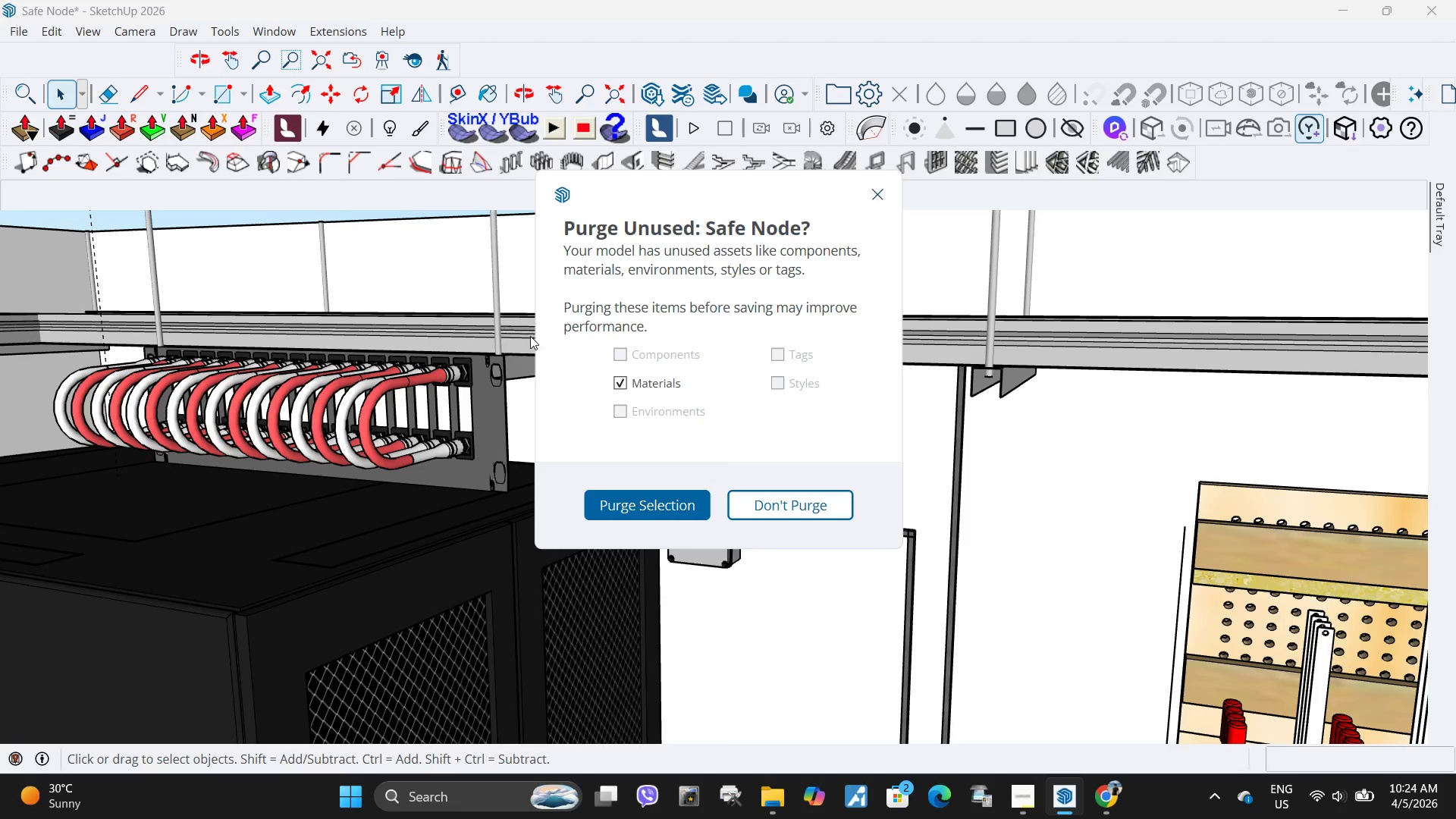 
left_click([670, 505])
 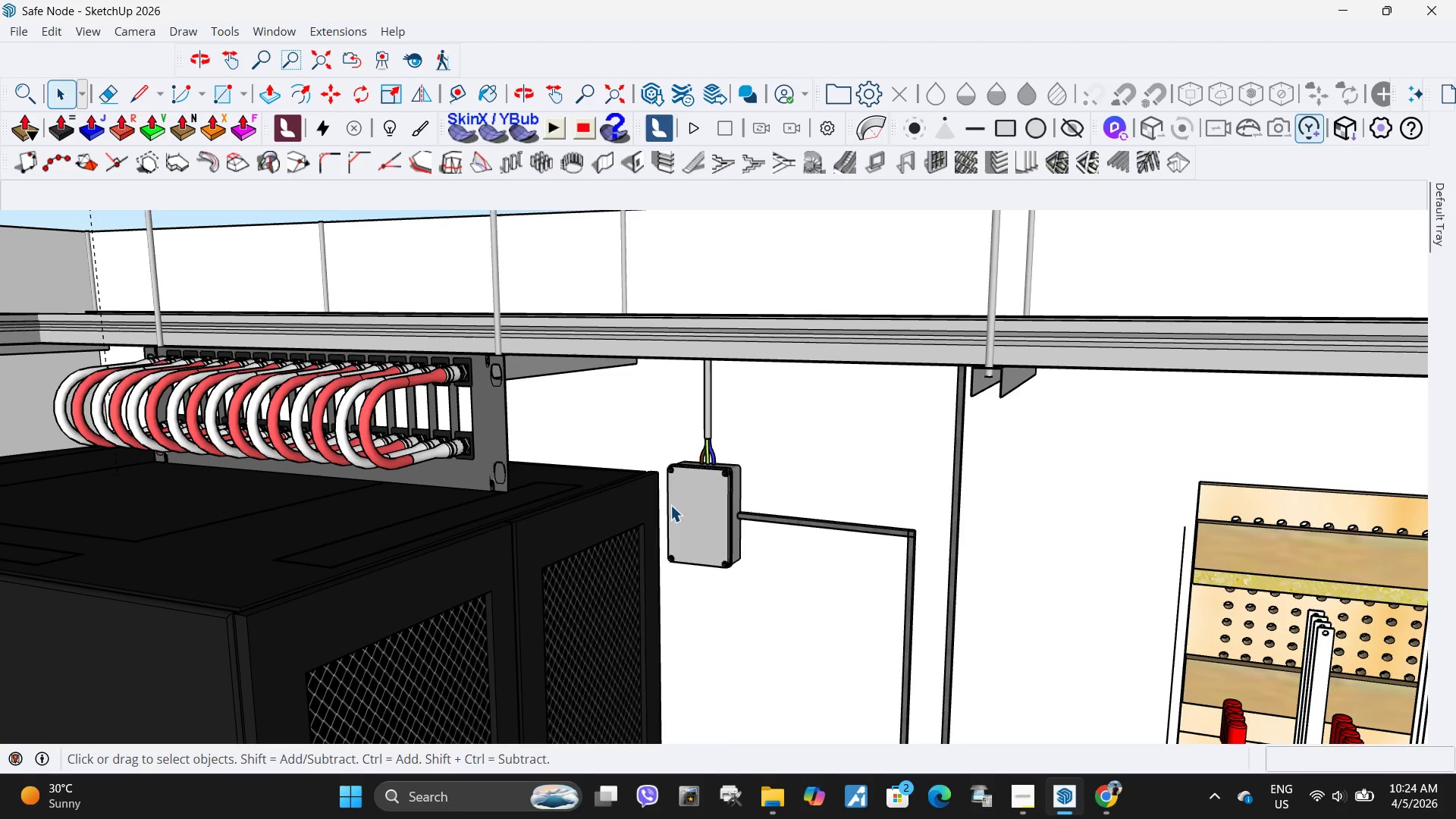 
wait(10.11)
 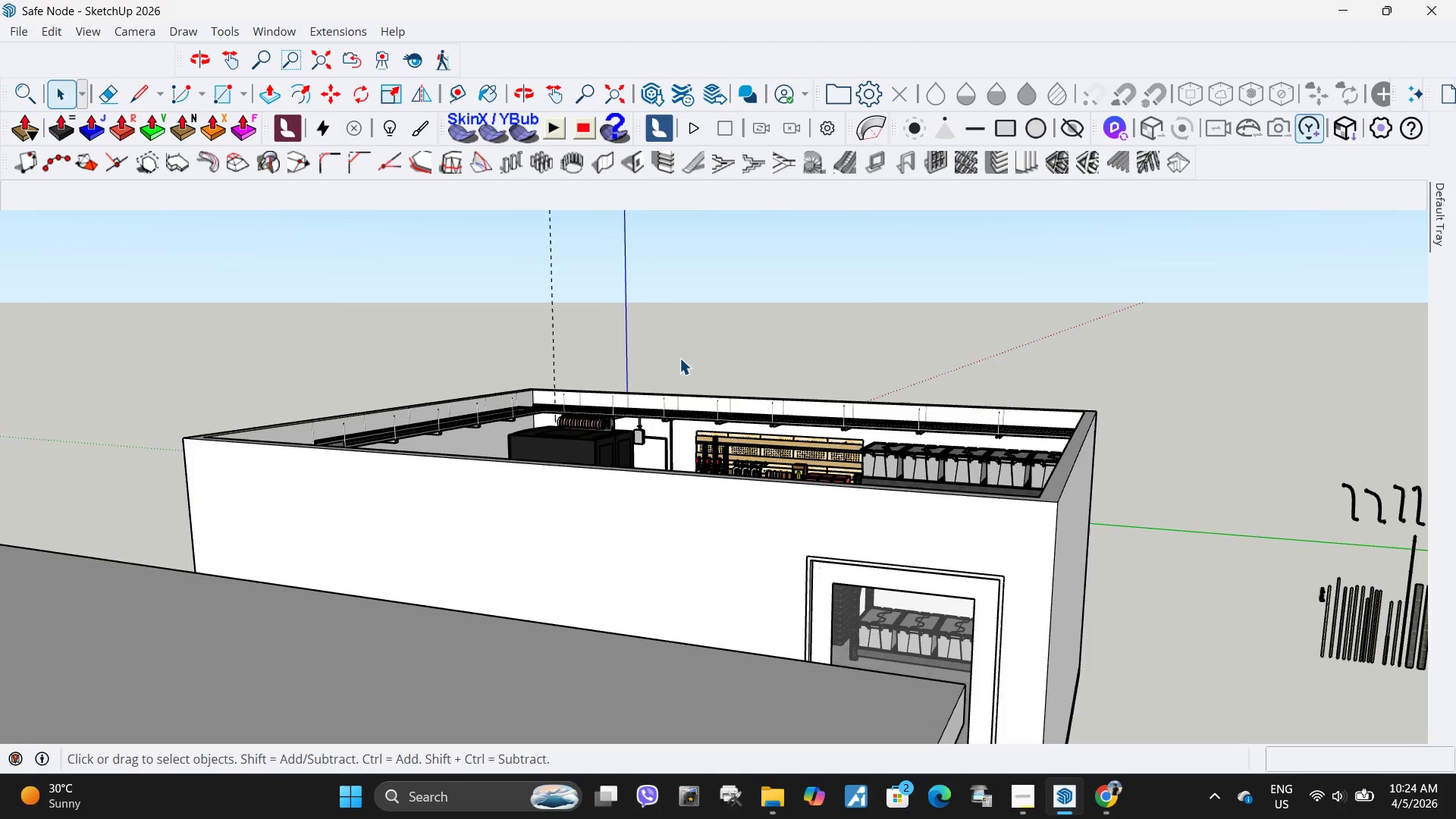 
key(Space)
 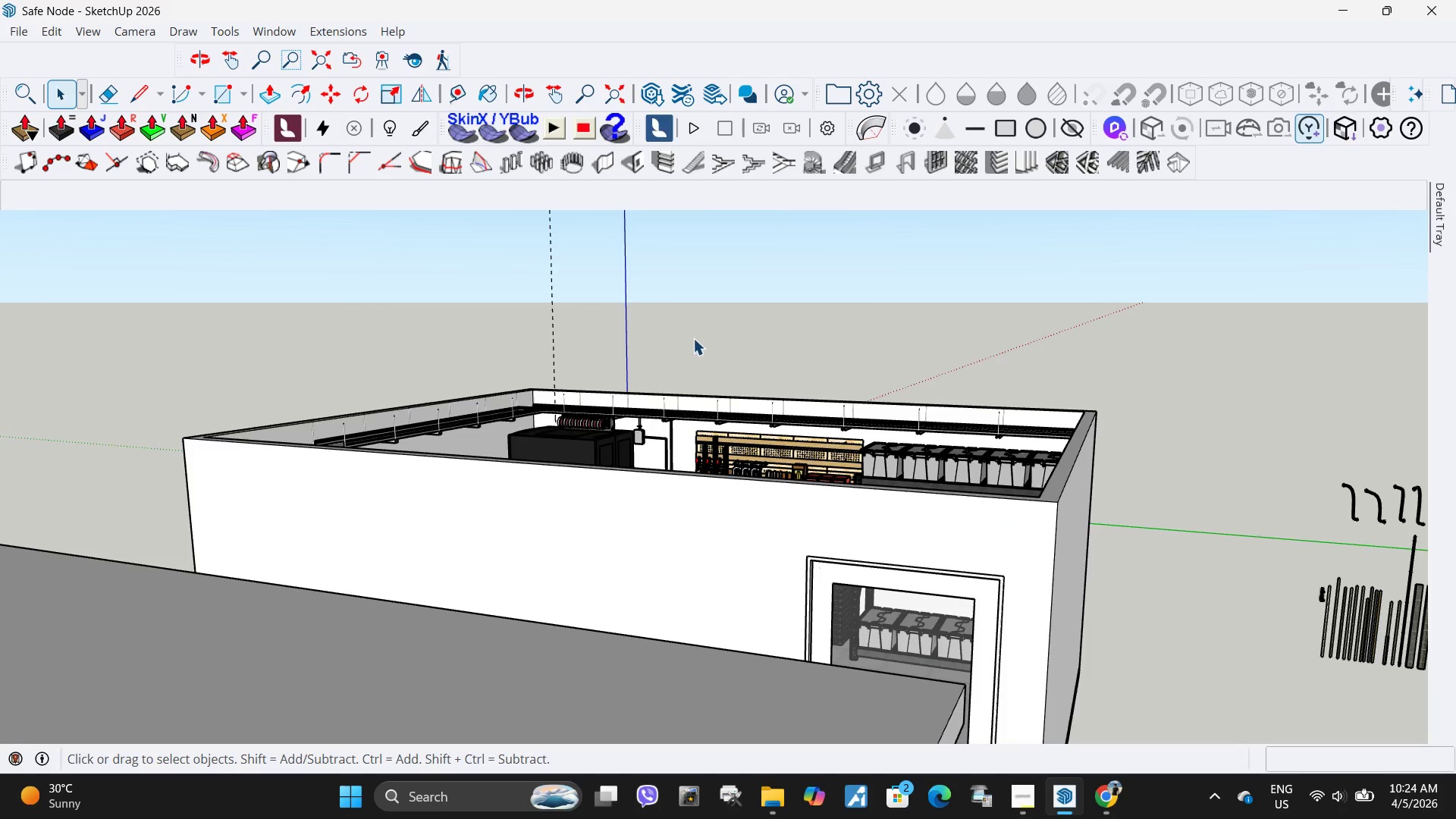 
left_click([693, 338])
 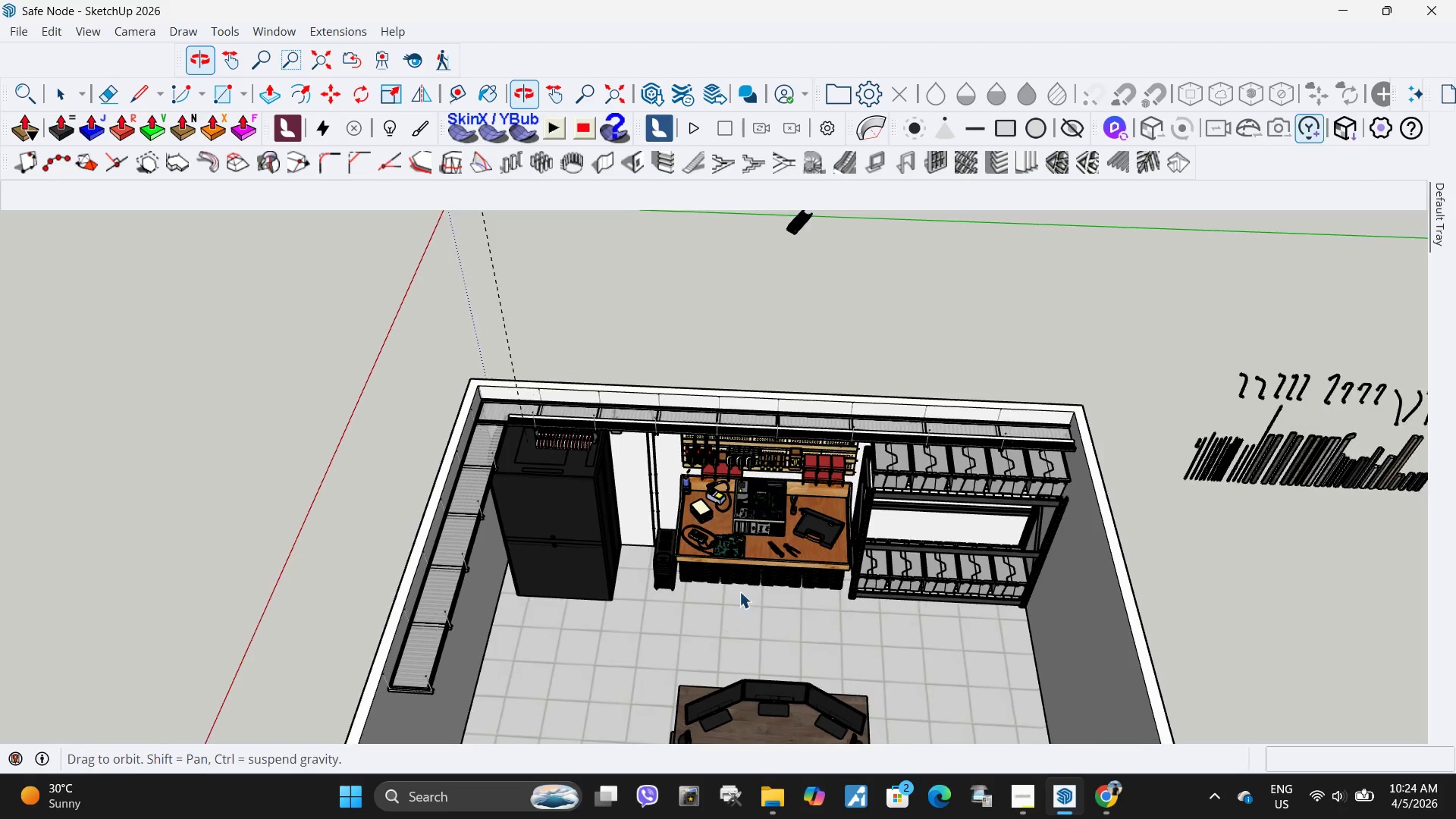 
scroll: coordinate [627, 408], scroll_direction: down, amount: 22.0
 